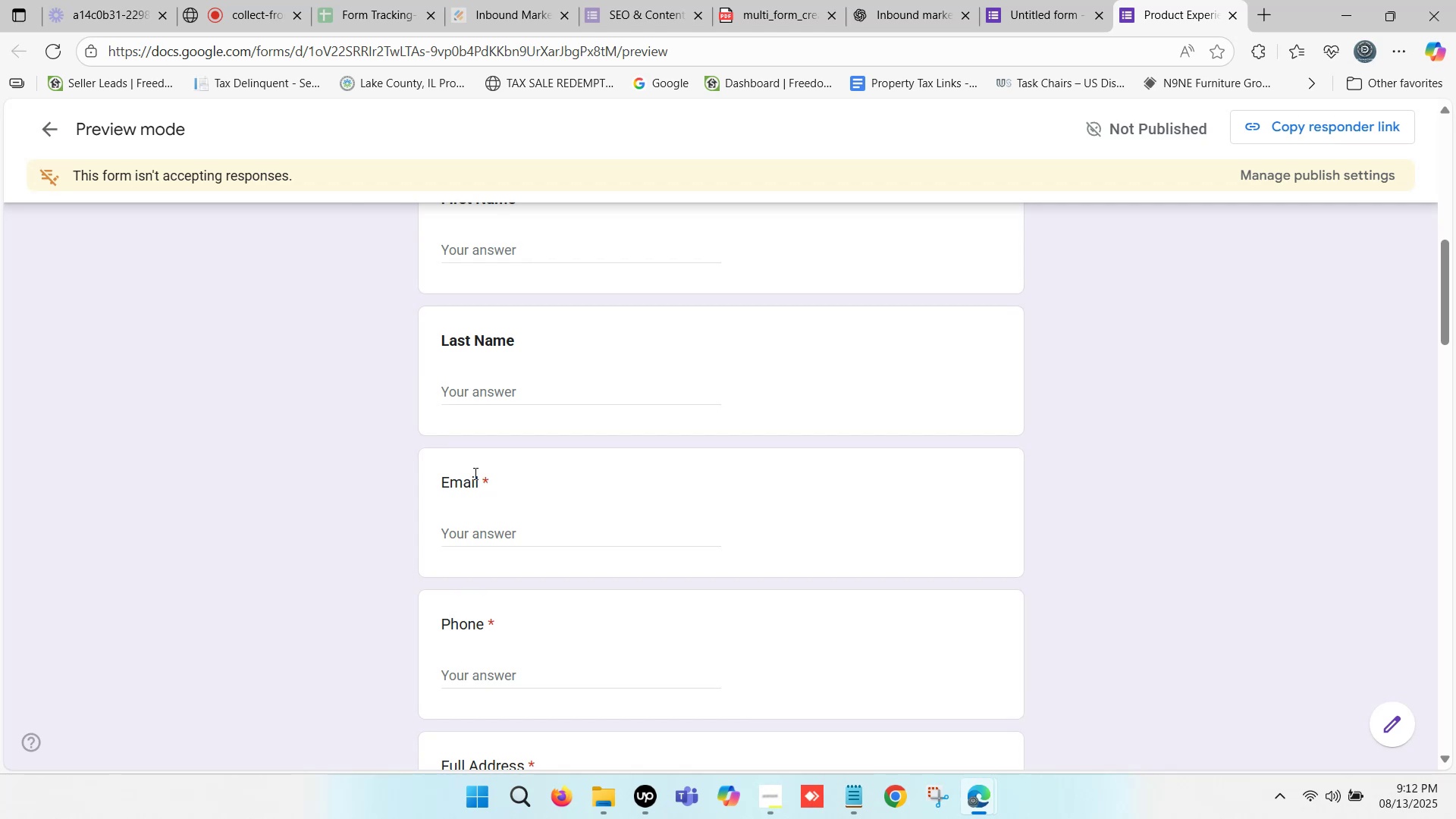 
scroll: coordinate [594, 333], scroll_direction: down, amount: 28.0
 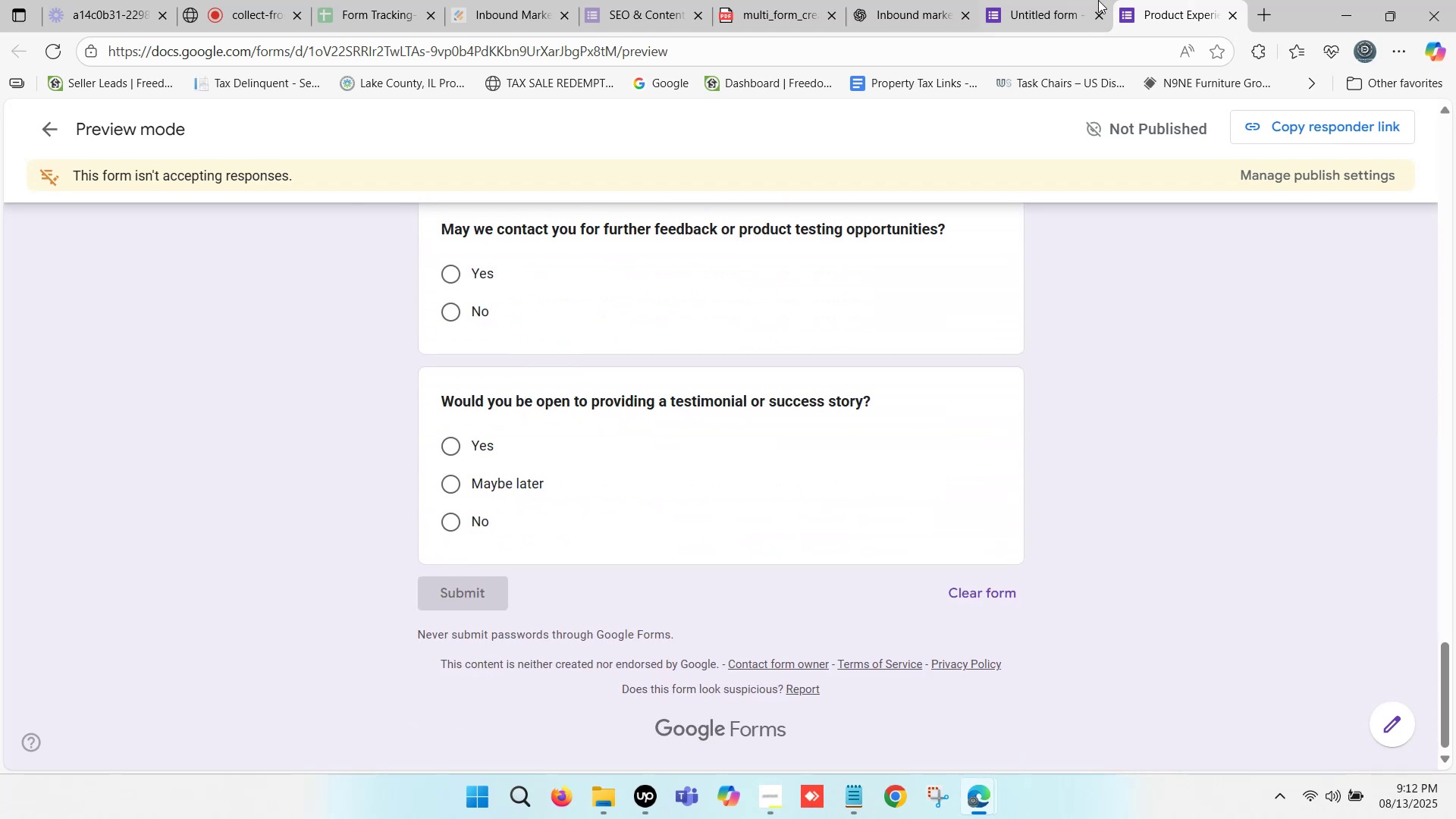 
left_click([1098, 0])
 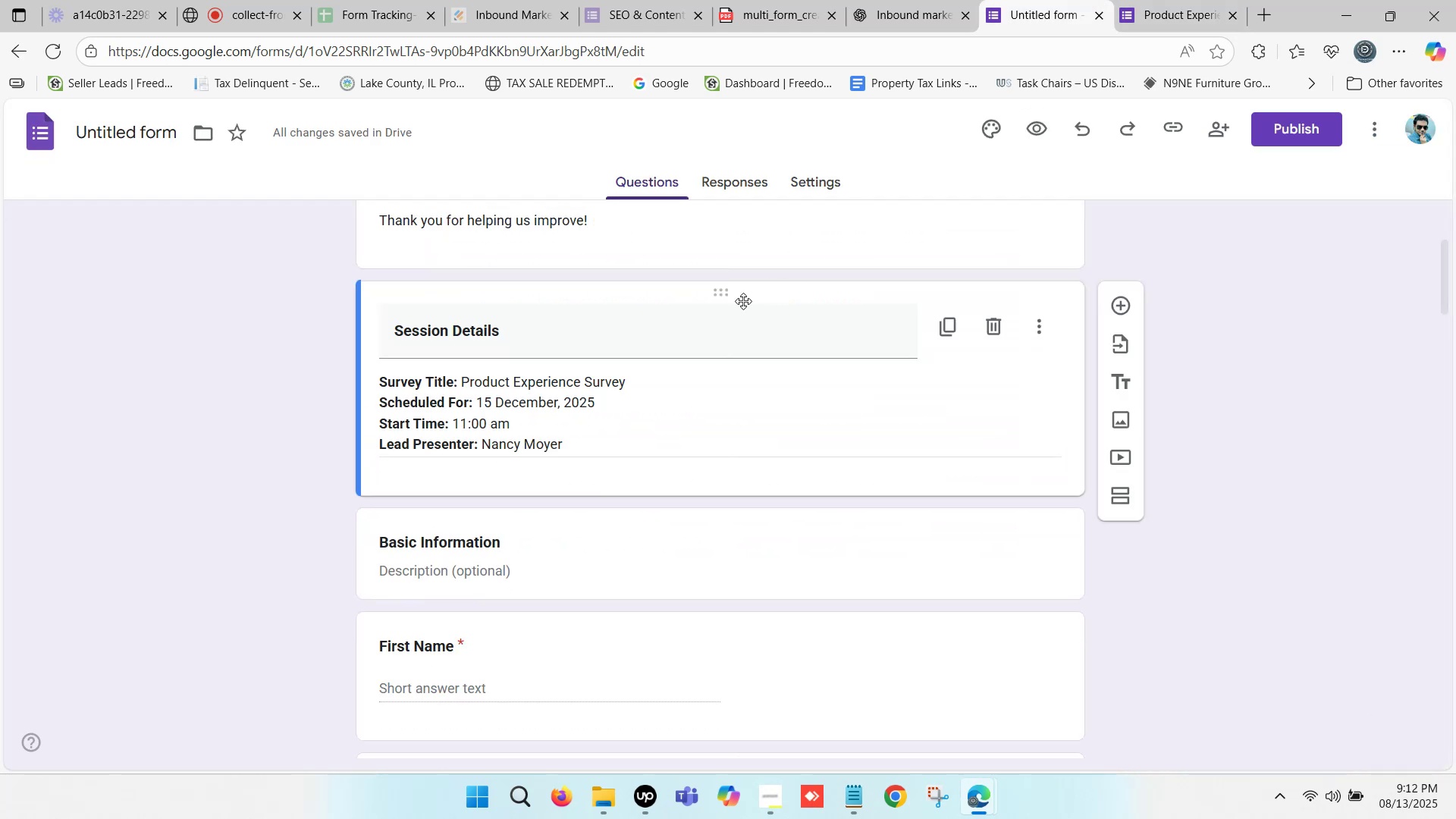 
scroll: coordinate [445, 403], scroll_direction: down, amount: 2.0
 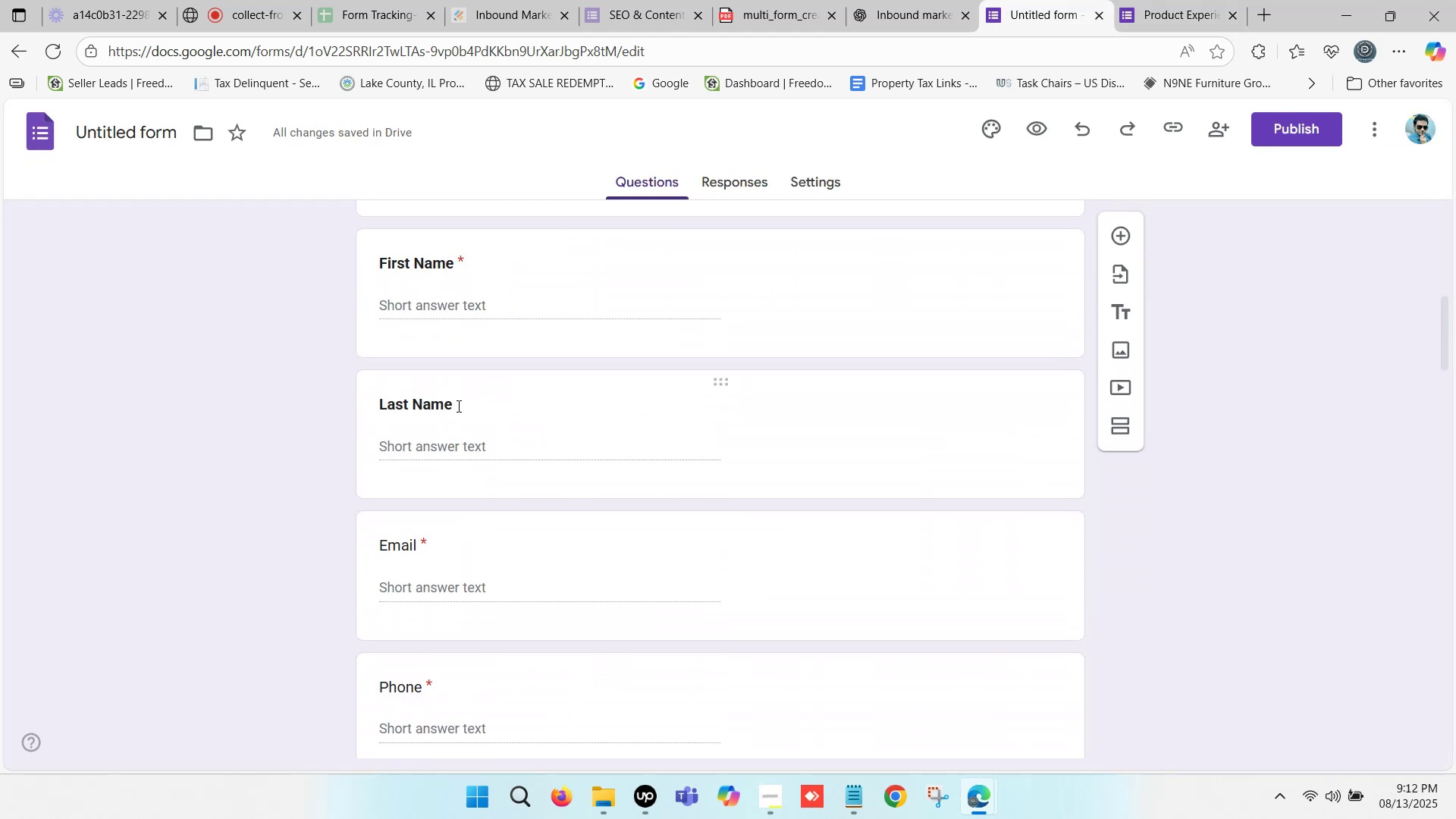 
left_click([457, 406])
 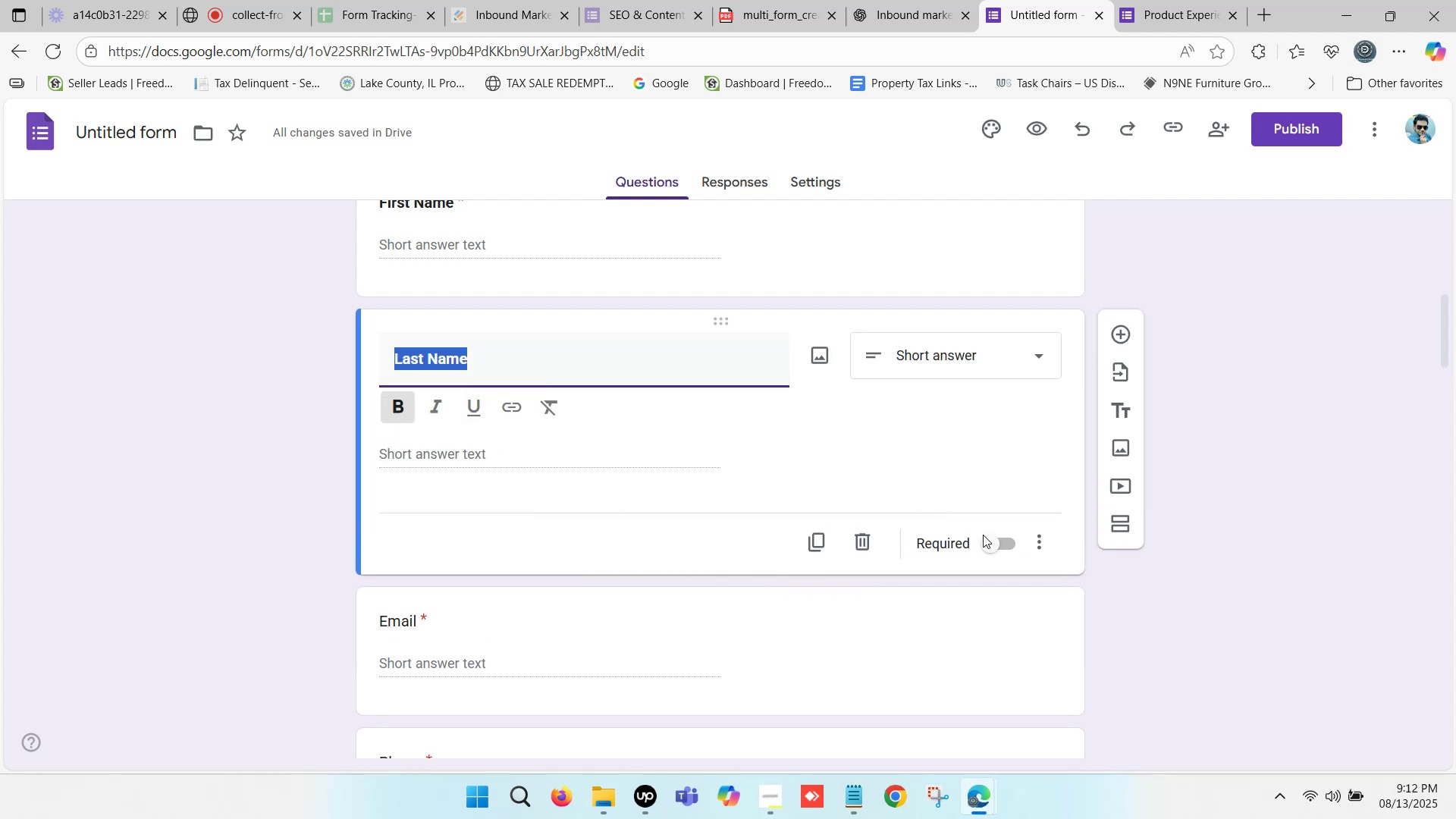 
left_click([245, 466])
 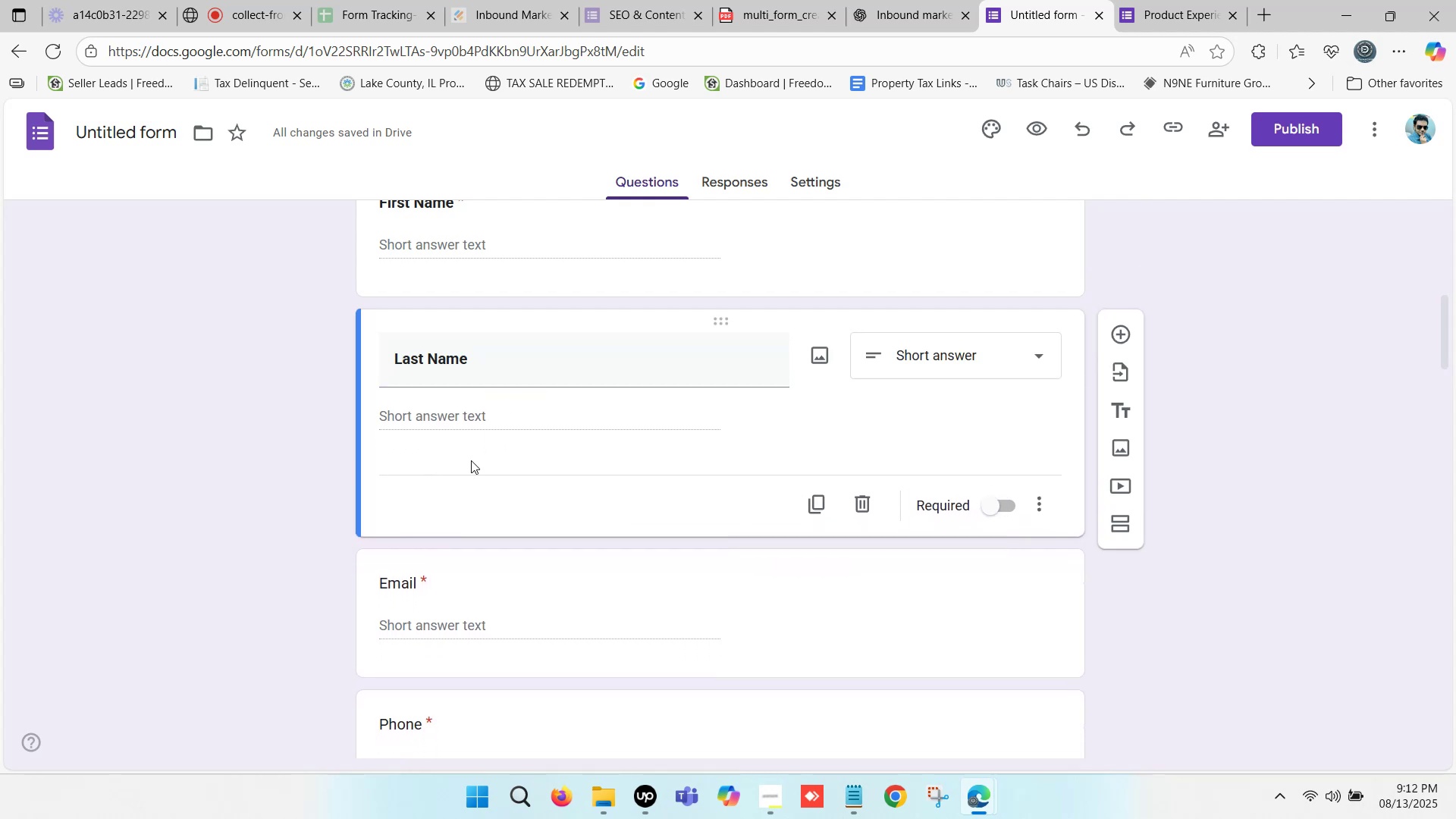 
scroll: coordinate [510, 453], scroll_direction: down, amount: 1.0
 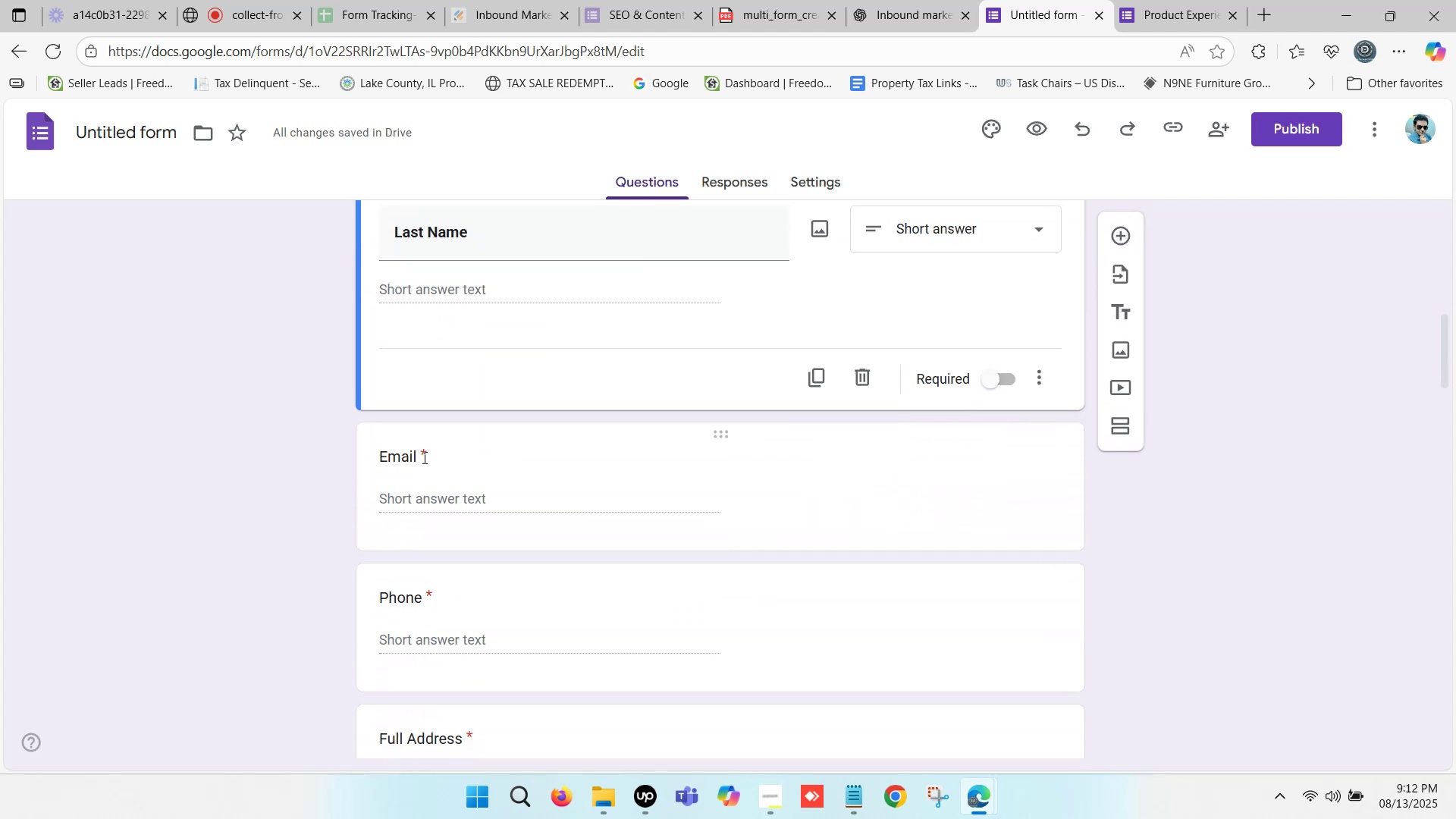 
left_click([423, 453])
 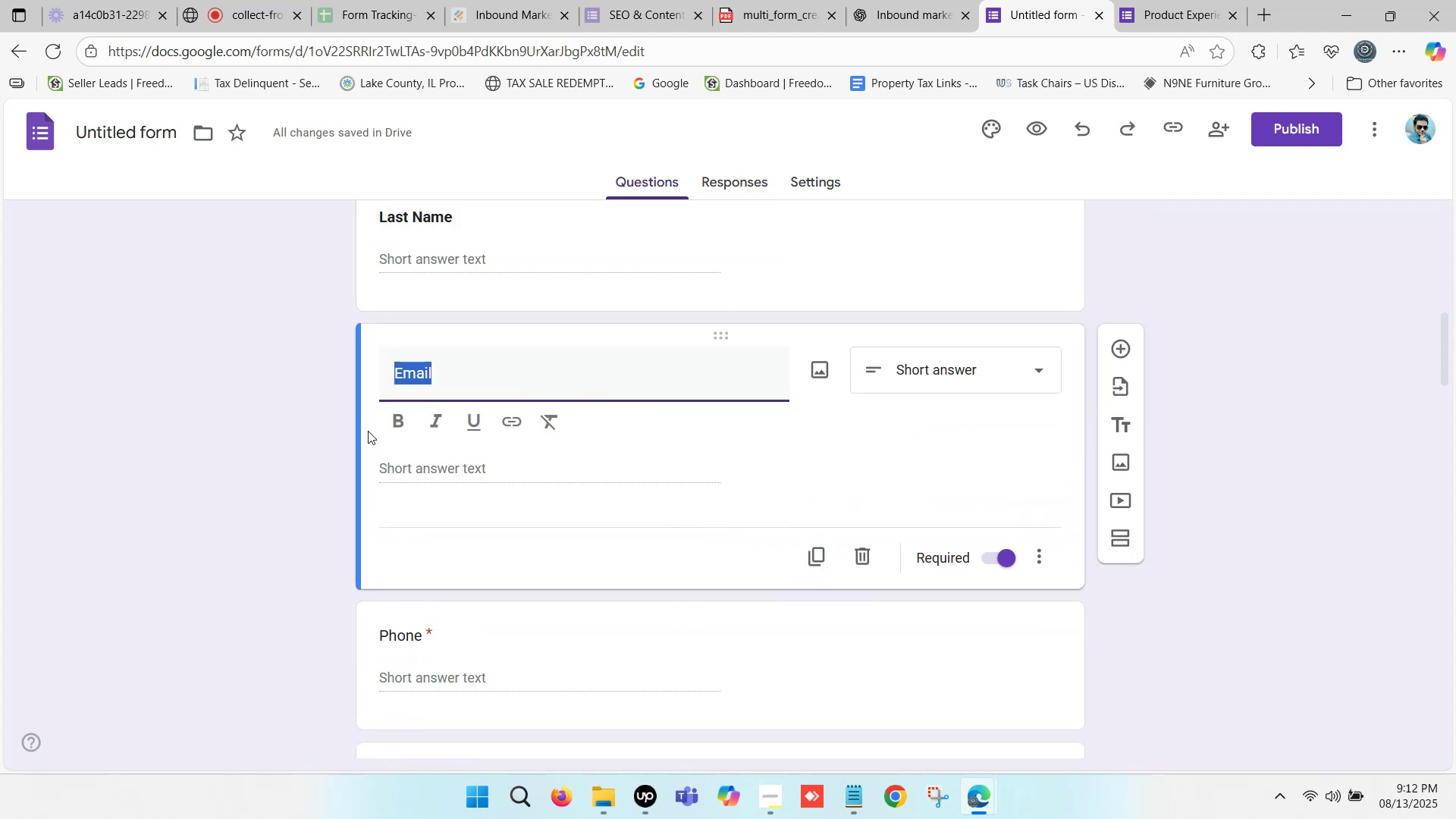 
left_click([391, 422])
 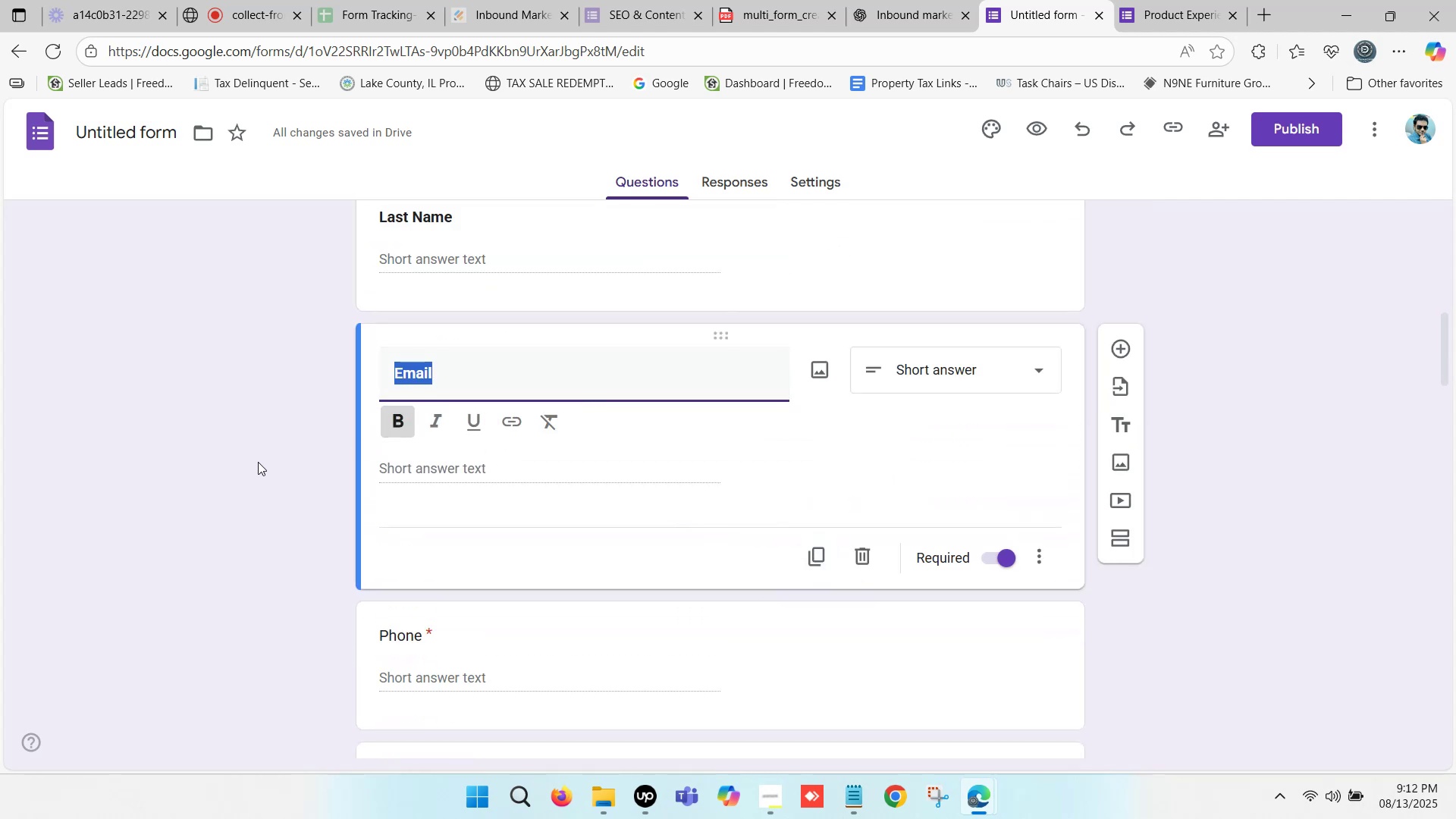 
left_click([258, 462])
 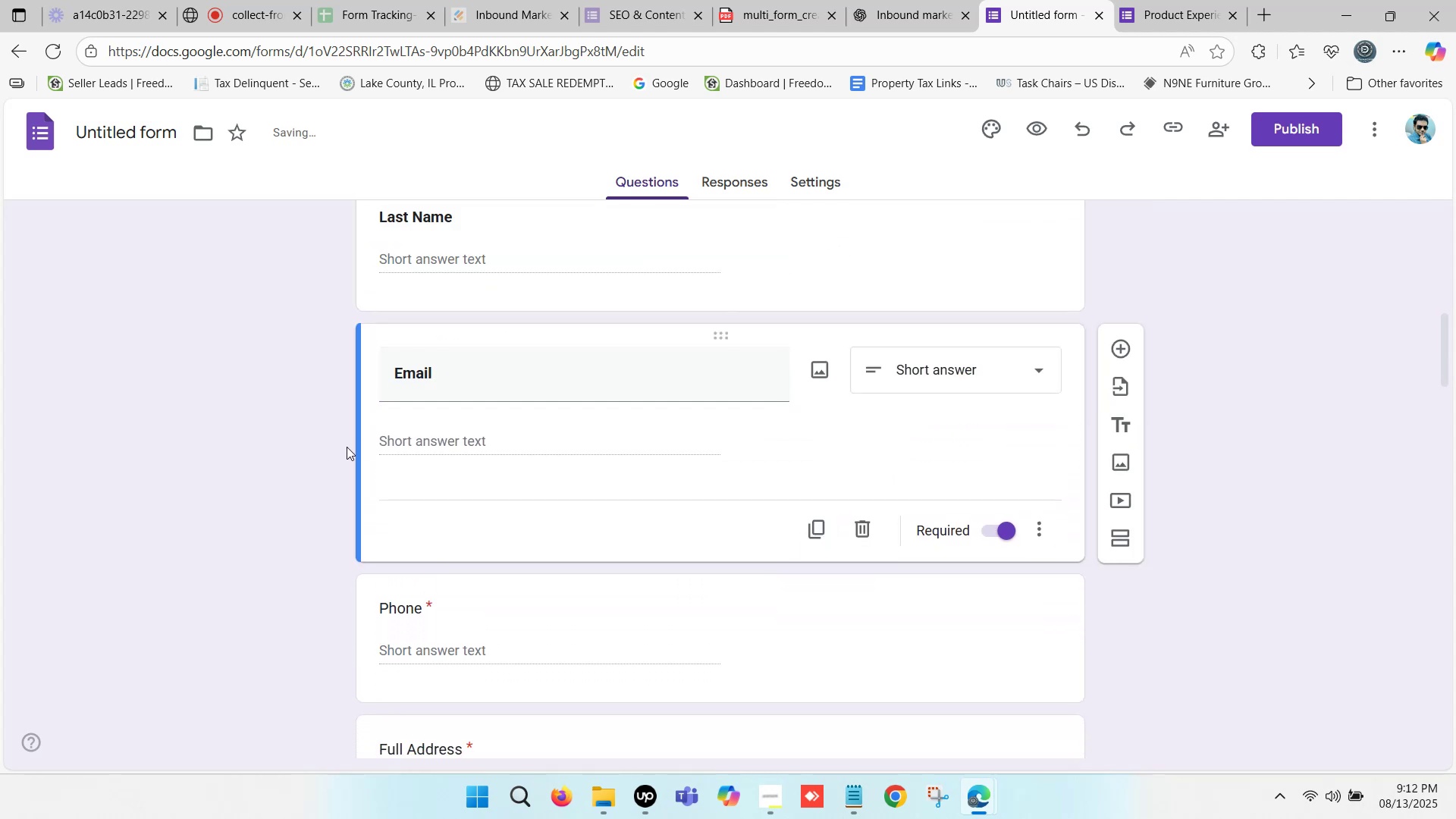 
scroll: coordinate [347, 446], scroll_direction: down, amount: 2.0
 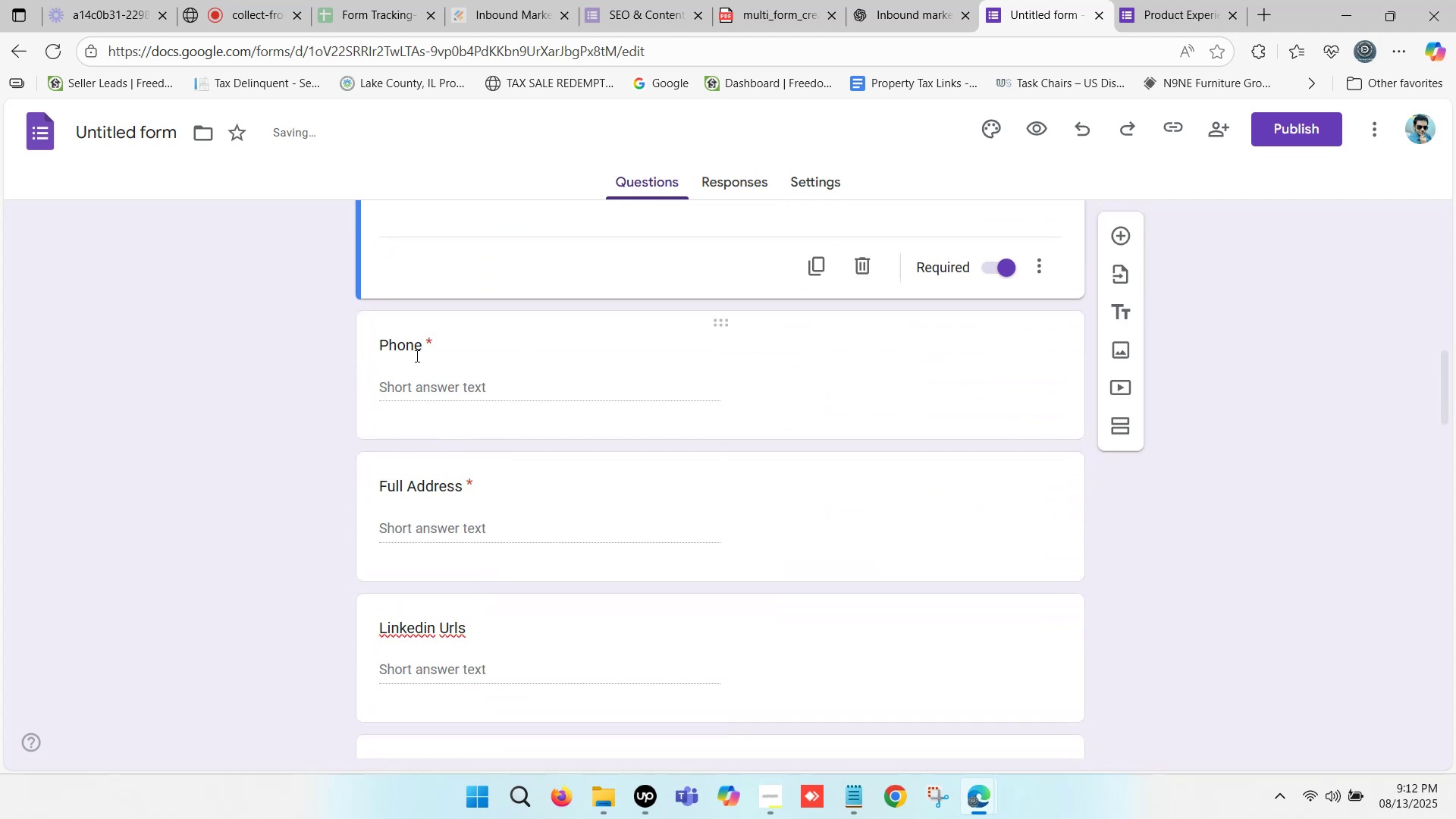 
left_click([398, 350])
 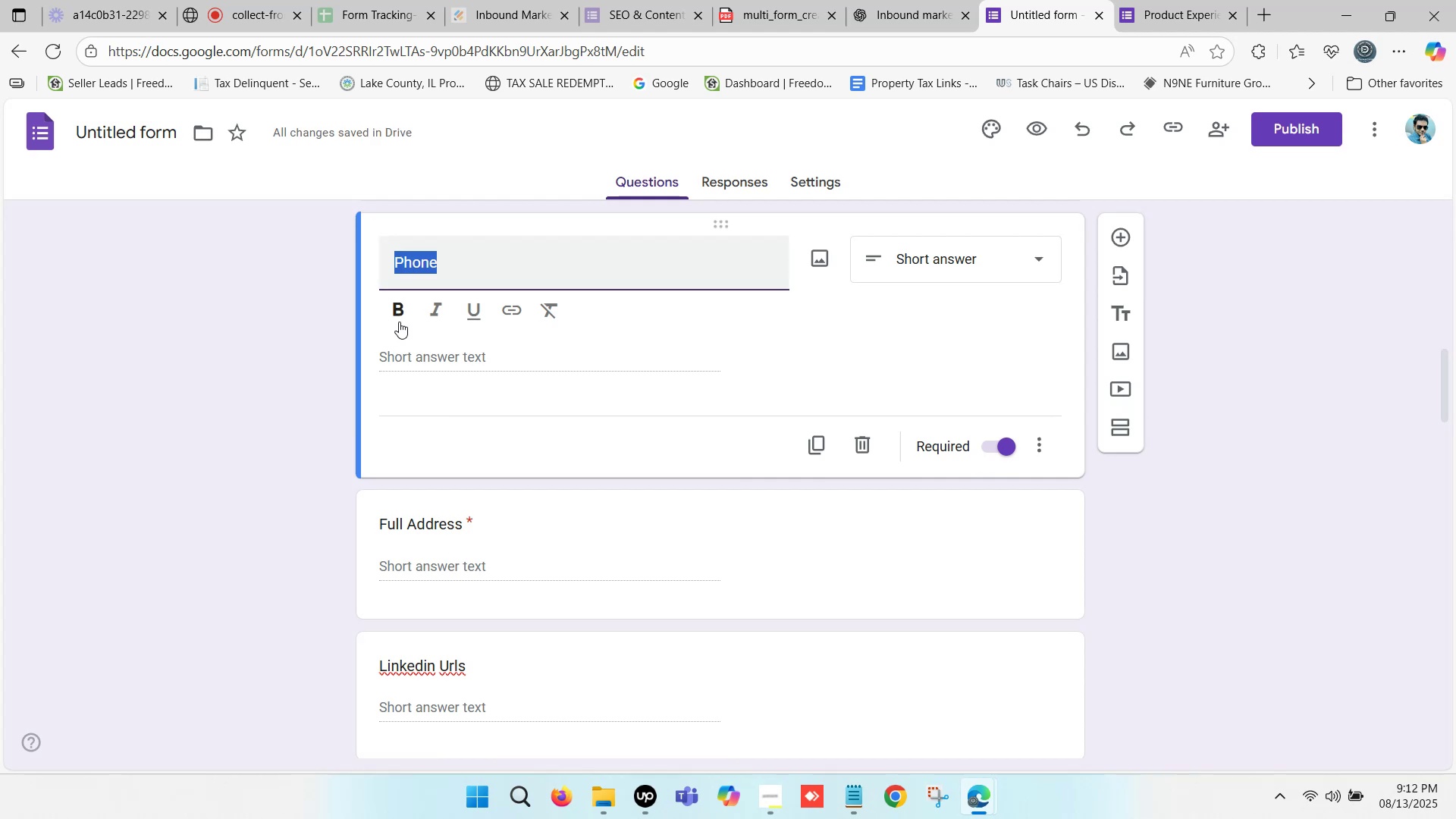 
left_click([400, 312])
 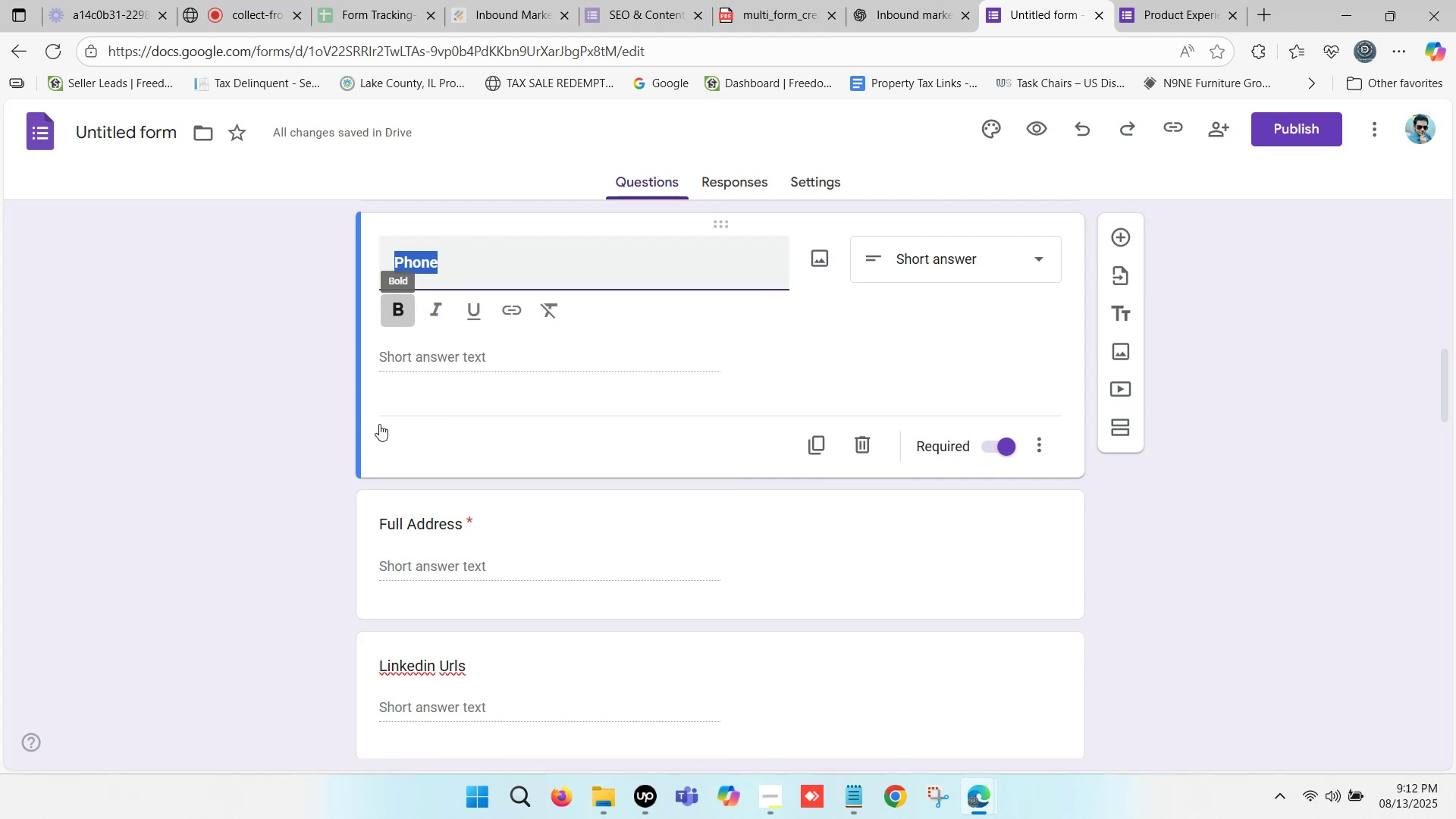 
scroll: coordinate [381, 427], scroll_direction: down, amount: 1.0
 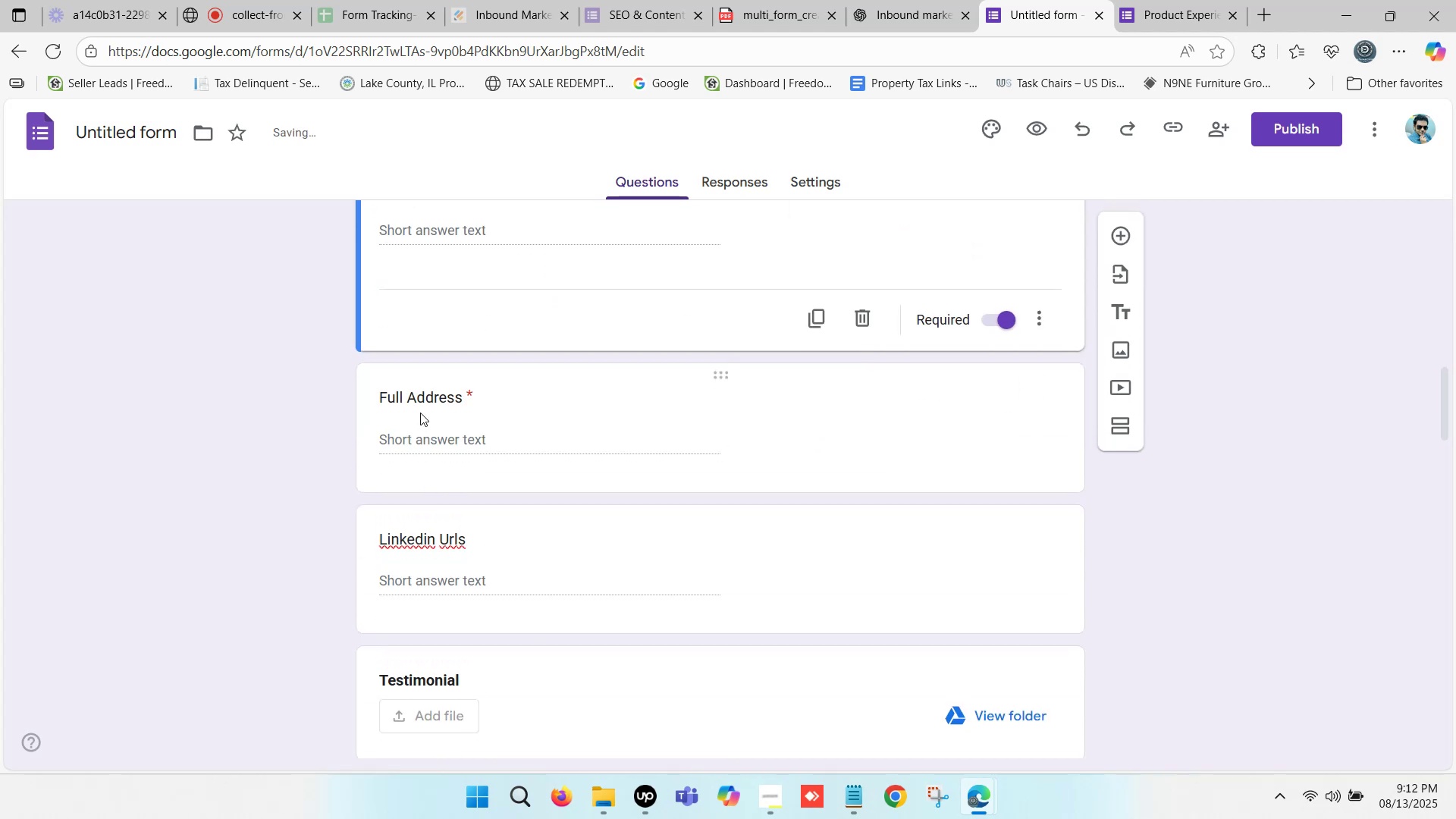 
left_click([425, 397])
 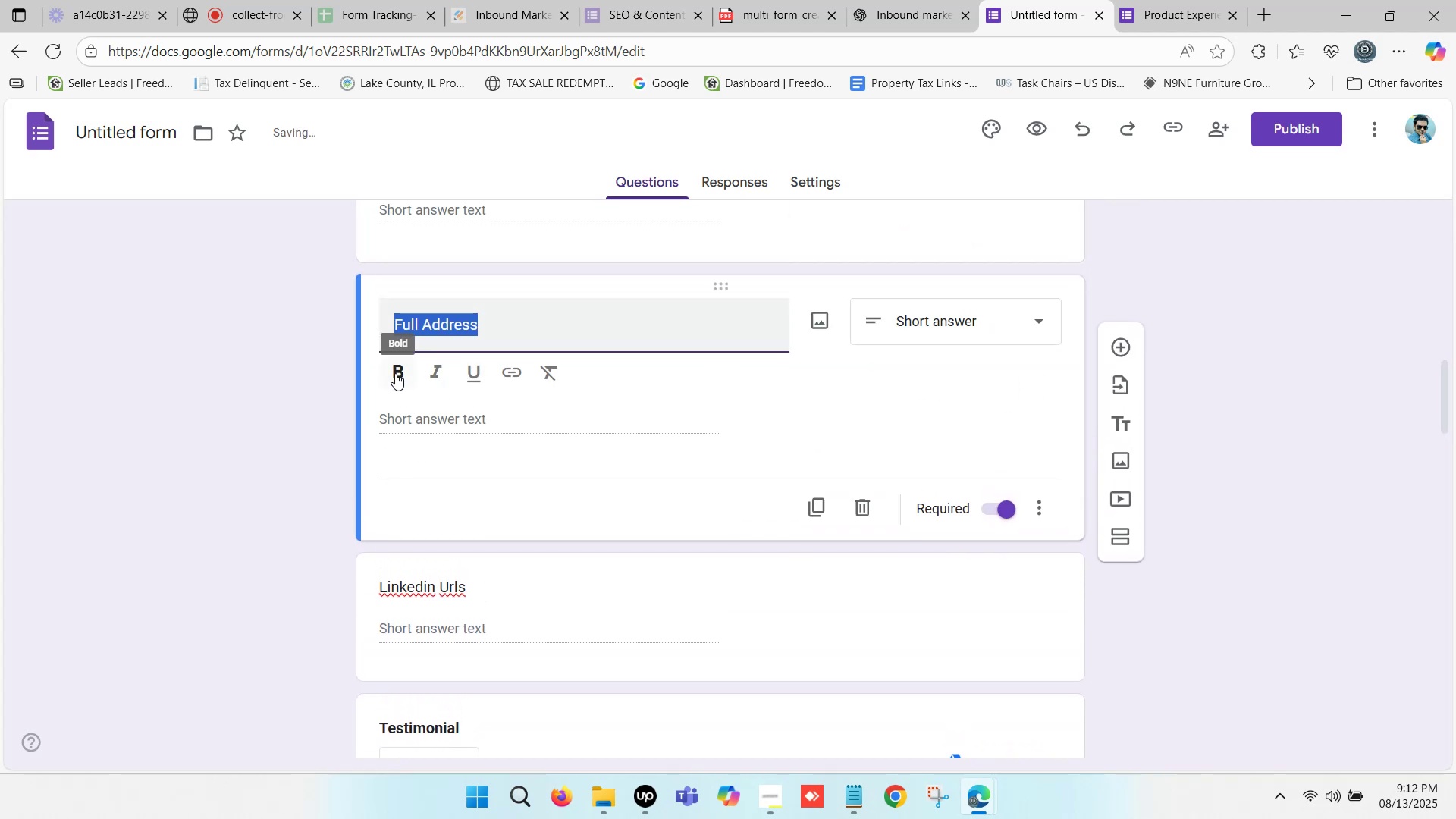 
left_click([399, 378])
 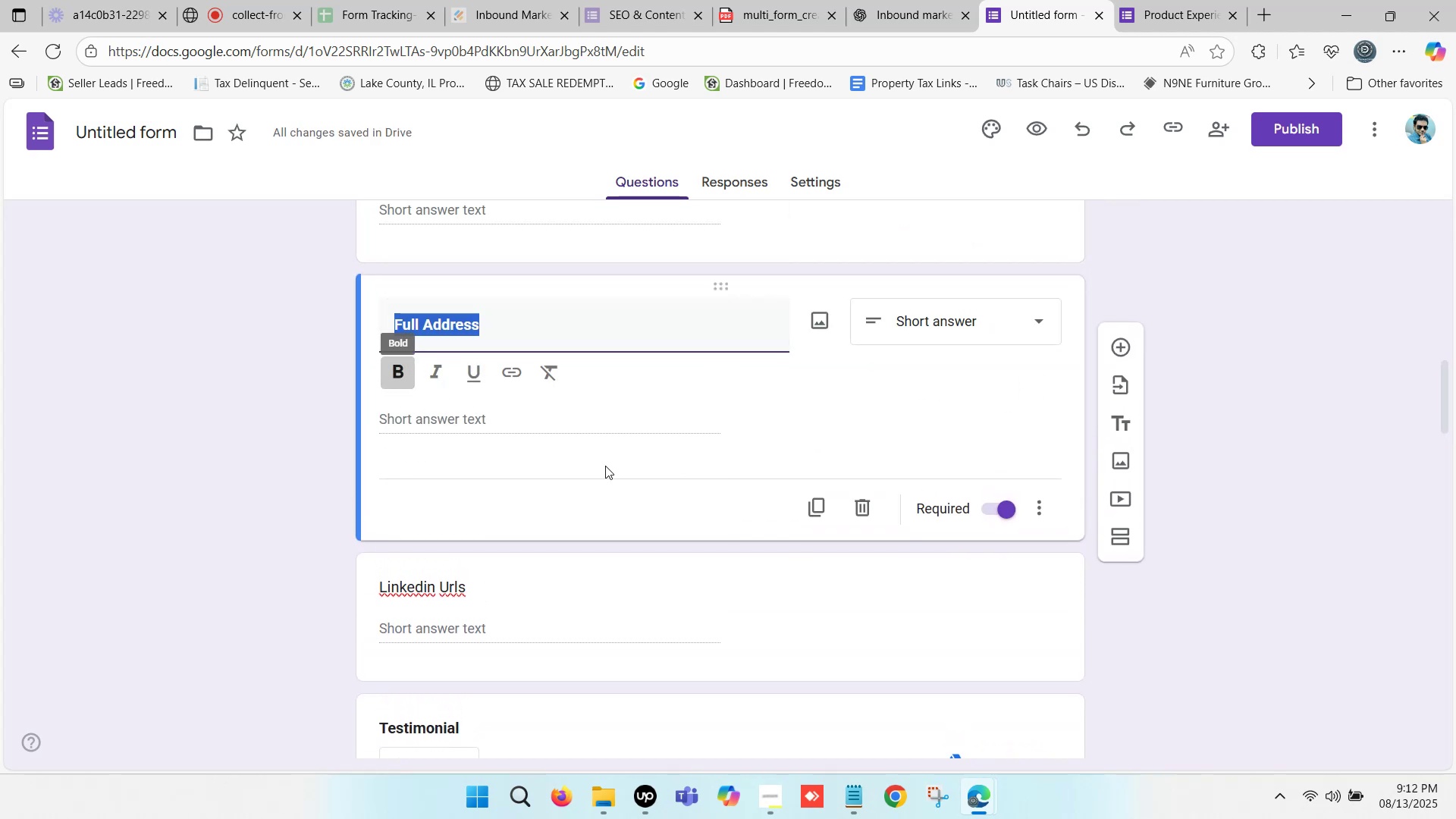 
scroll: coordinate [495, 477], scroll_direction: down, amount: 1.0
 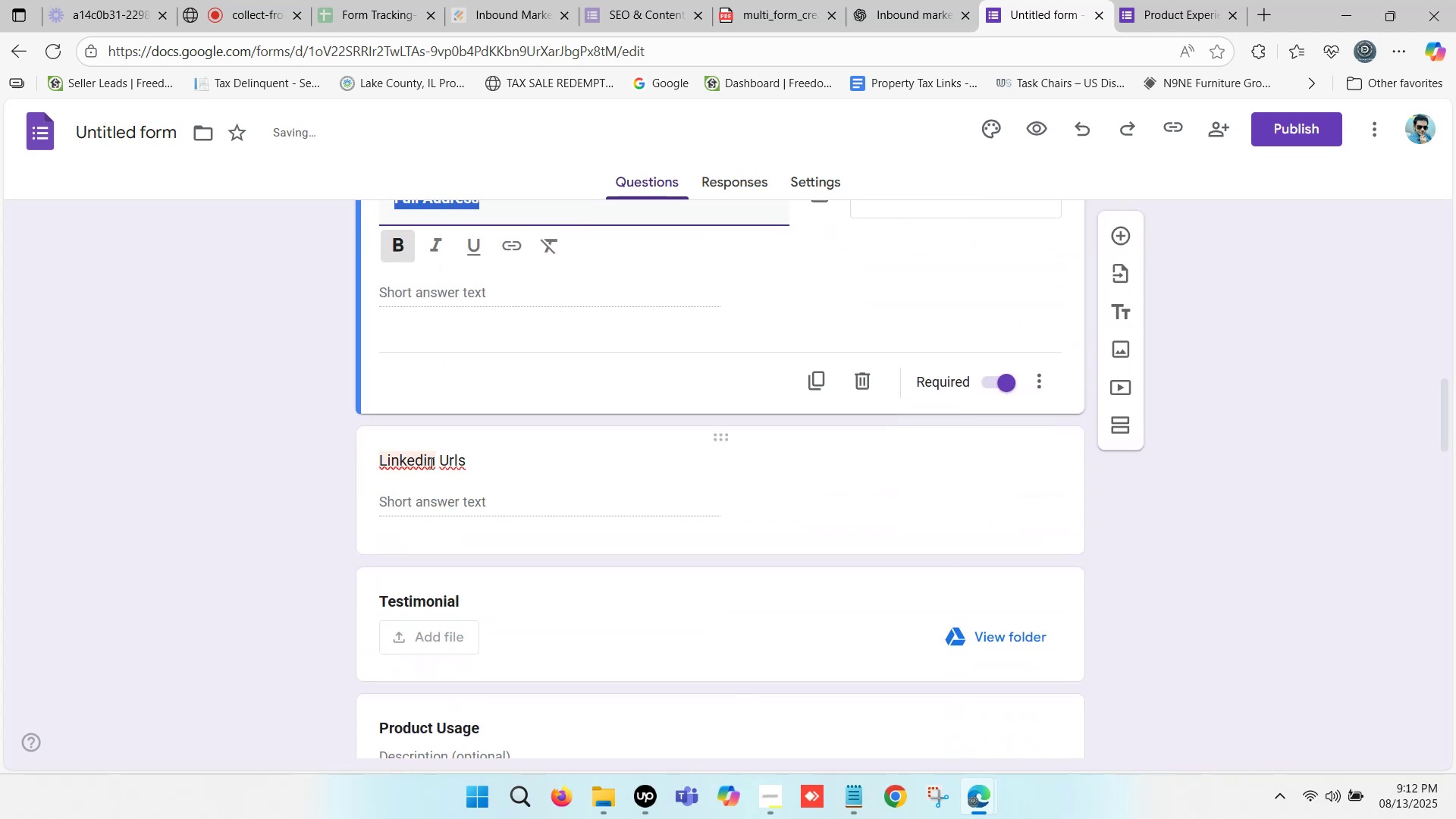 
left_click([430, 463])
 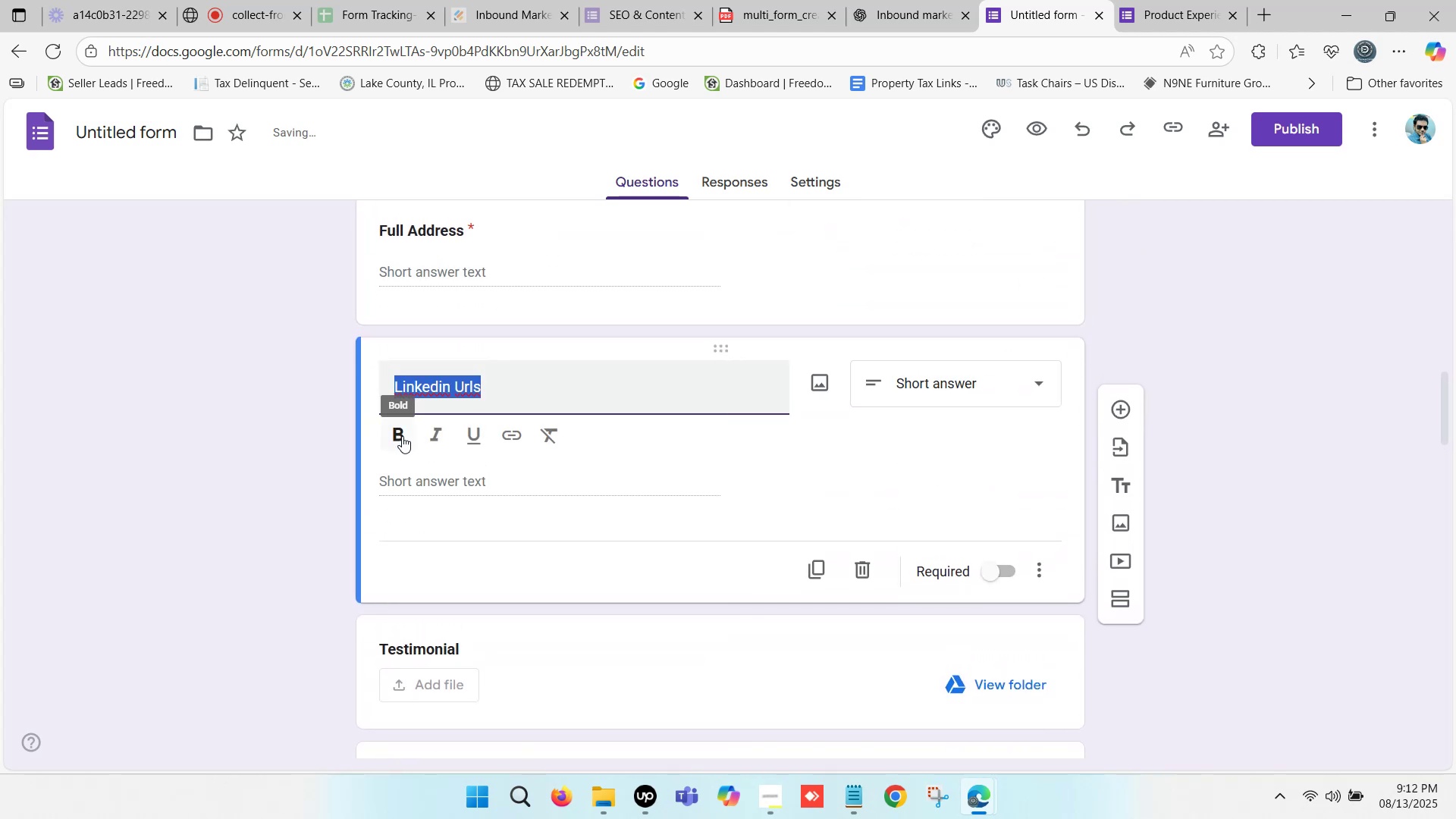 
left_click([402, 436])
 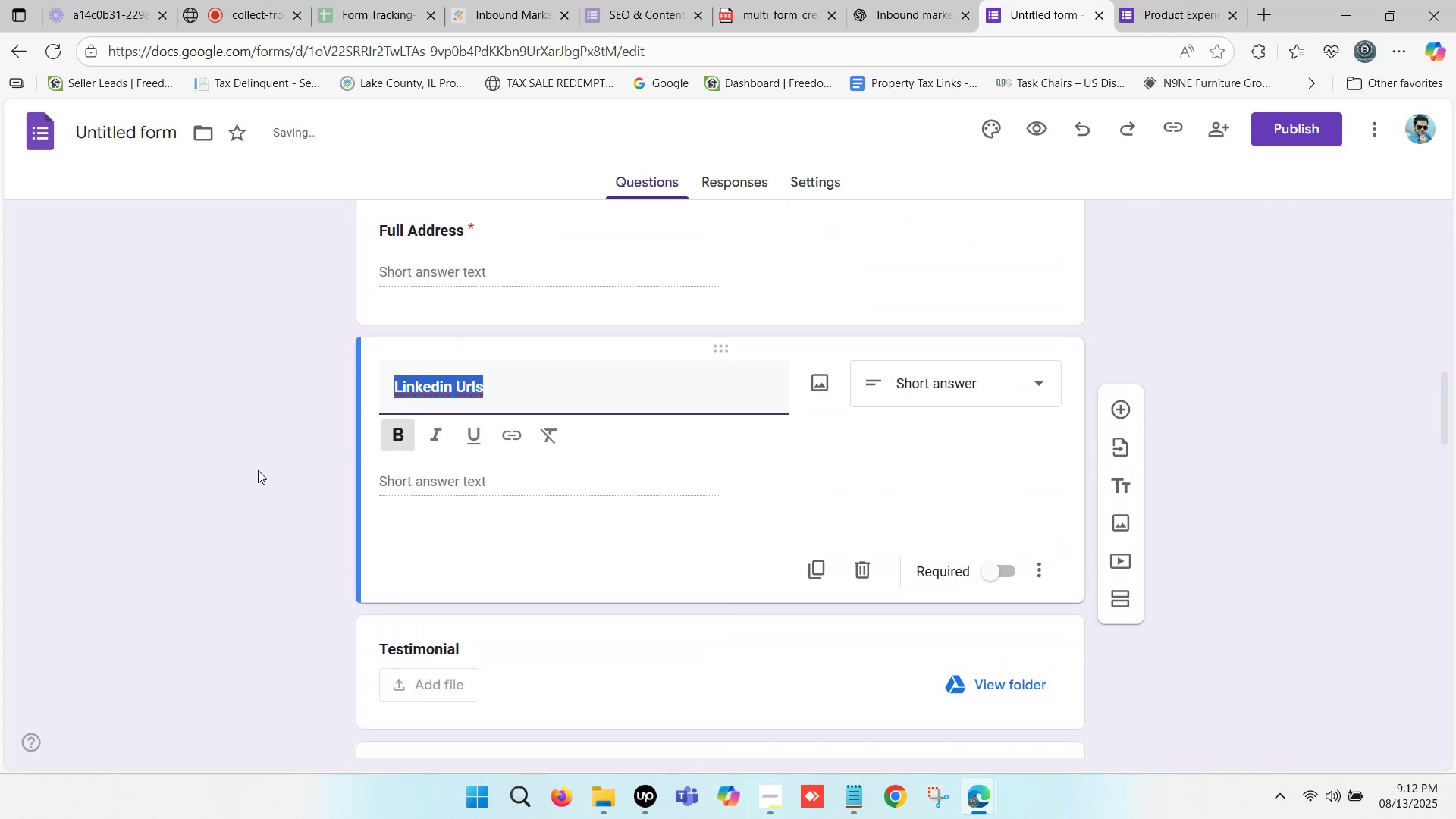 
left_click([258, 470])
 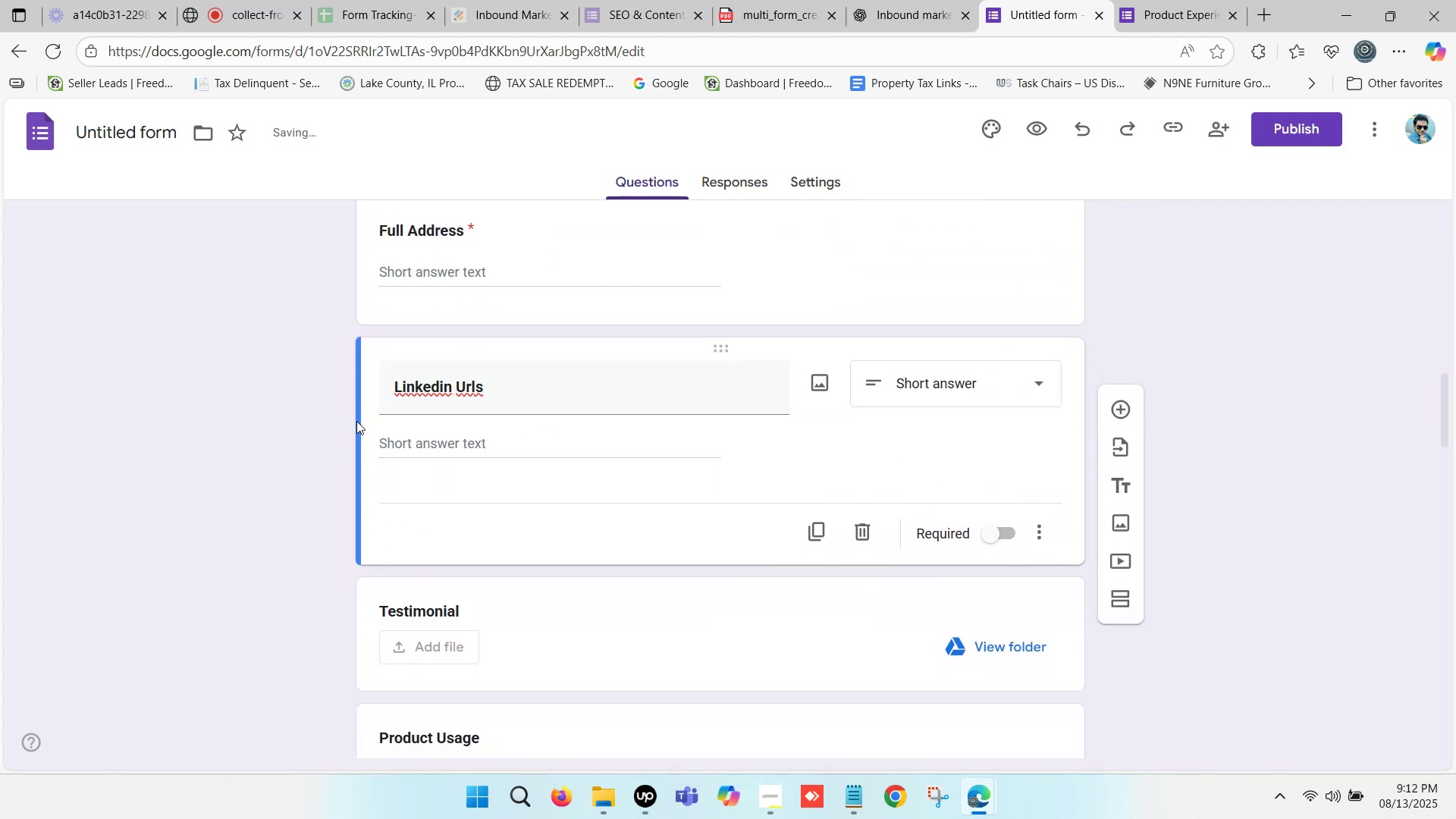 
scroll: coordinate [495, 436], scroll_direction: down, amount: 22.0
 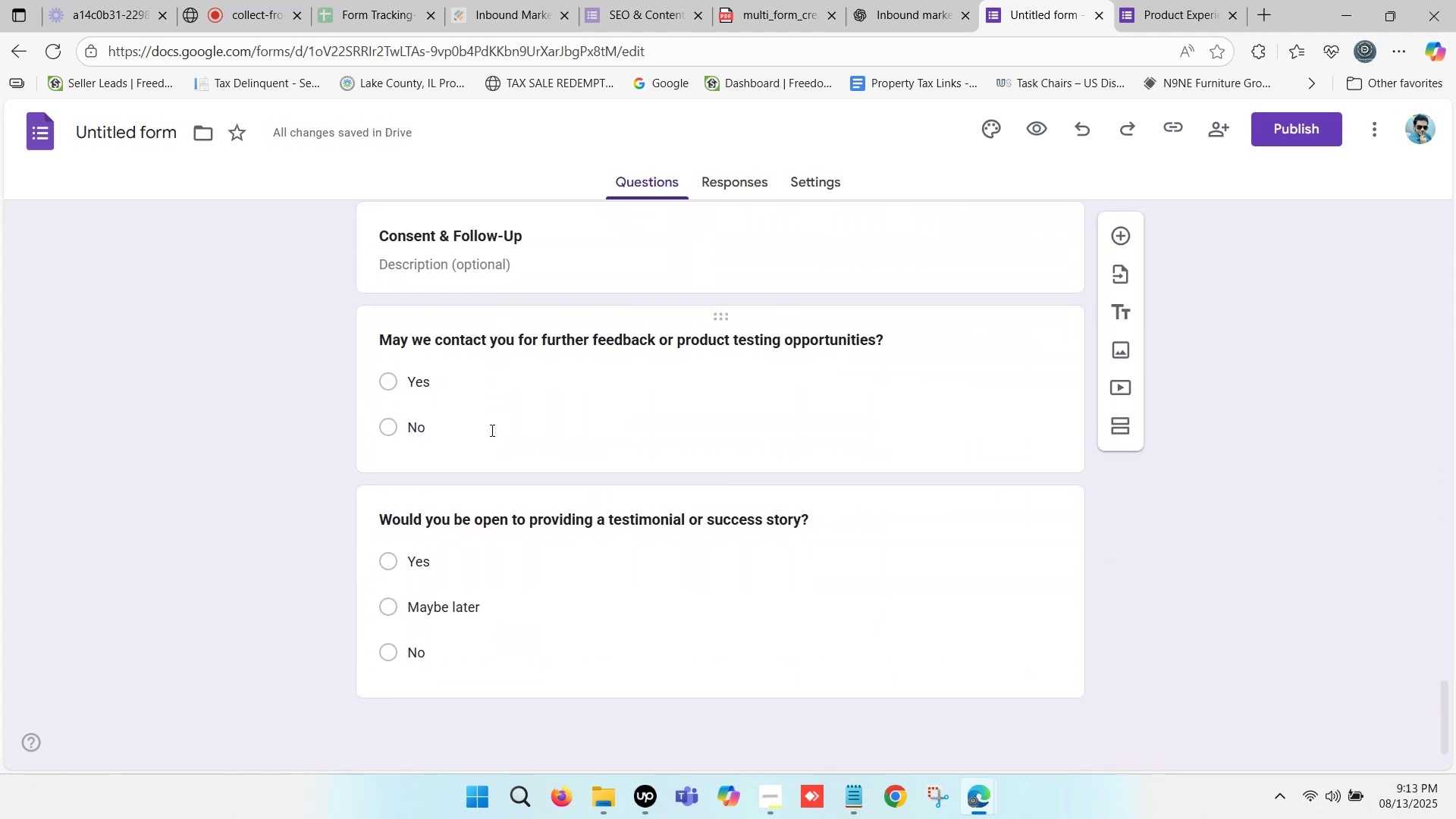 
scroll: coordinate [492, 411], scroll_direction: up, amount: 23.0
 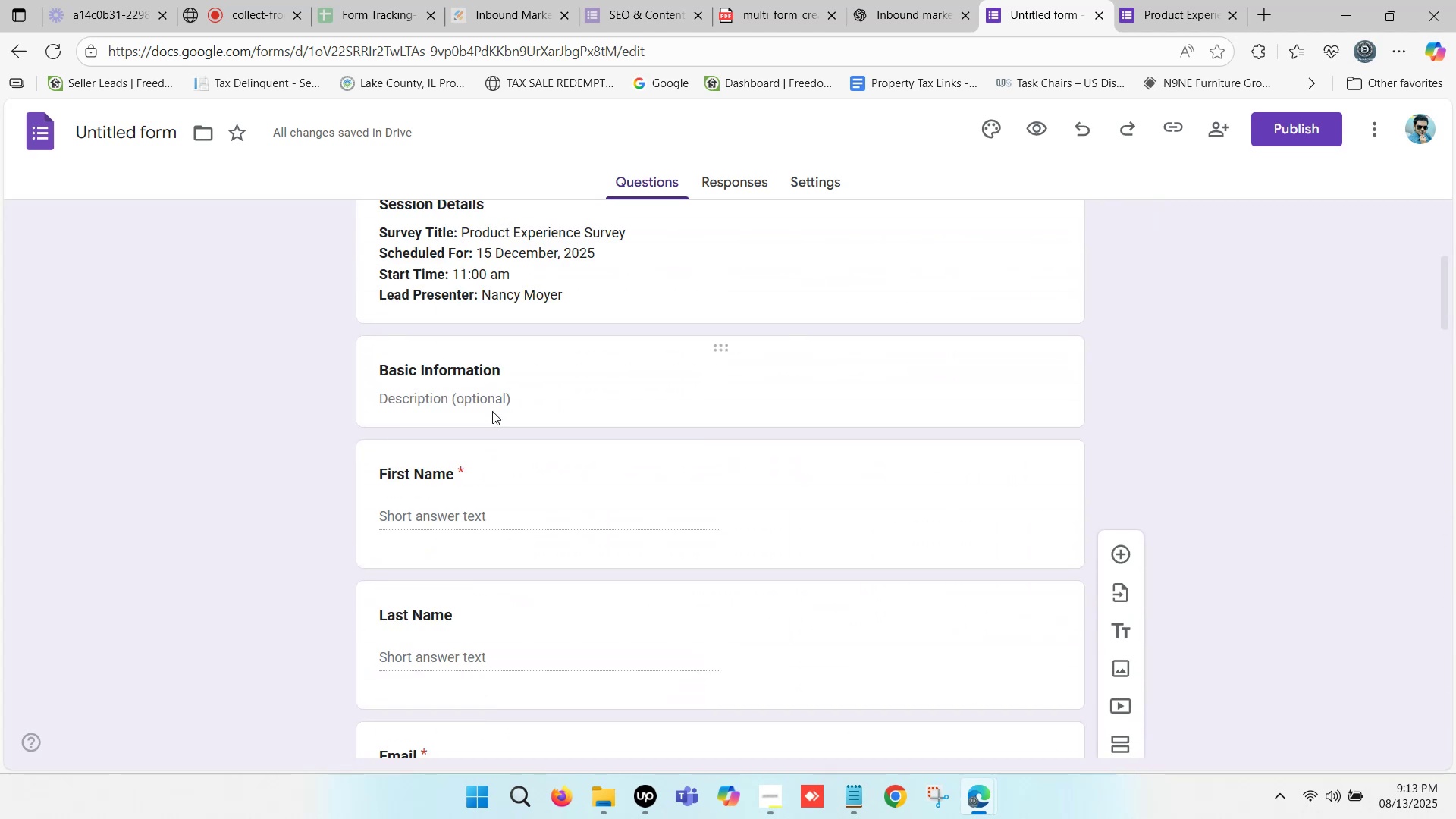 
scroll: coordinate [483, 417], scroll_direction: down, amount: 8.0
 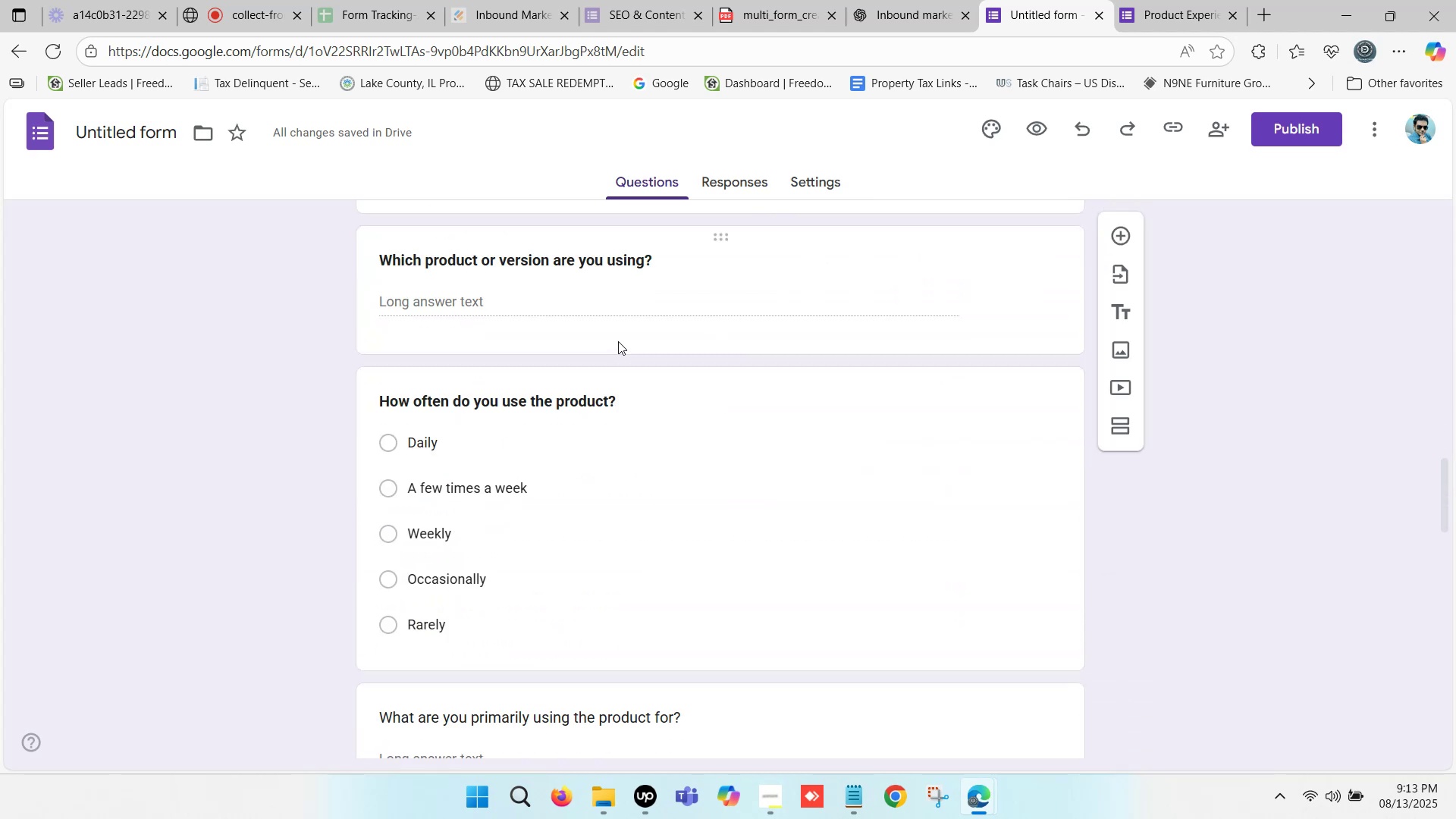 
scroll: coordinate [535, 367], scroll_direction: up, amount: 2.0
 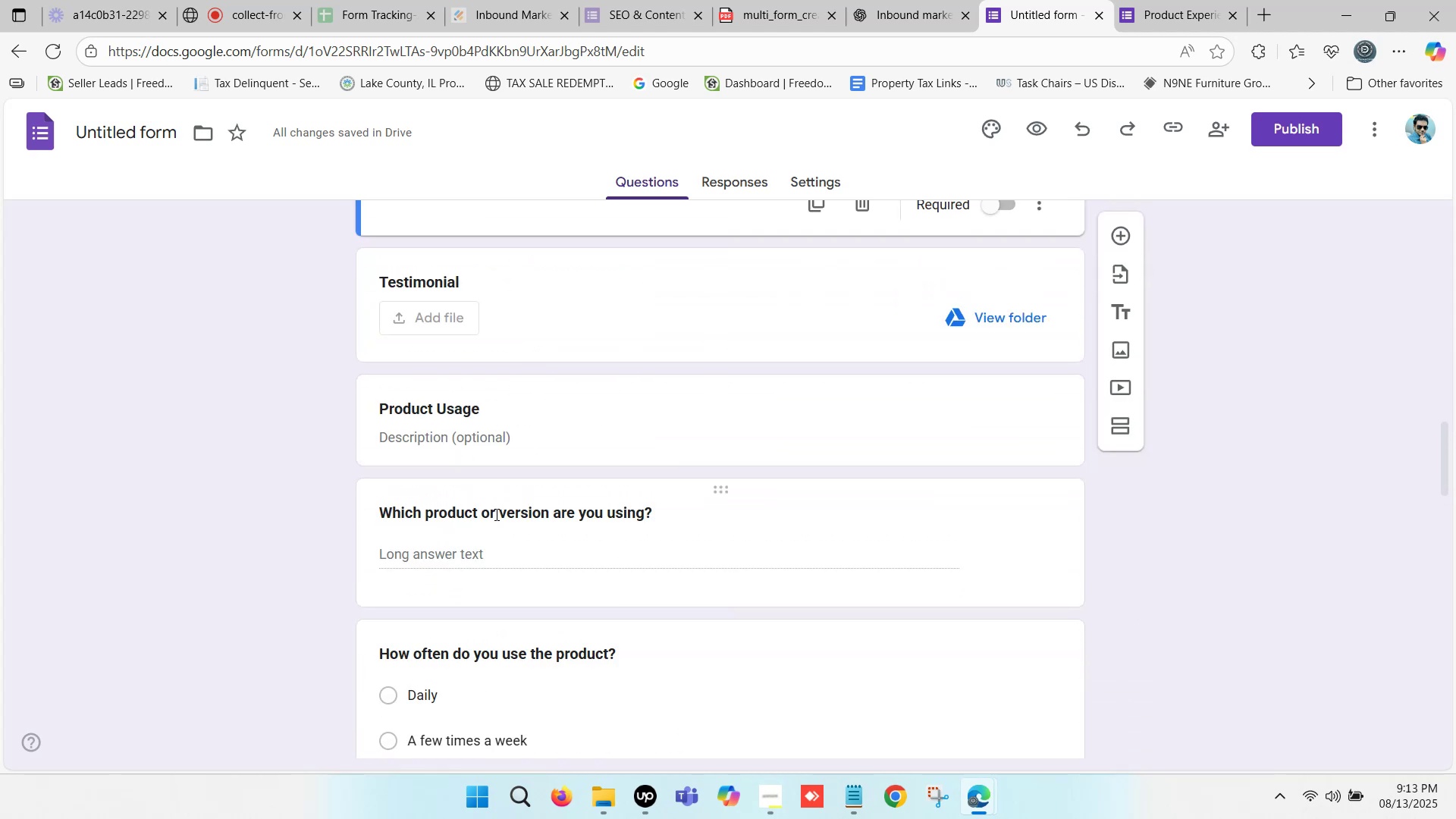 
scroll: coordinate [488, 495], scroll_direction: down, amount: 4.0
 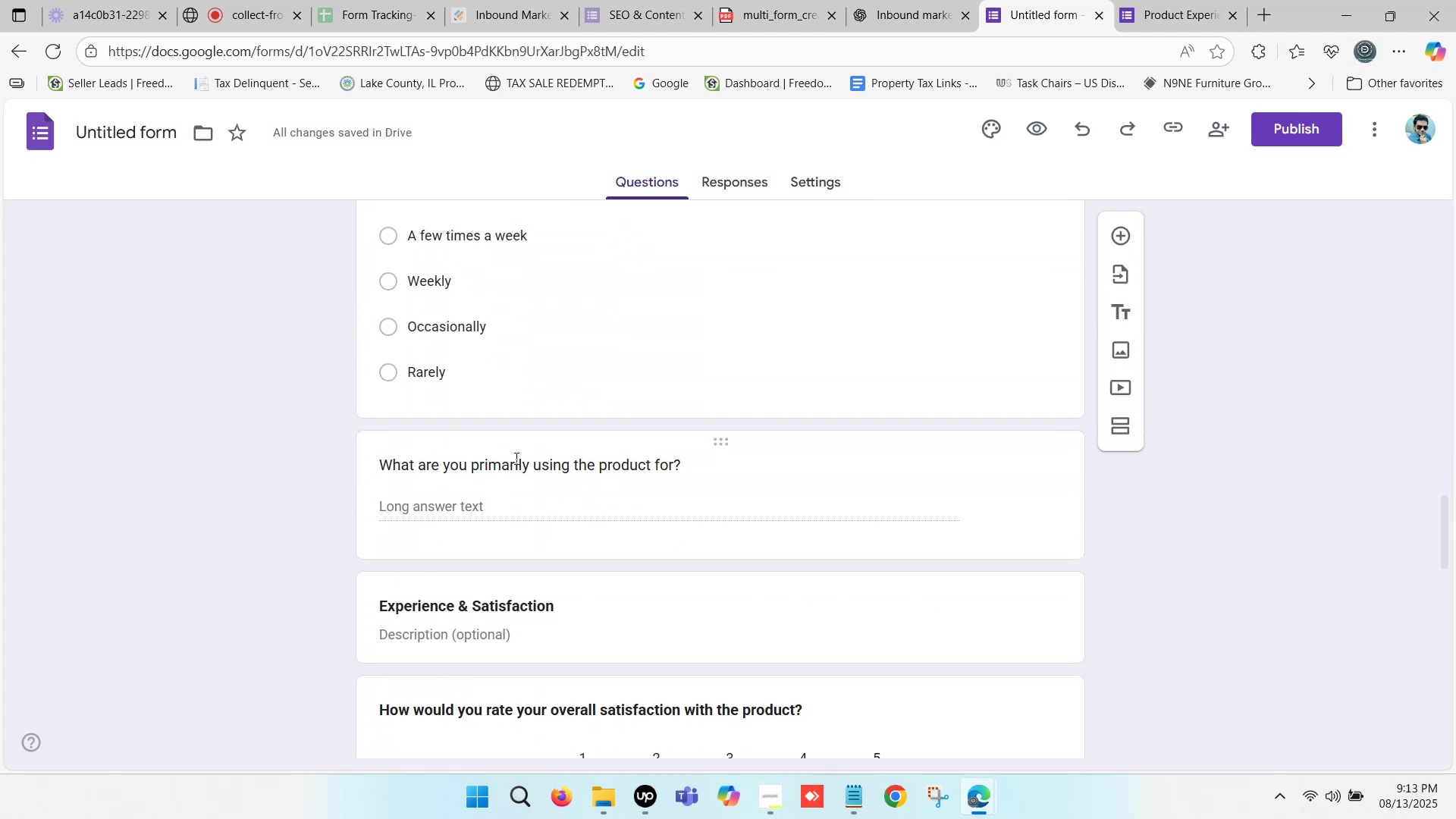 
left_click([515, 458])
 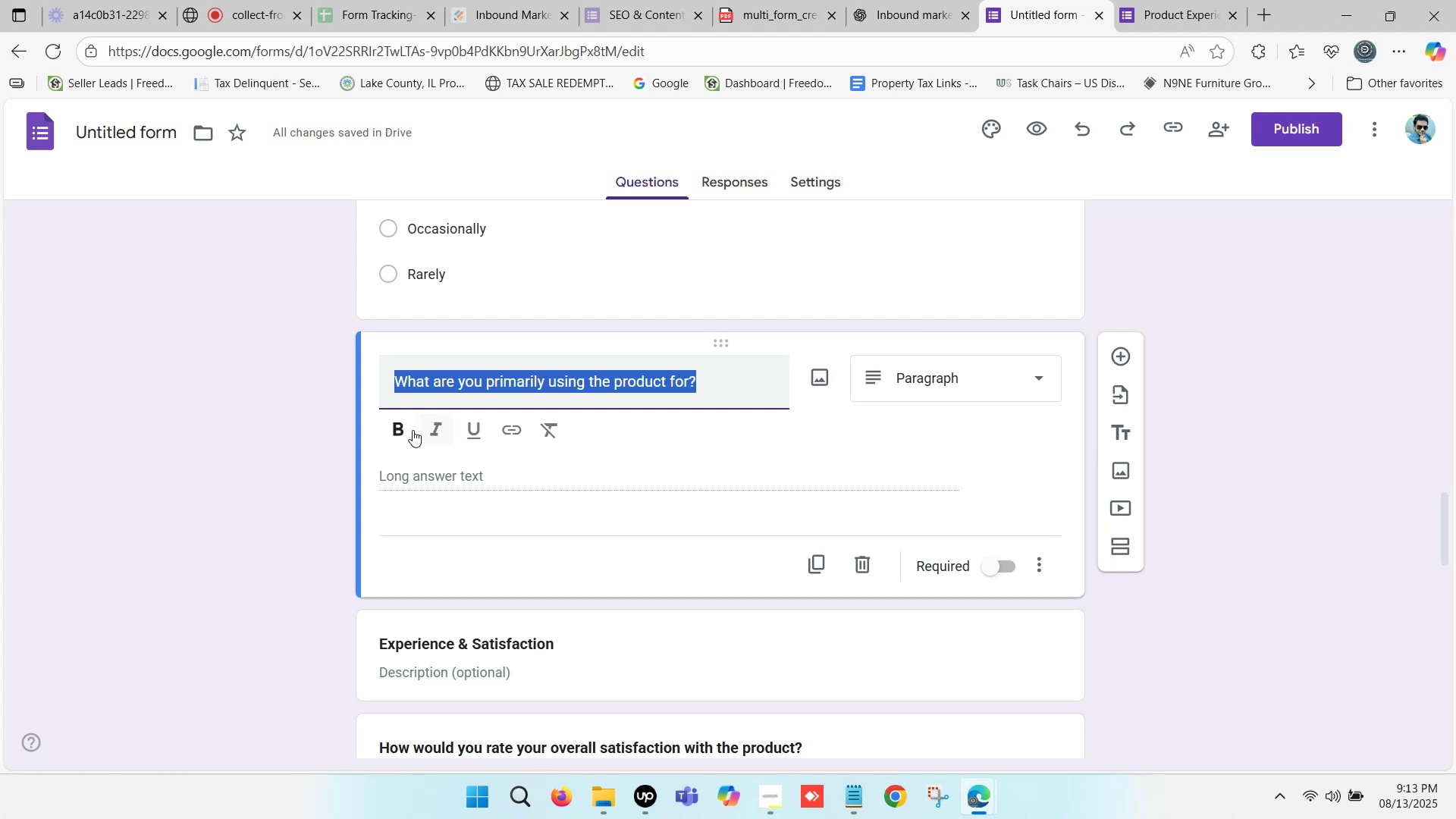 
left_click([407, 427])
 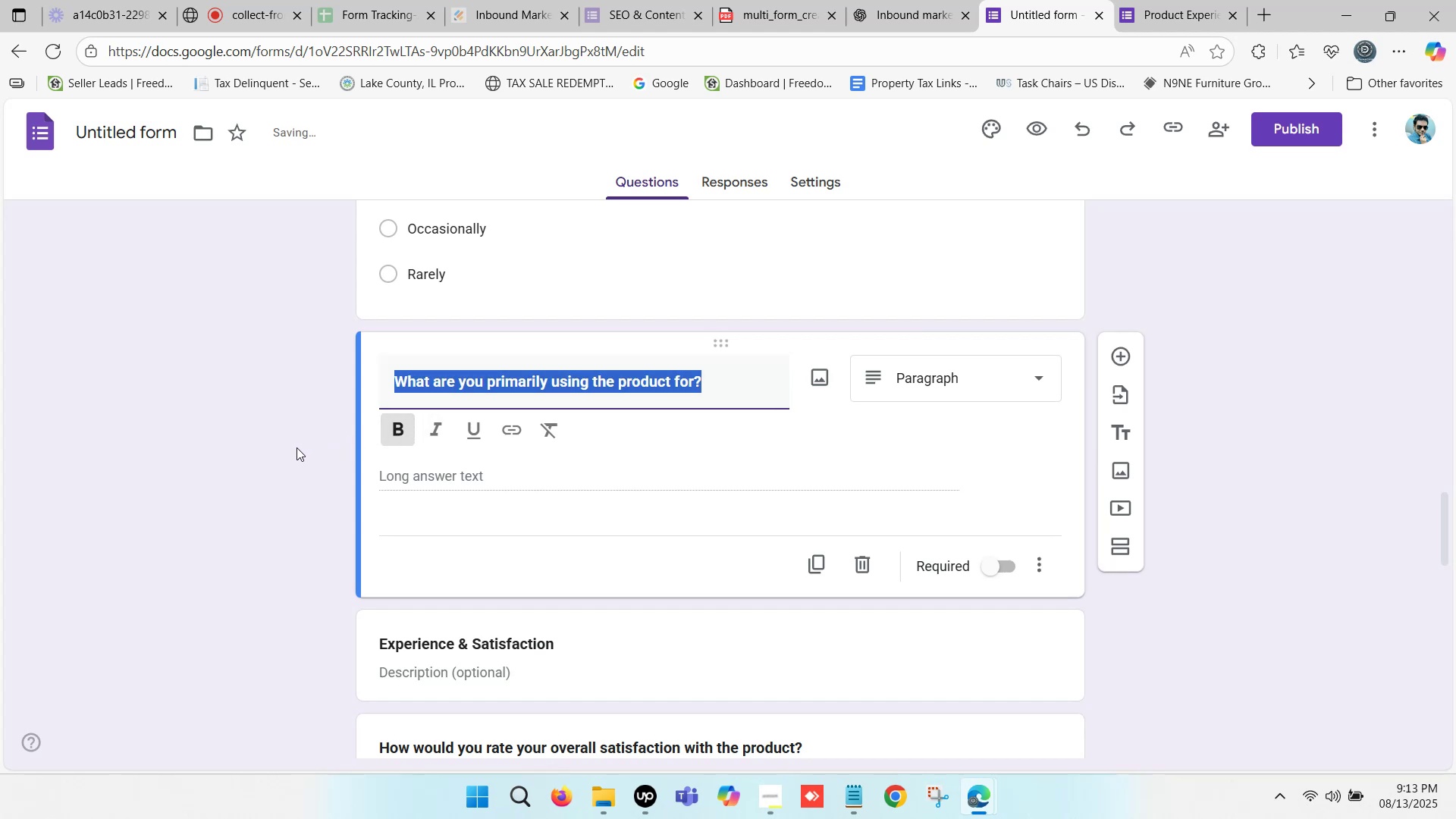 
left_click([297, 447])
 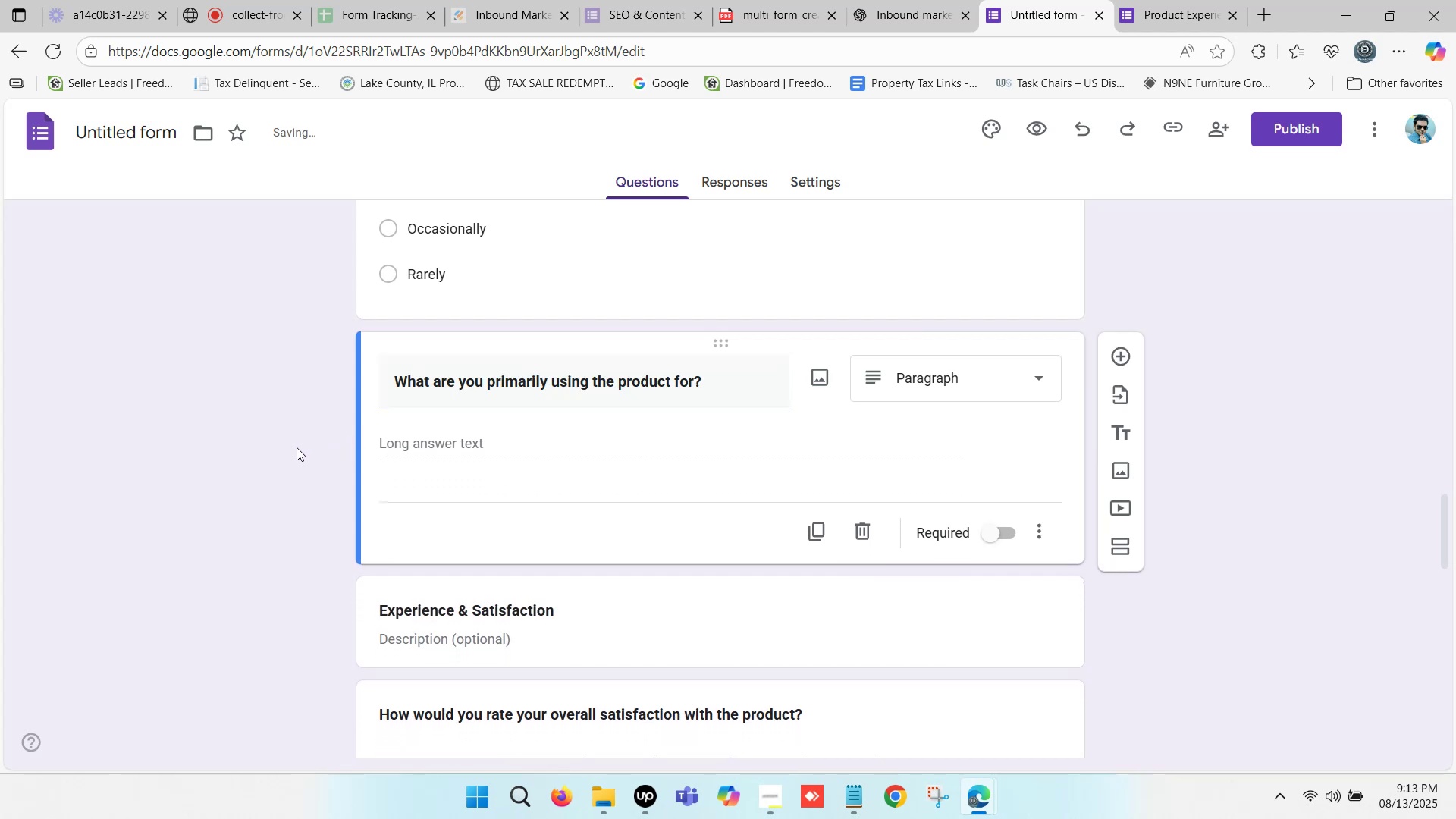 
scroll: coordinate [414, 464], scroll_direction: down, amount: 2.0
 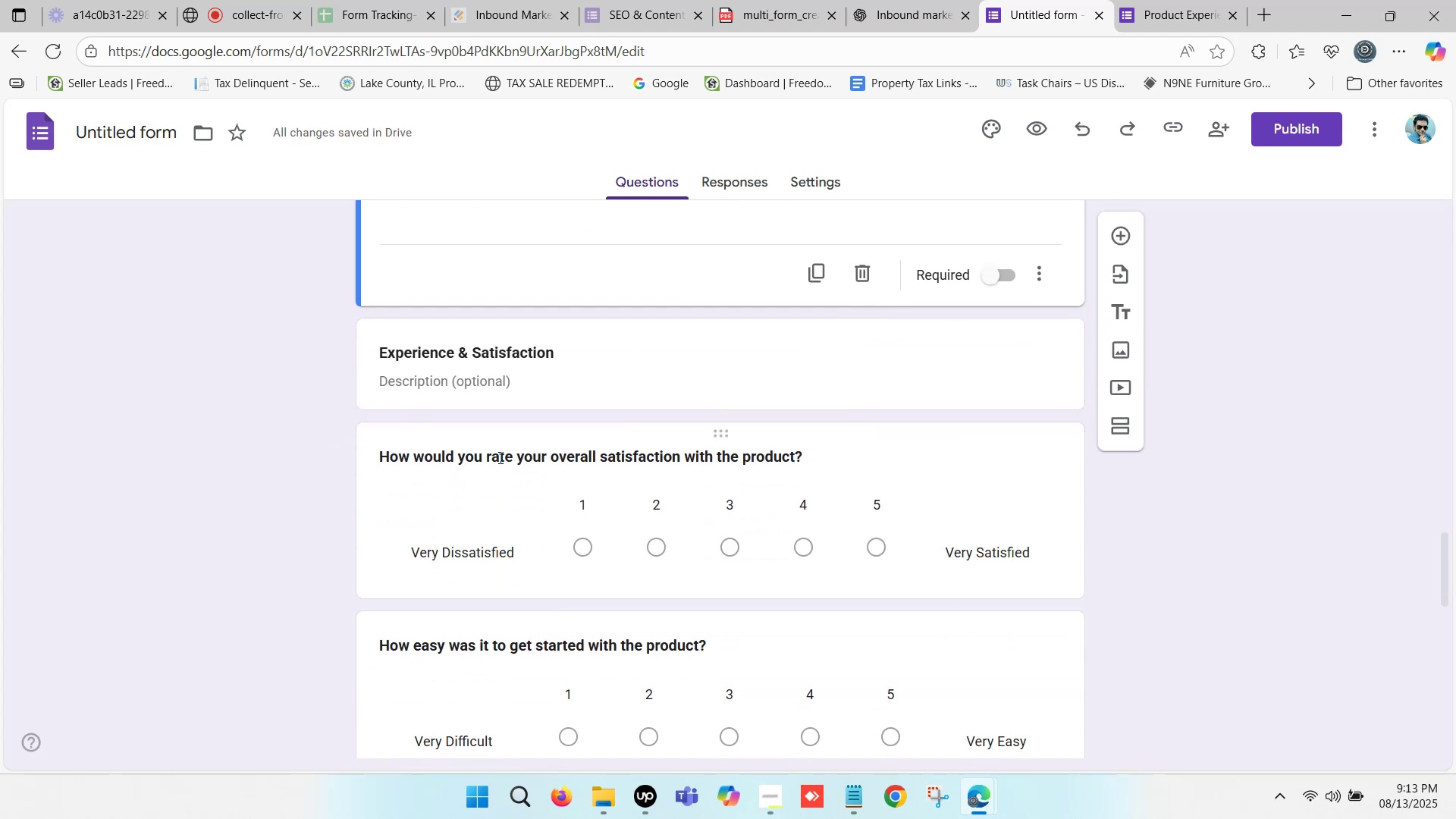 
left_click([499, 457])
 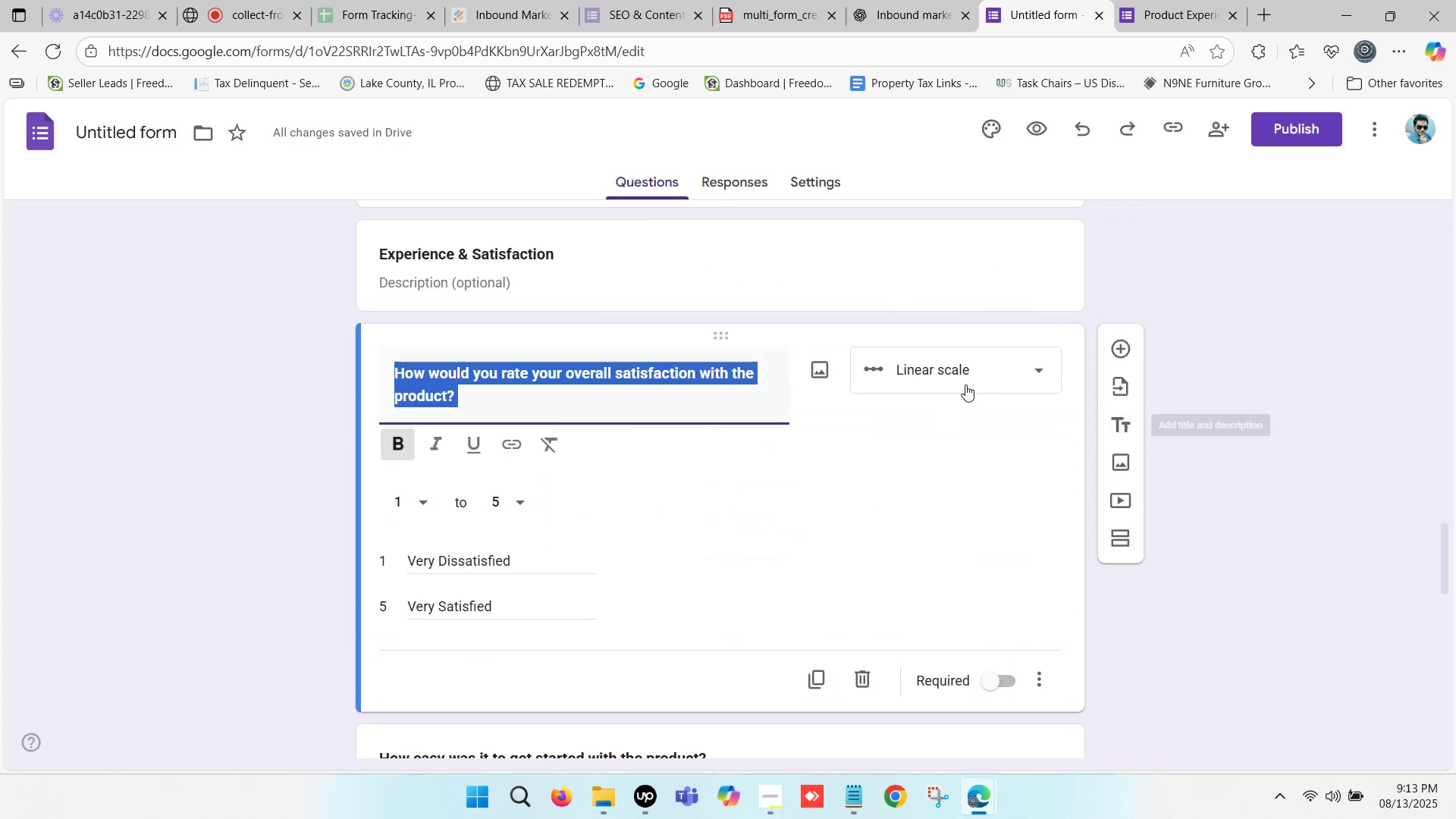 
left_click([1001, 673])
 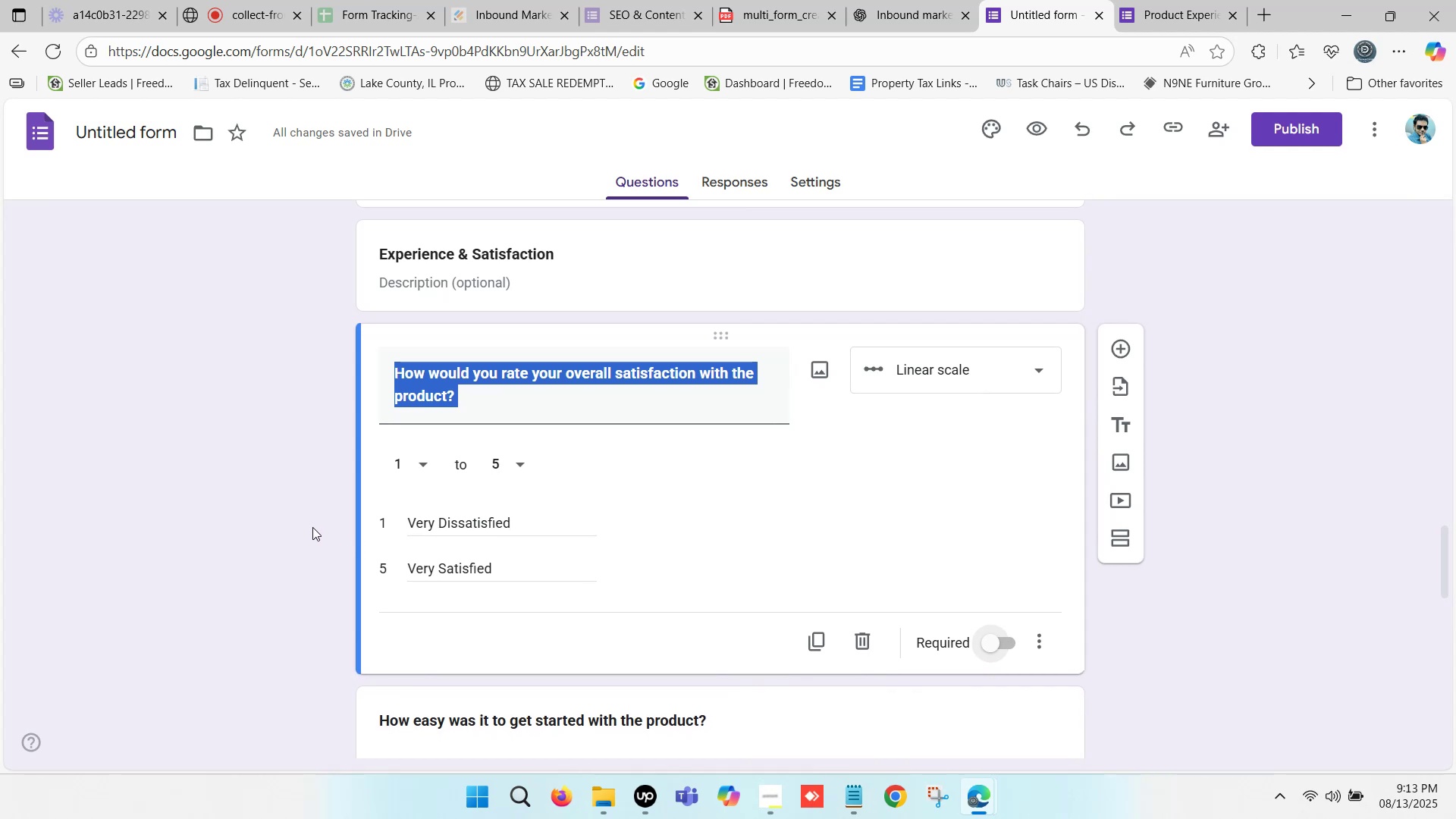 
left_click([310, 527])
 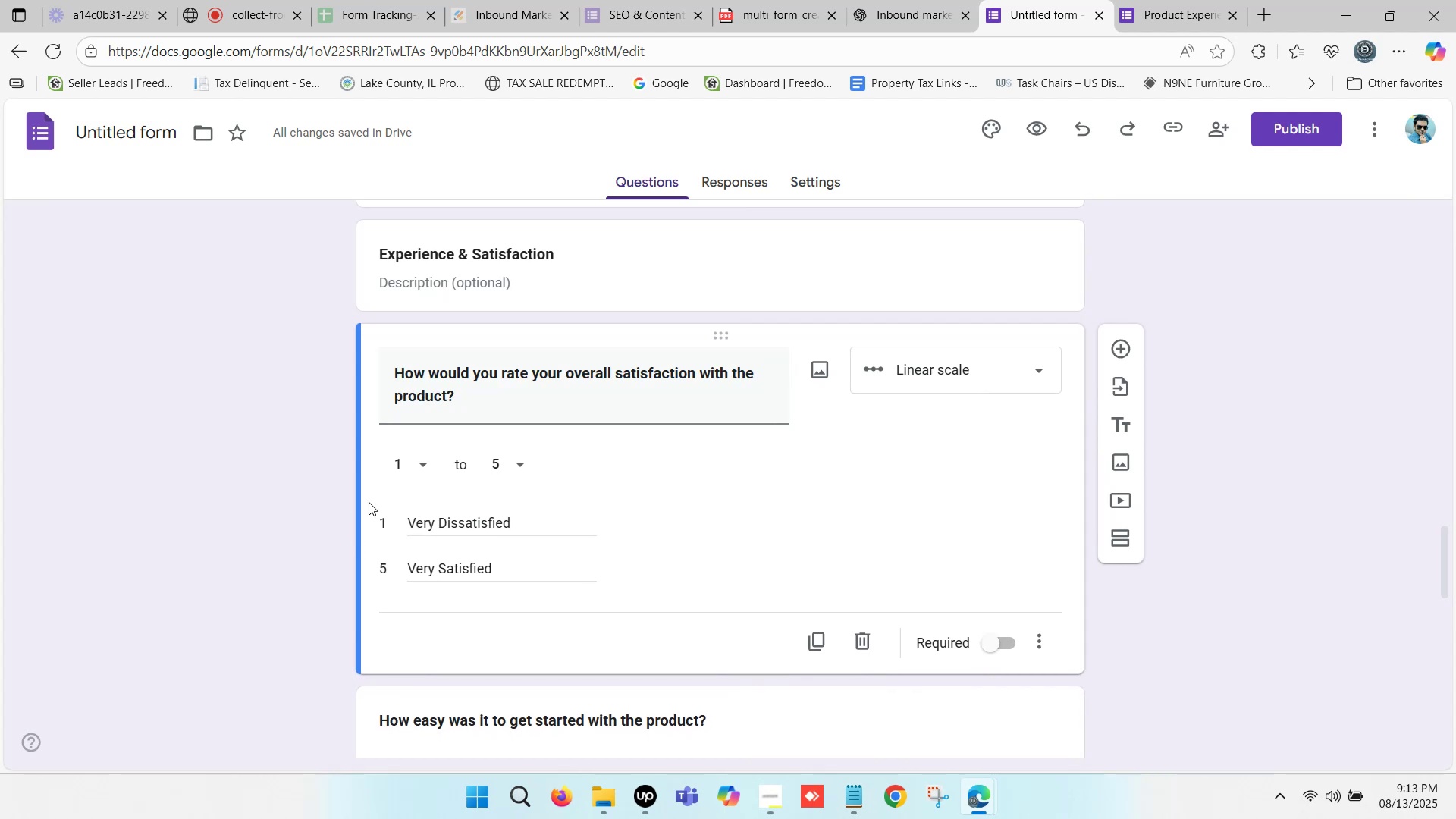 
scroll: coordinate [452, 446], scroll_direction: down, amount: 3.0
 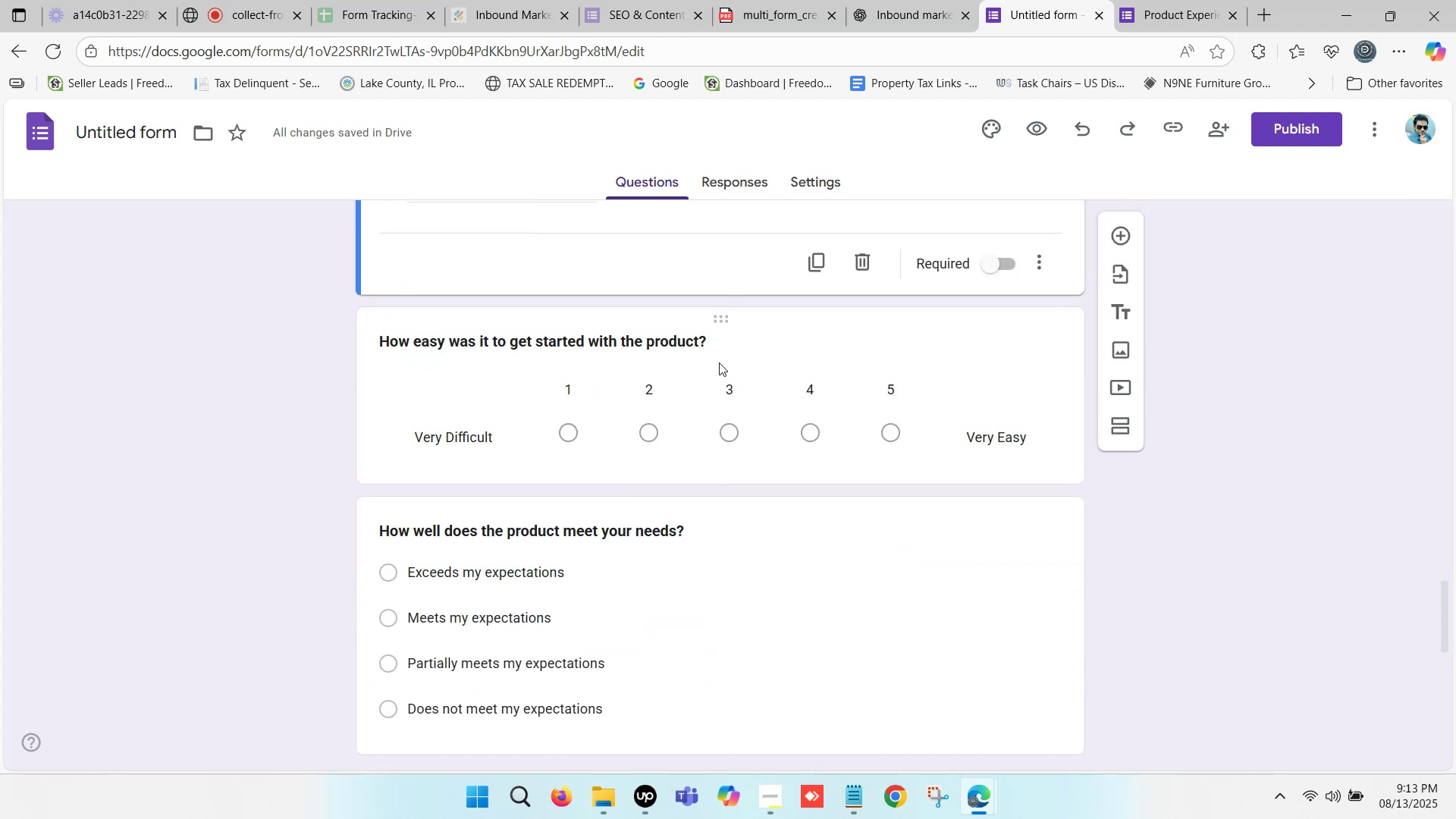 
left_click([726, 344])
 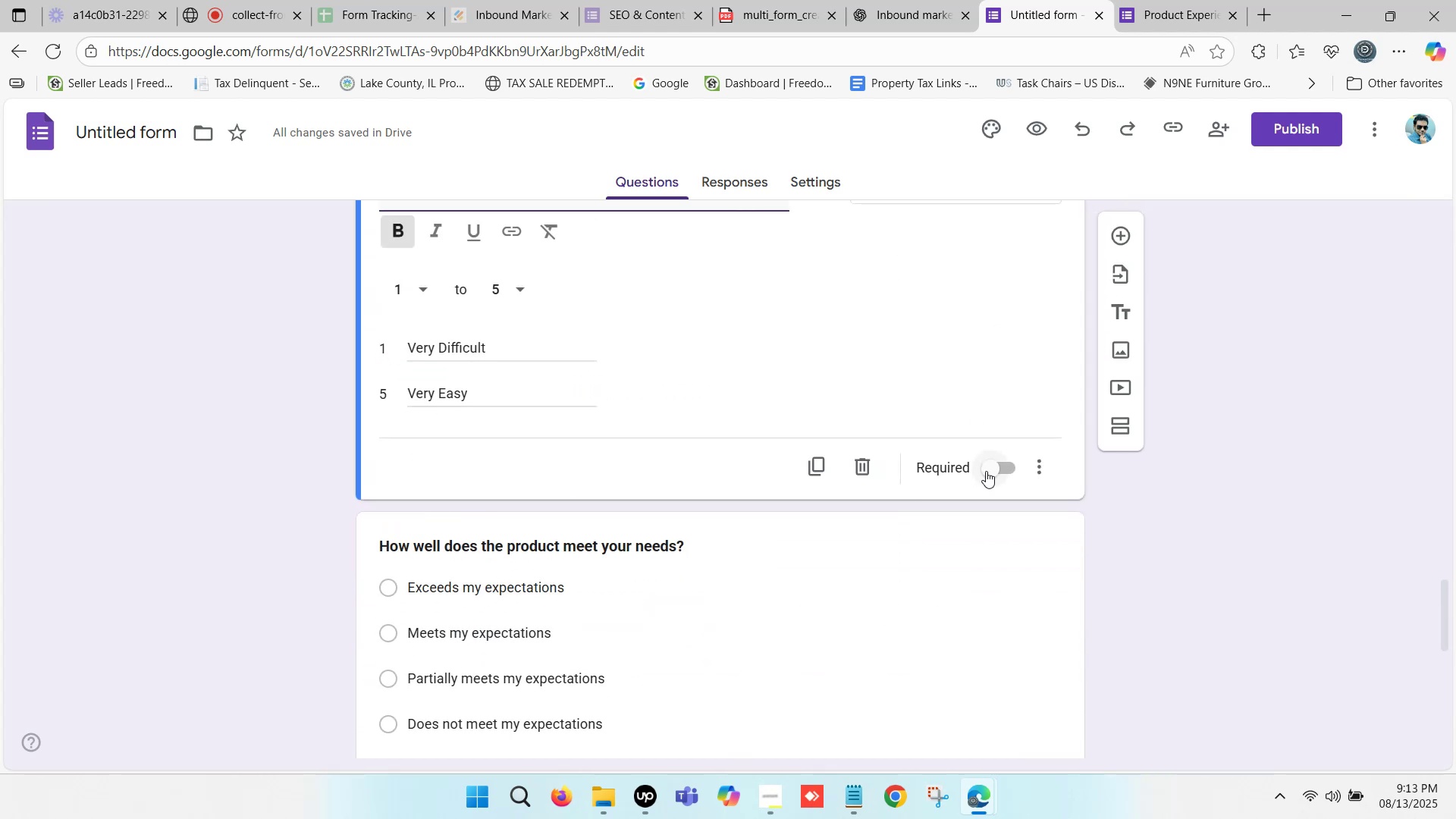 
left_click([988, 466])
 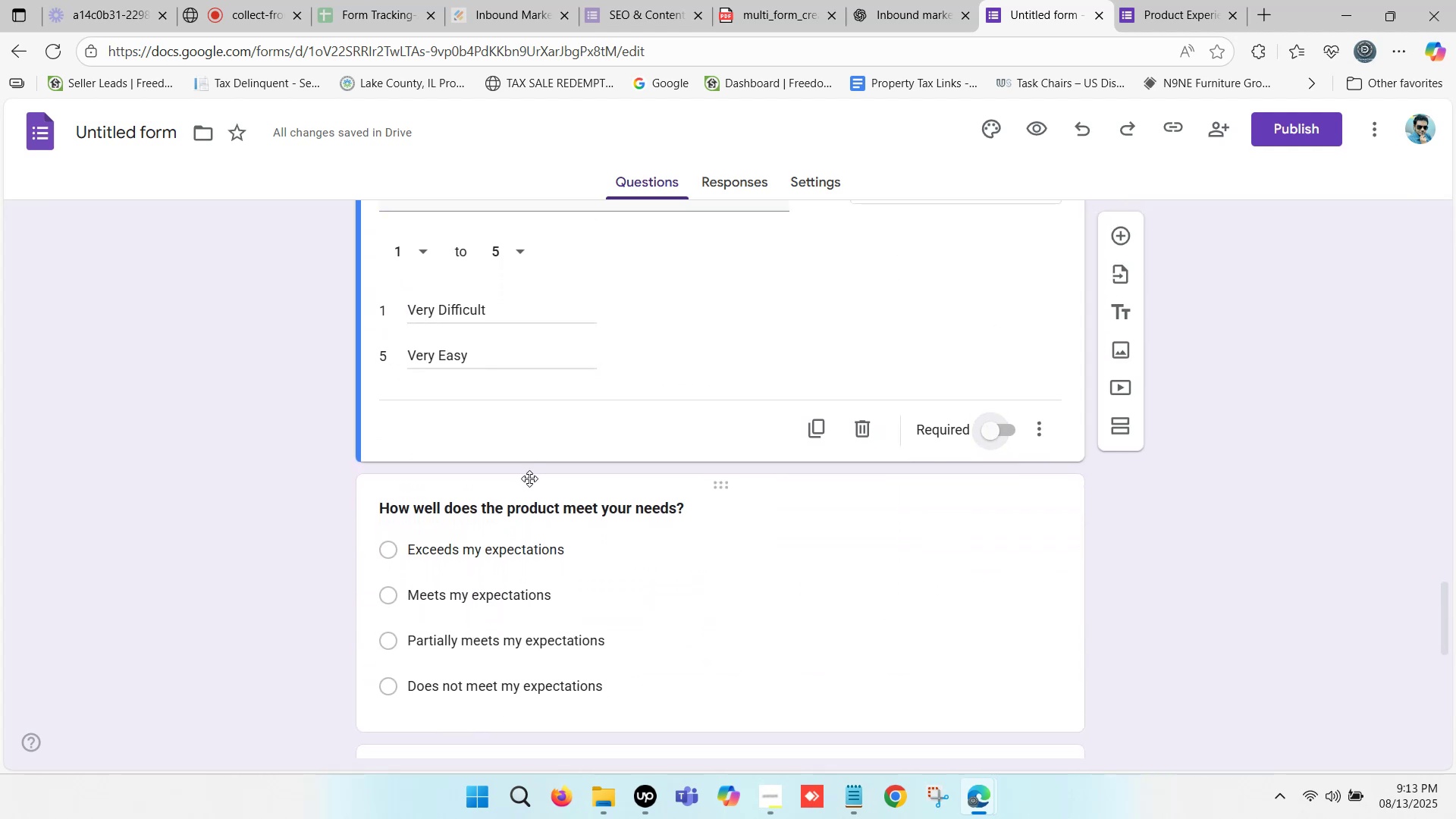 
scroll: coordinate [529, 479], scroll_direction: down, amount: 1.0
 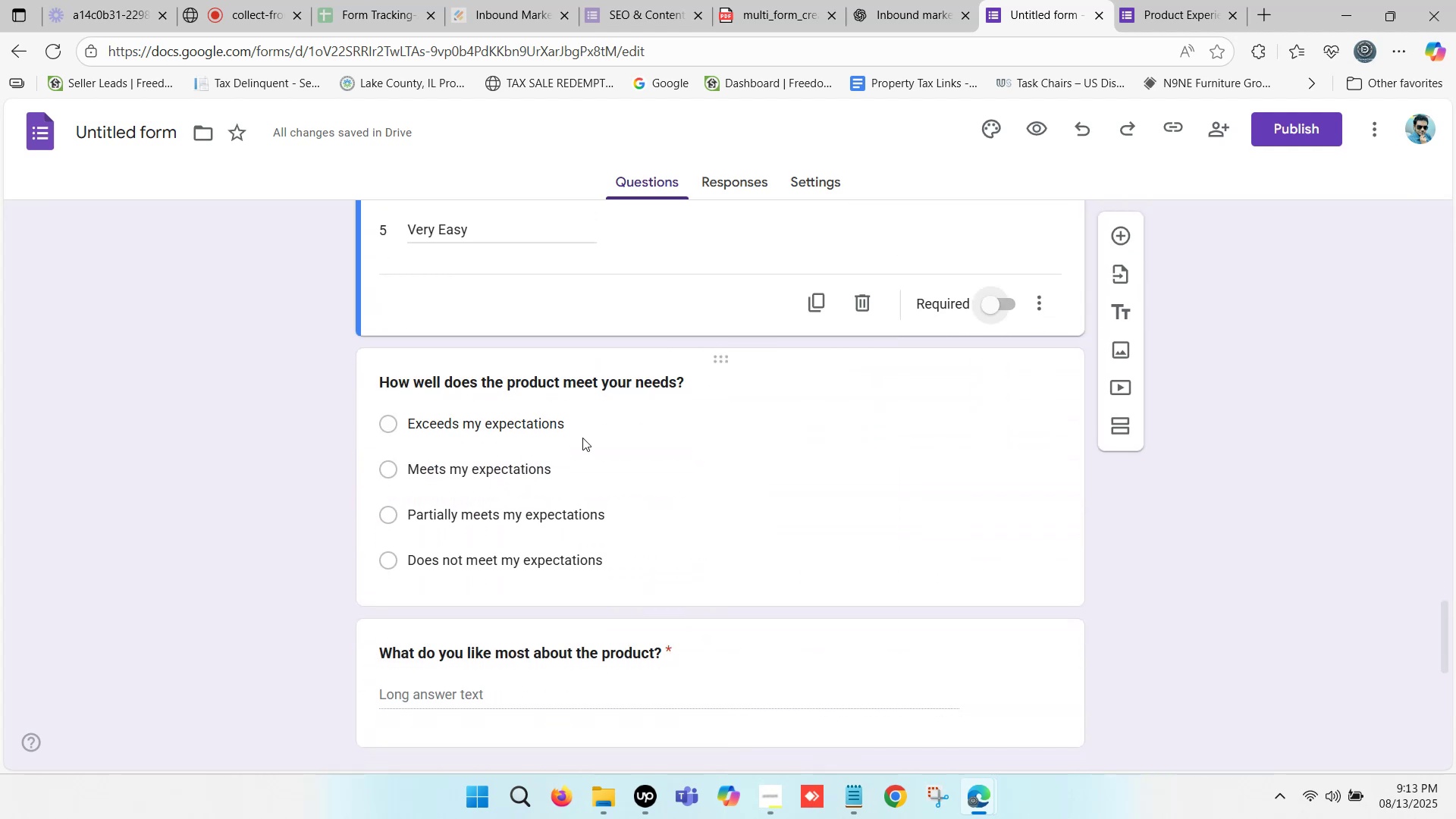 
left_click([585, 436])
 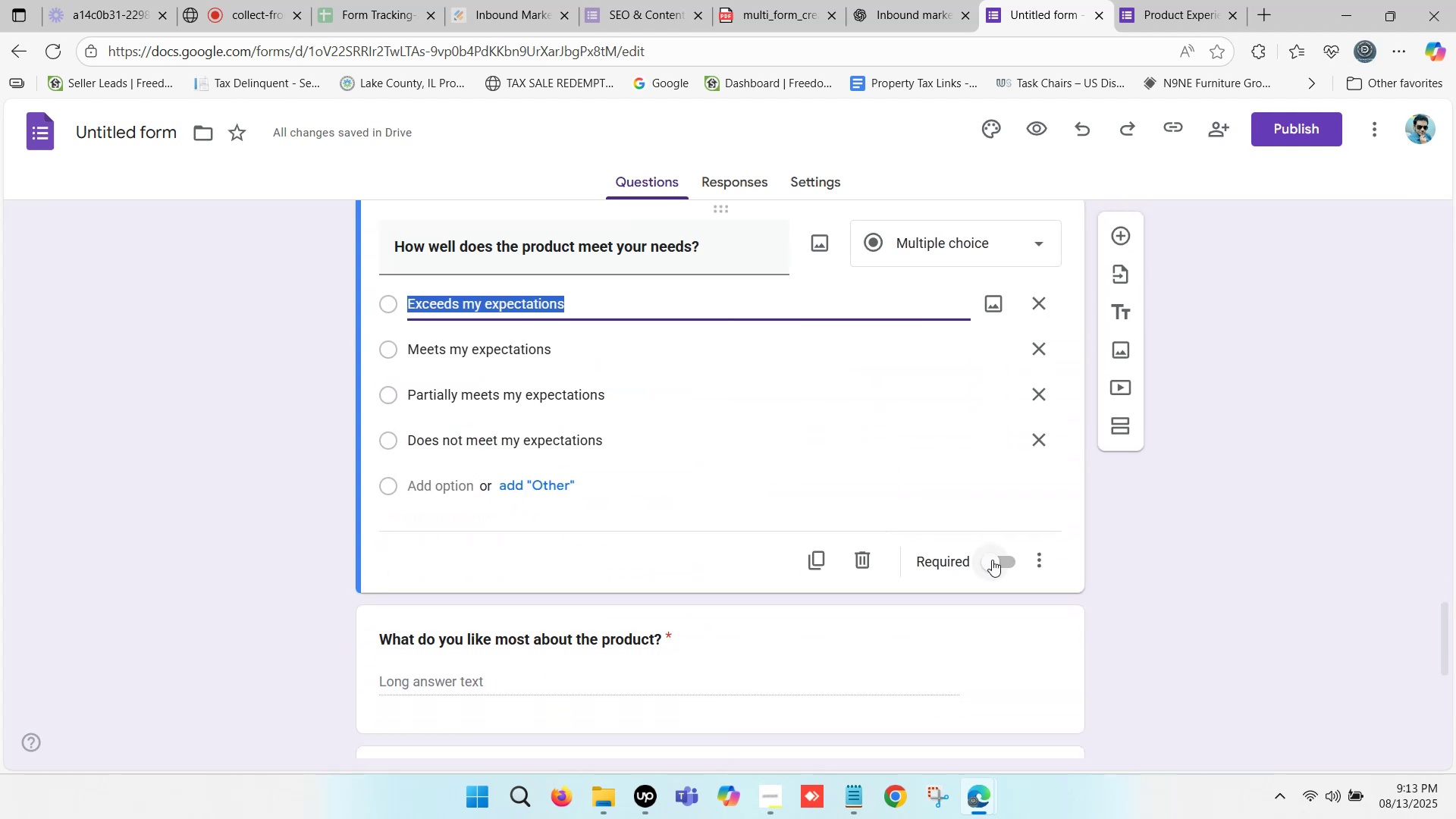 
left_click([993, 560])
 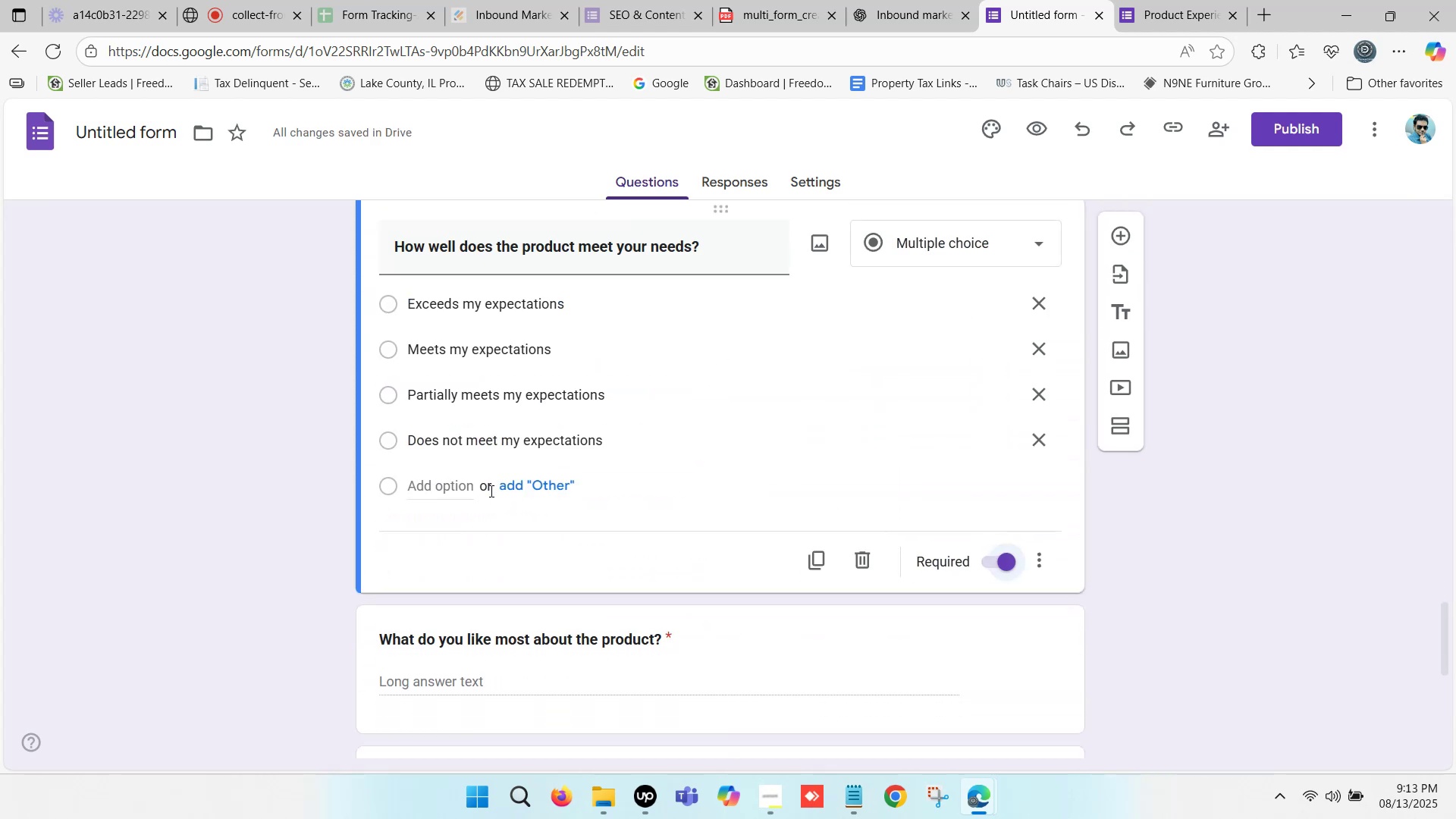 
left_click([549, 490])
 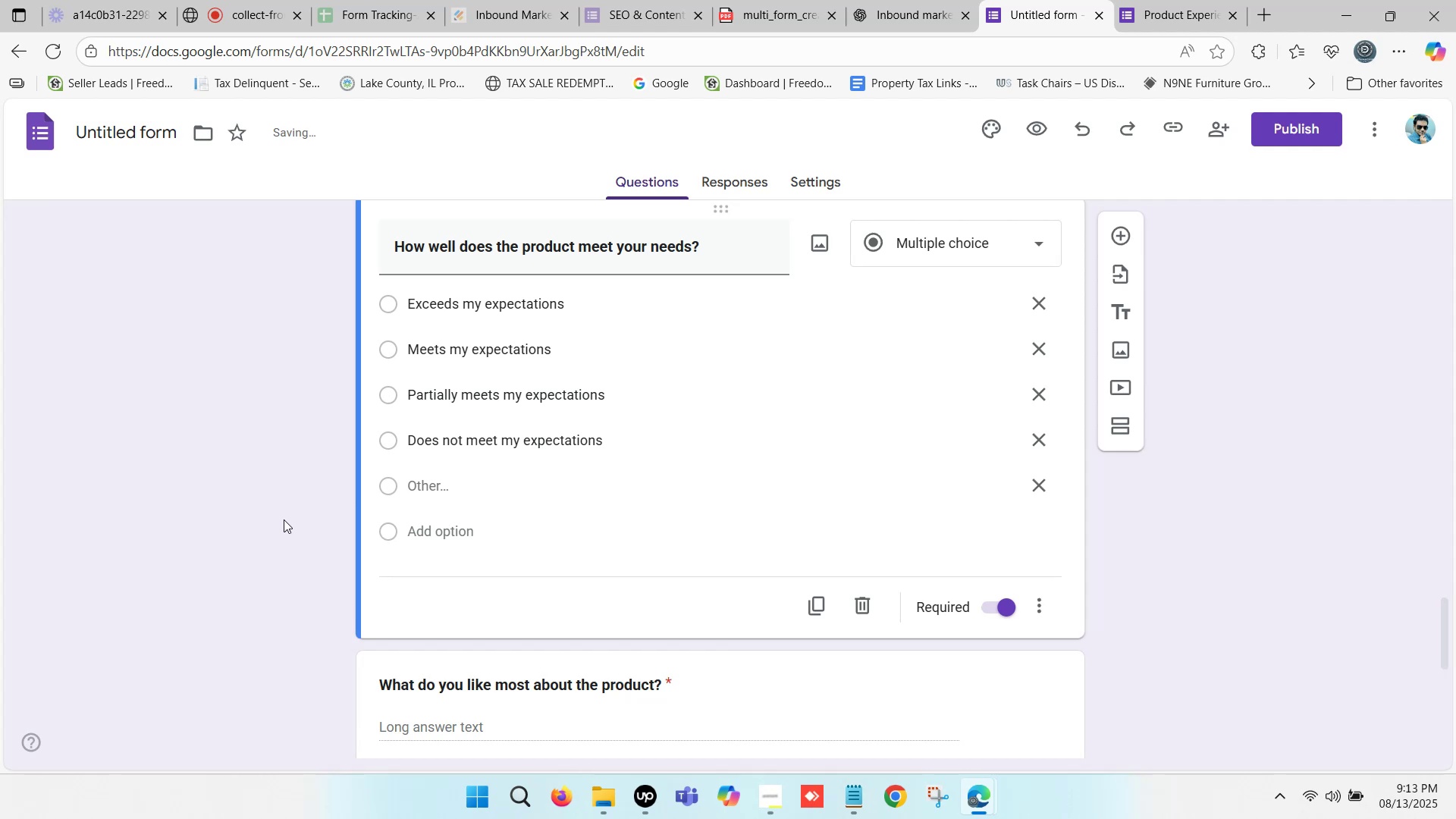 
left_click([265, 518])
 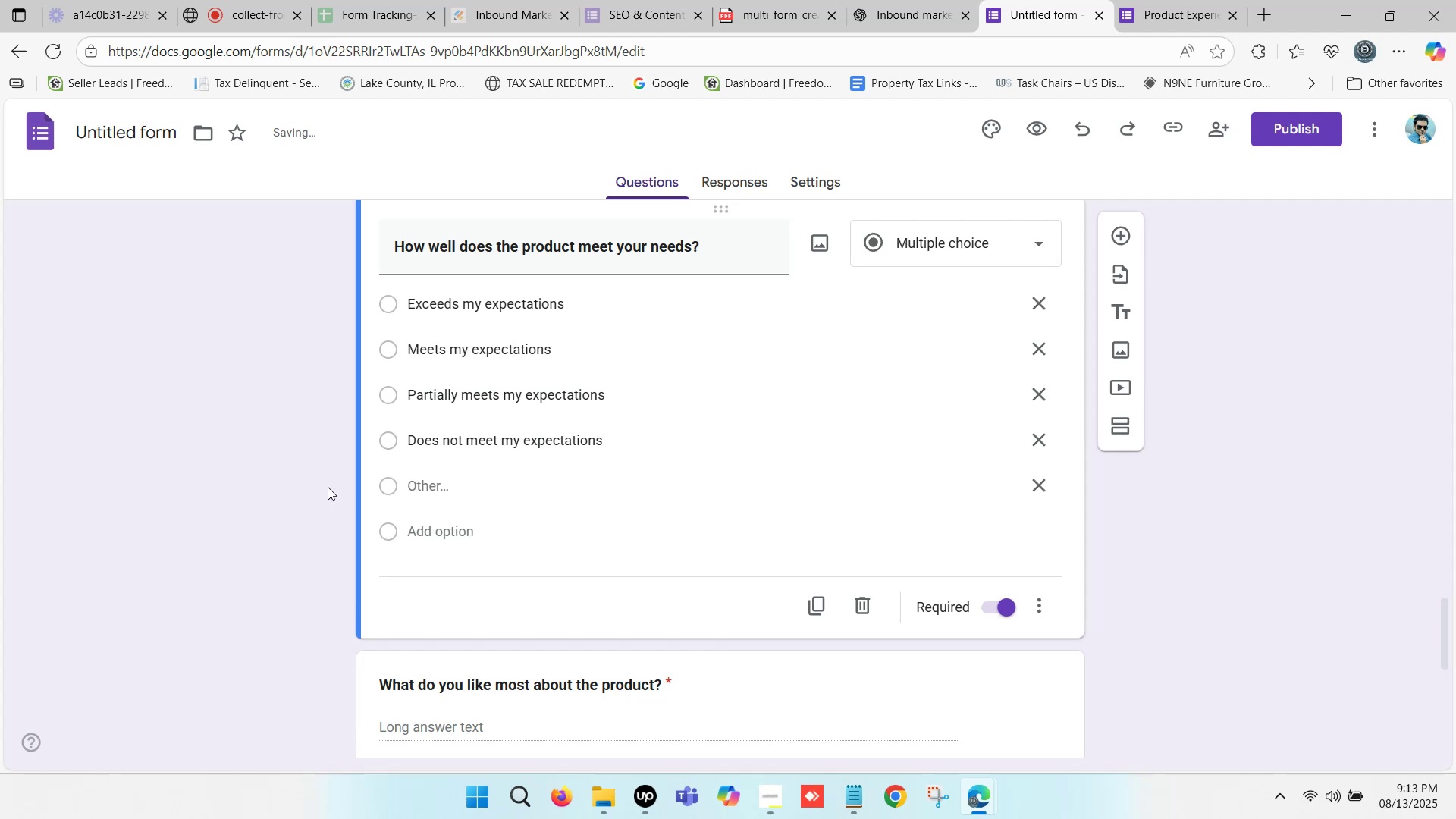 
scroll: coordinate [449, 495], scroll_direction: down, amount: 4.0
 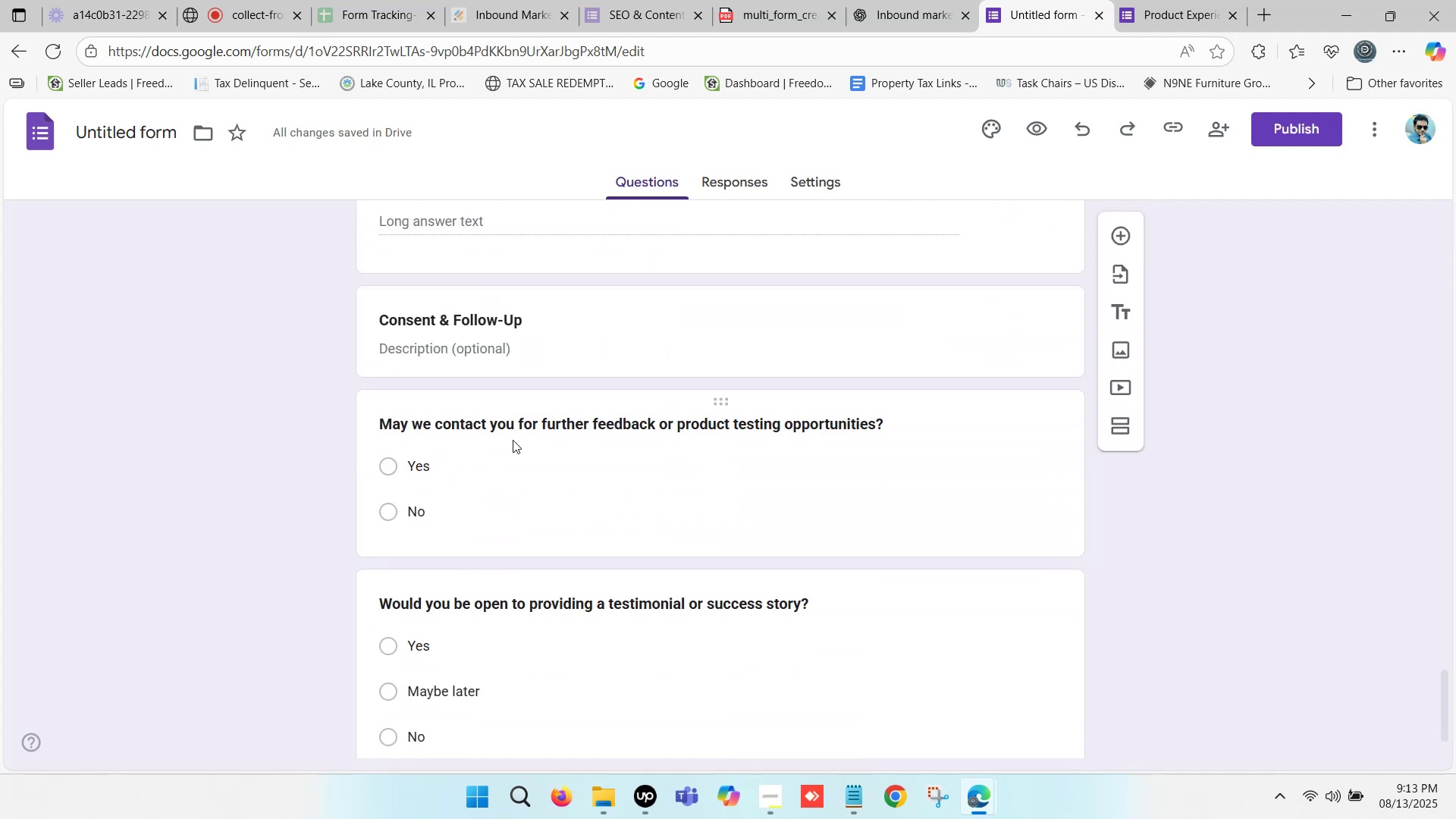 
left_click([515, 435])
 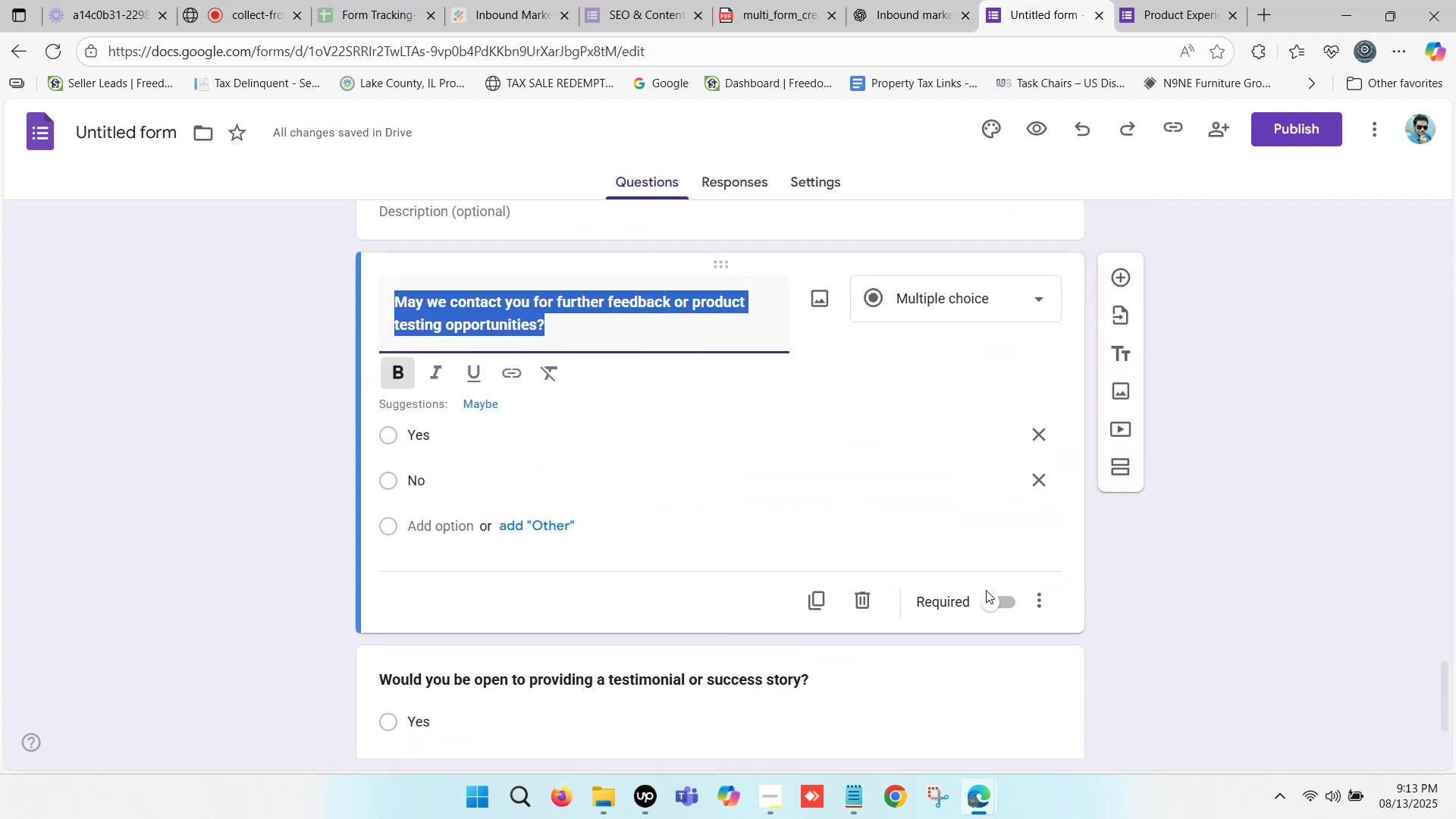 
left_click([986, 597])
 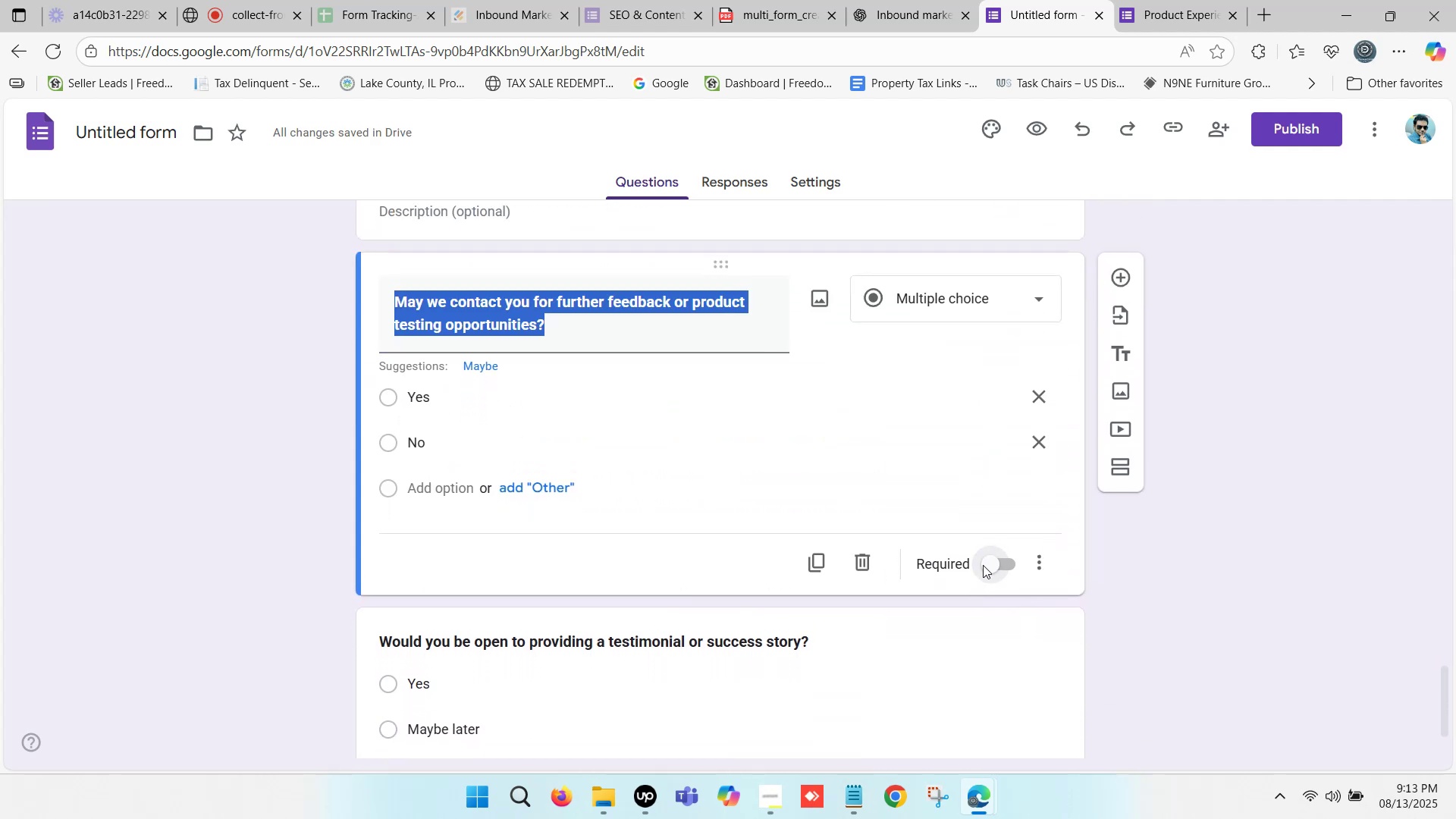 
left_click([987, 559])
 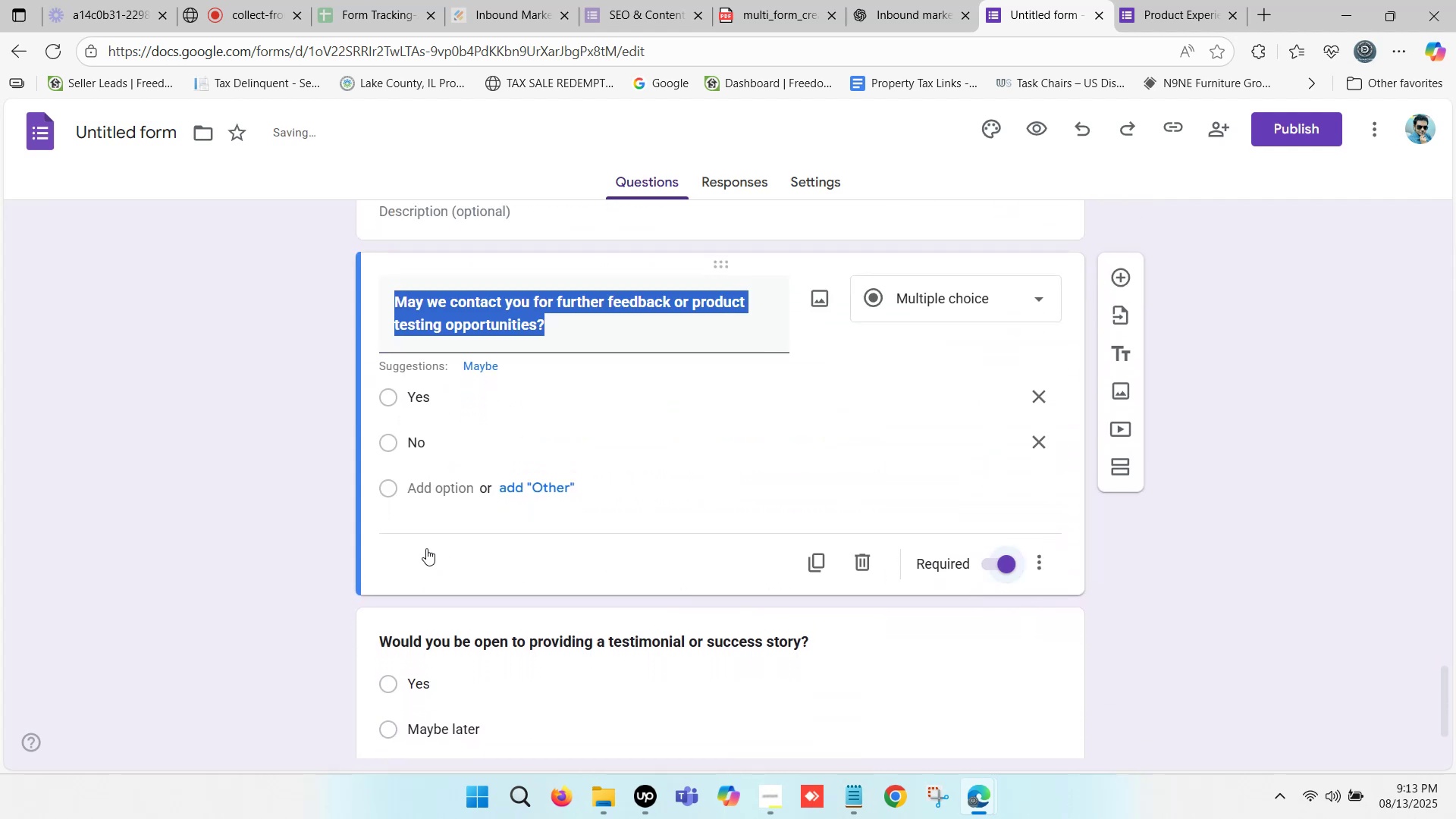 
left_click([223, 540])
 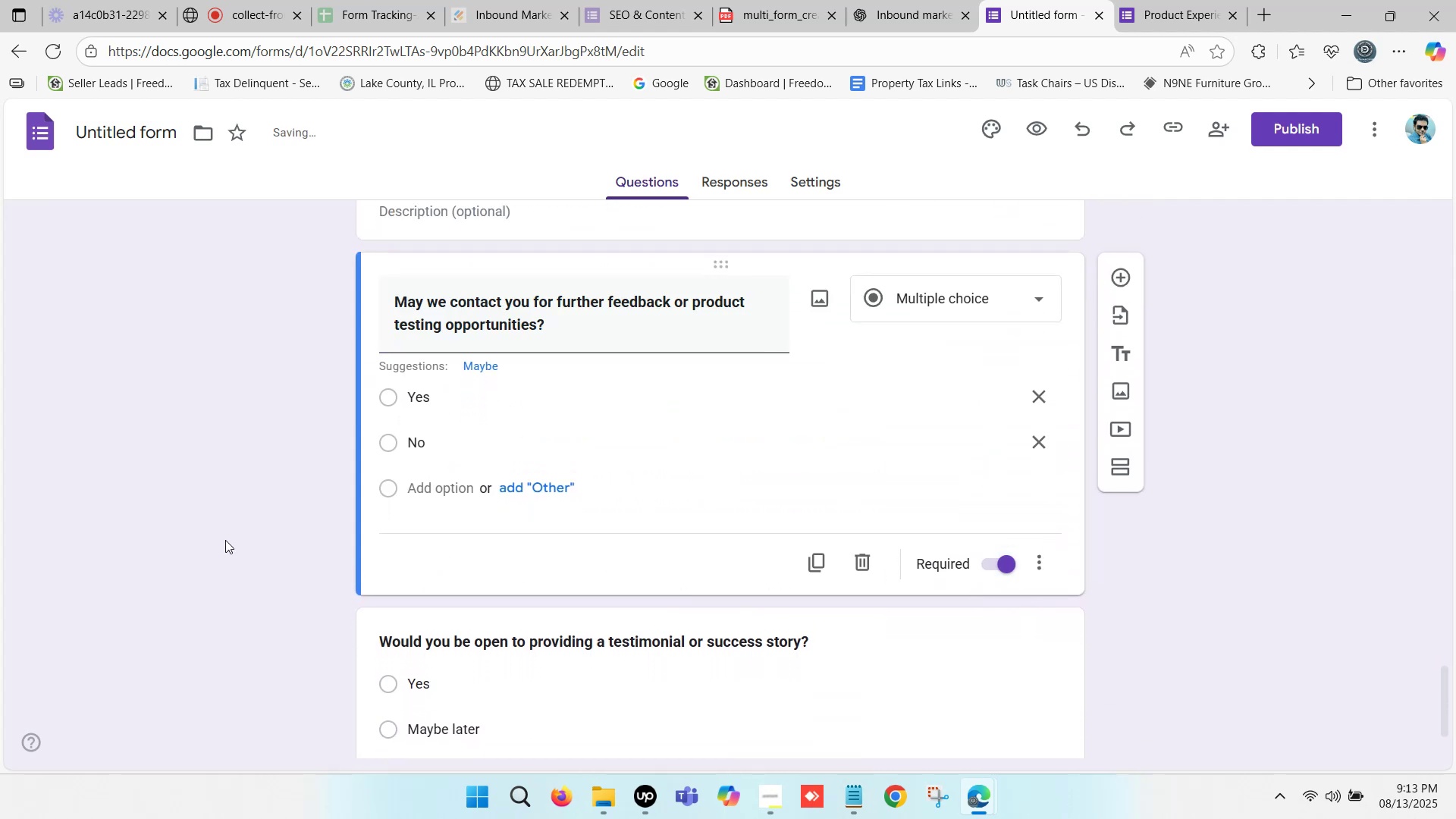 
scroll: coordinate [228, 538], scroll_direction: down, amount: 1.0
 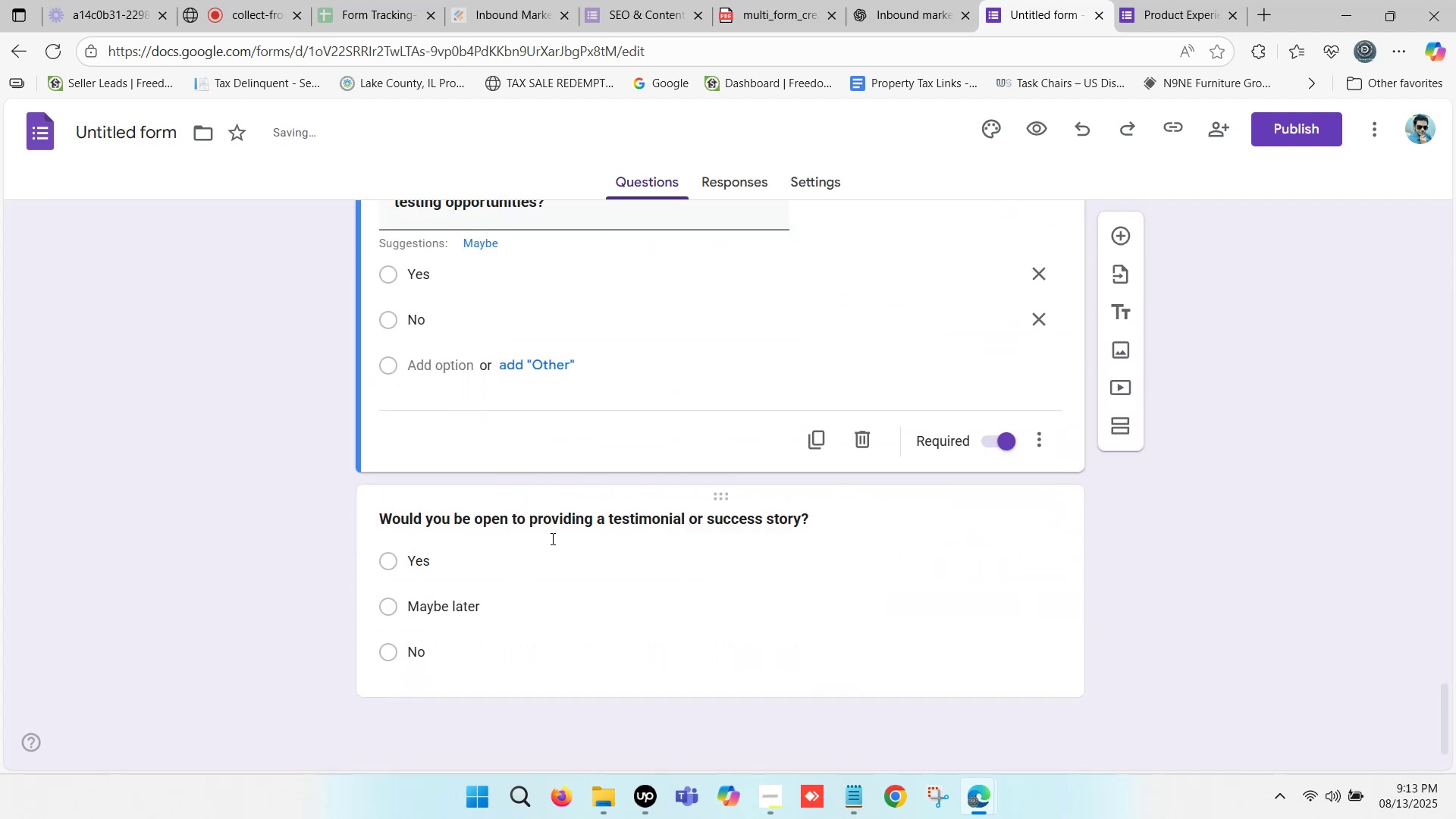 
left_click([550, 537])
 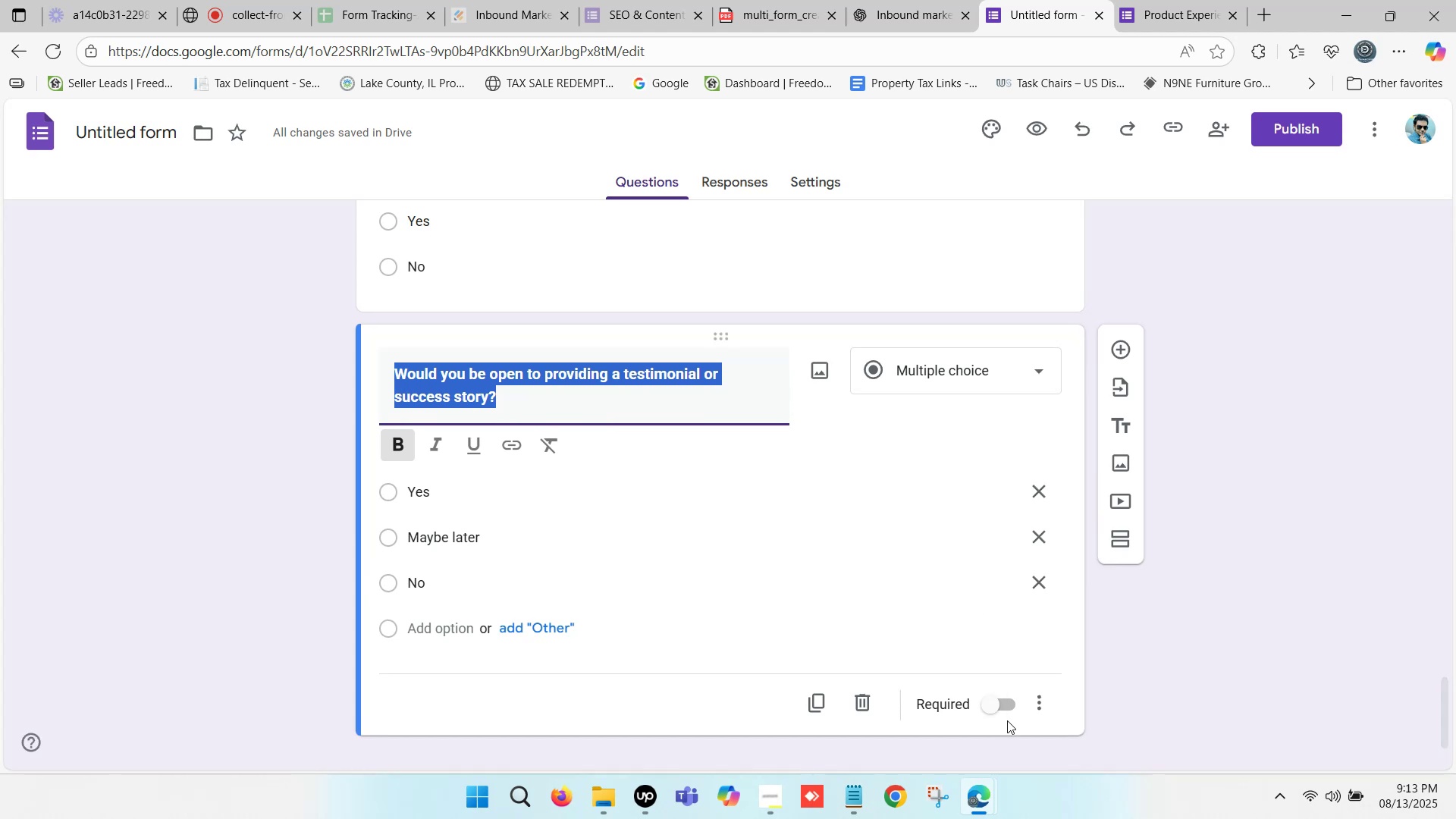 
left_click([1003, 704])
 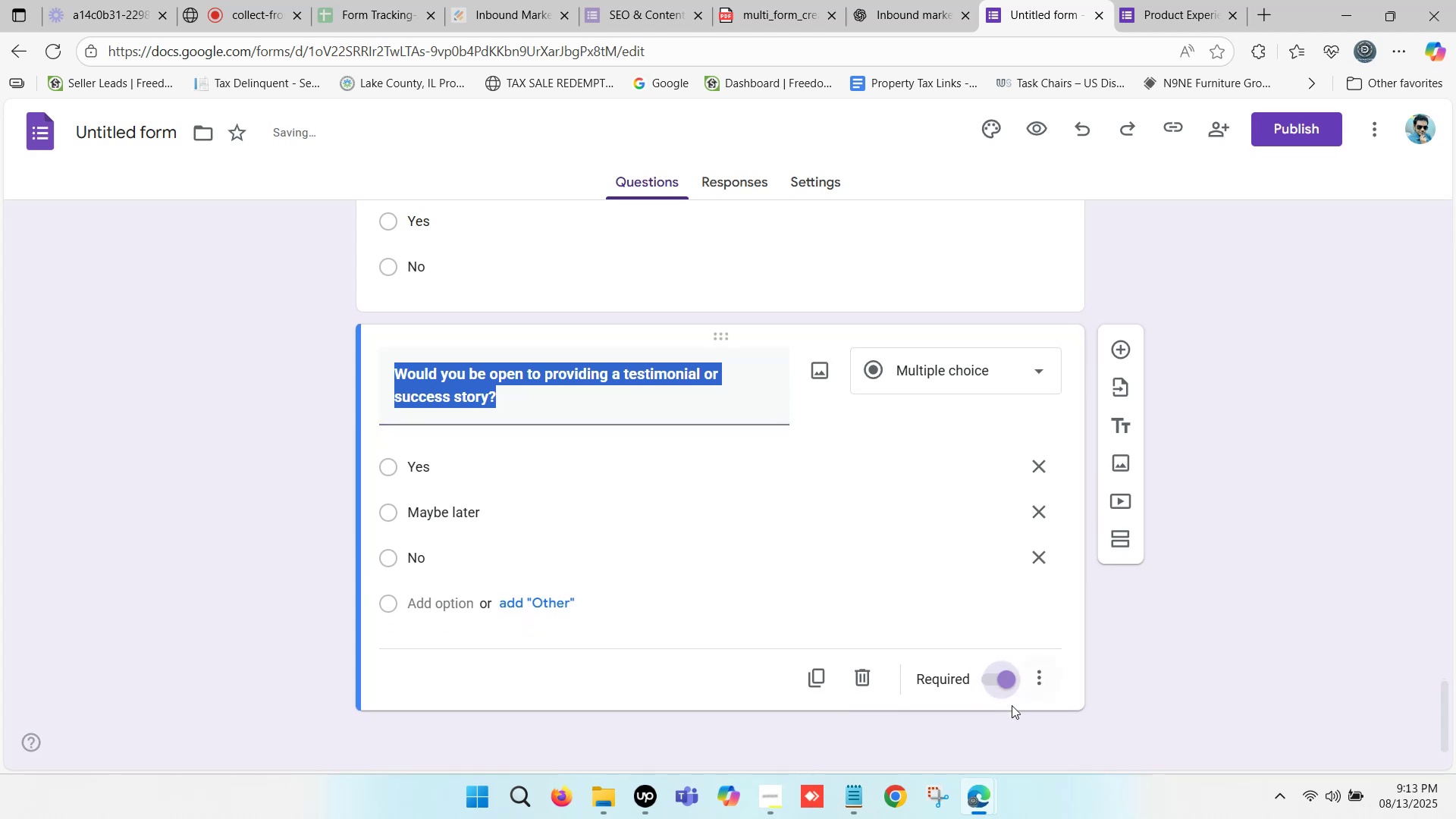 
scroll: coordinate [363, 532], scroll_direction: down, amount: 8.0
 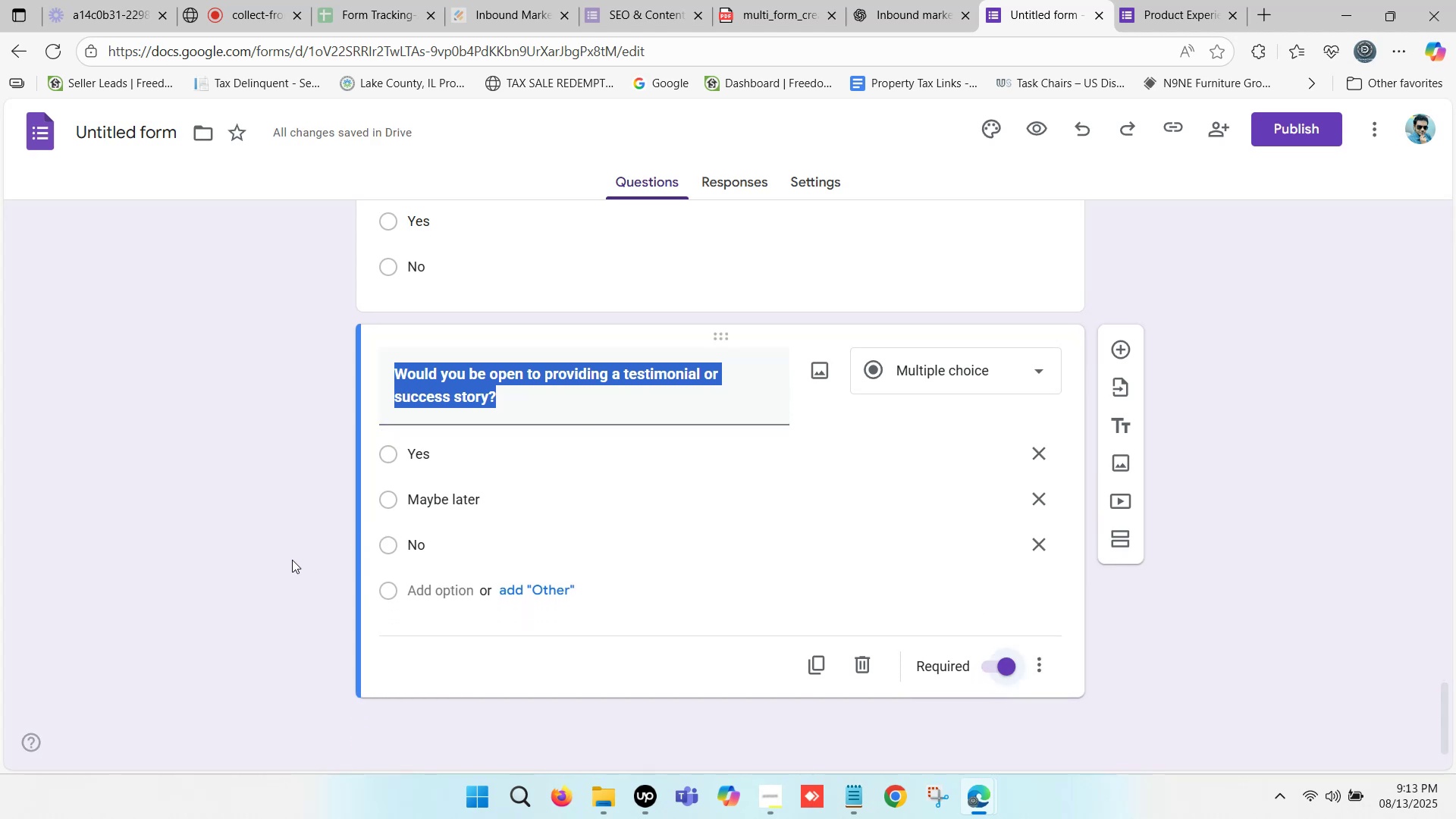 
left_click([253, 560])
 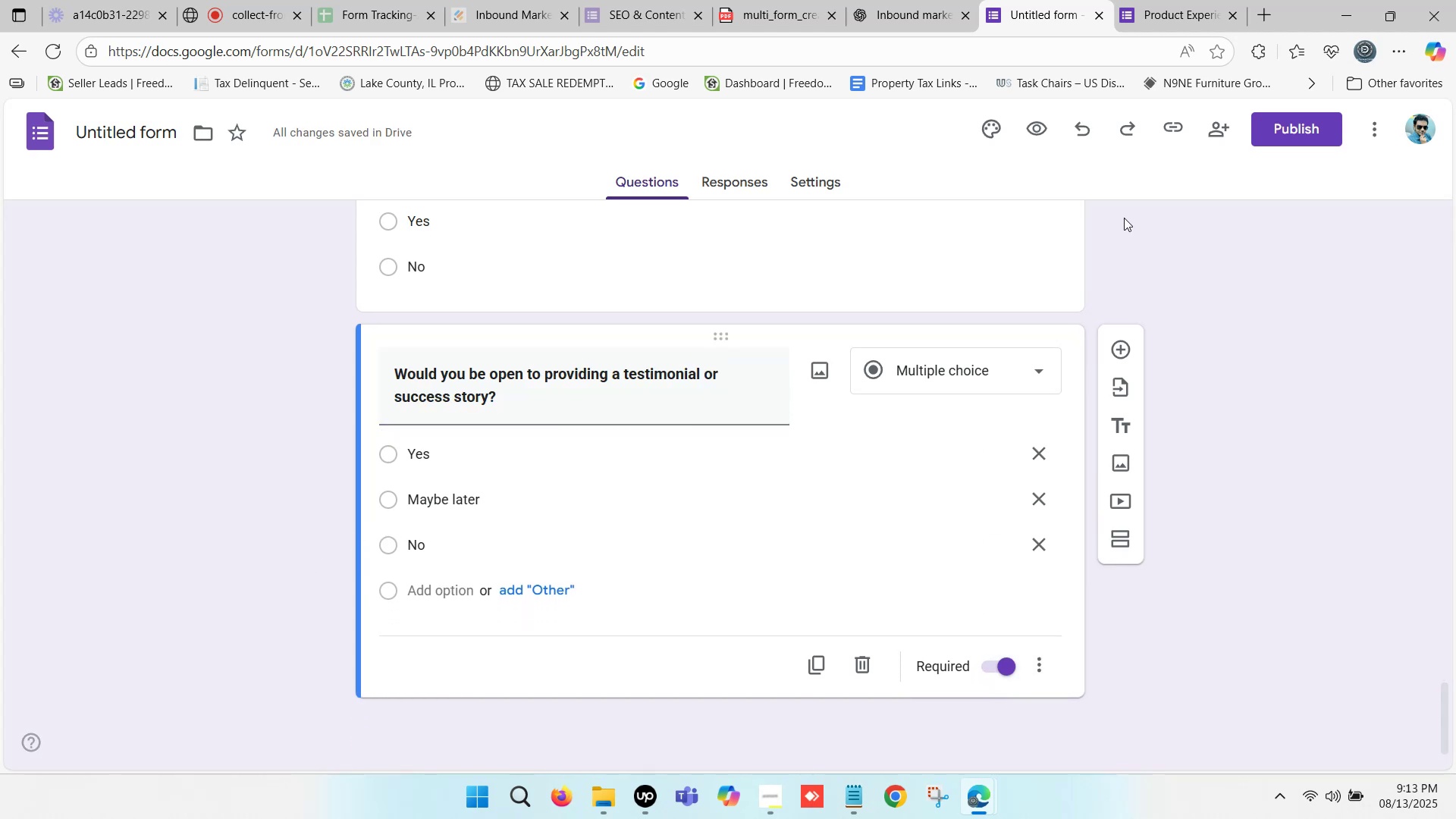 
left_click([1039, 127])
 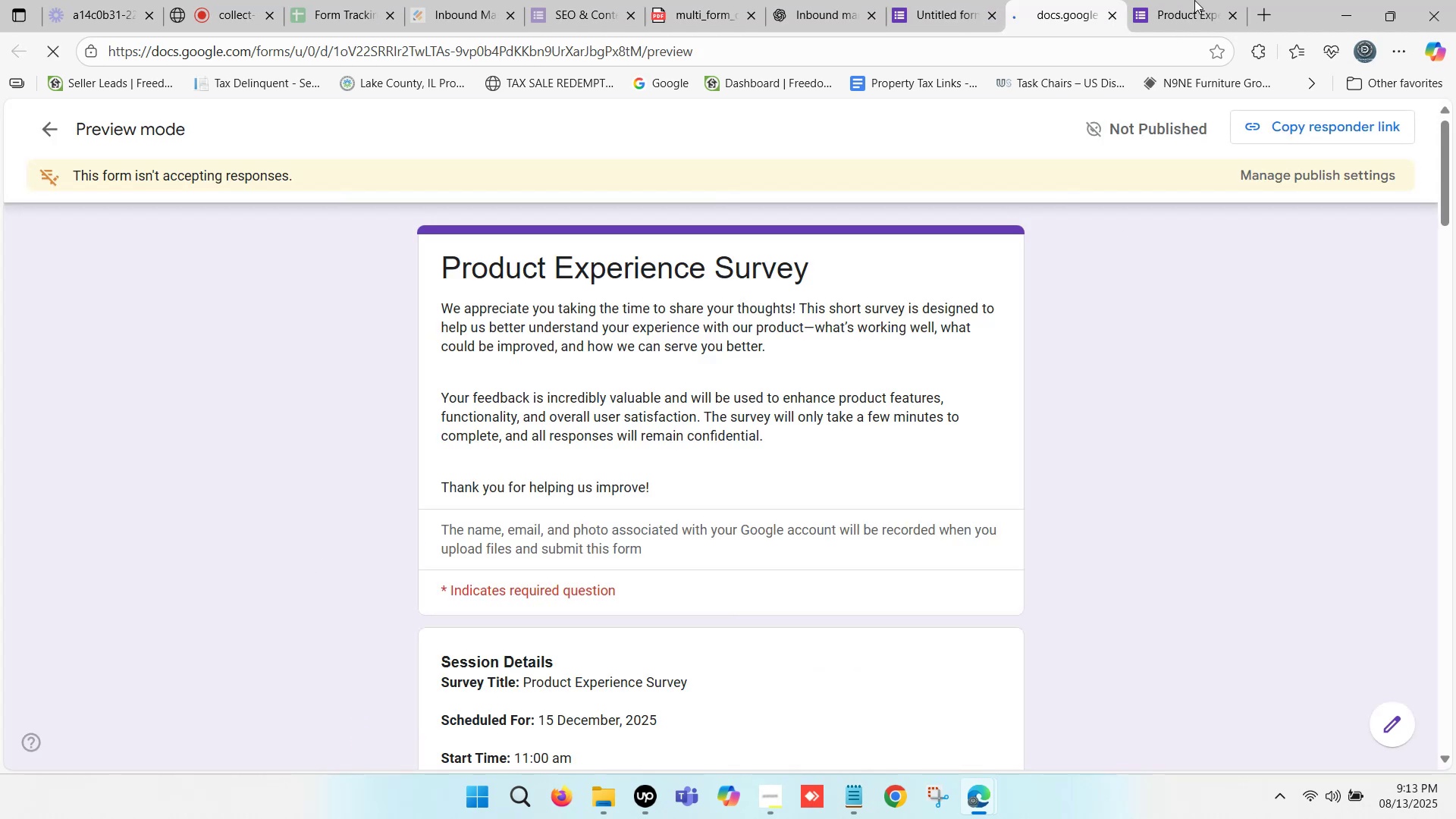 
left_click([1214, 0])
 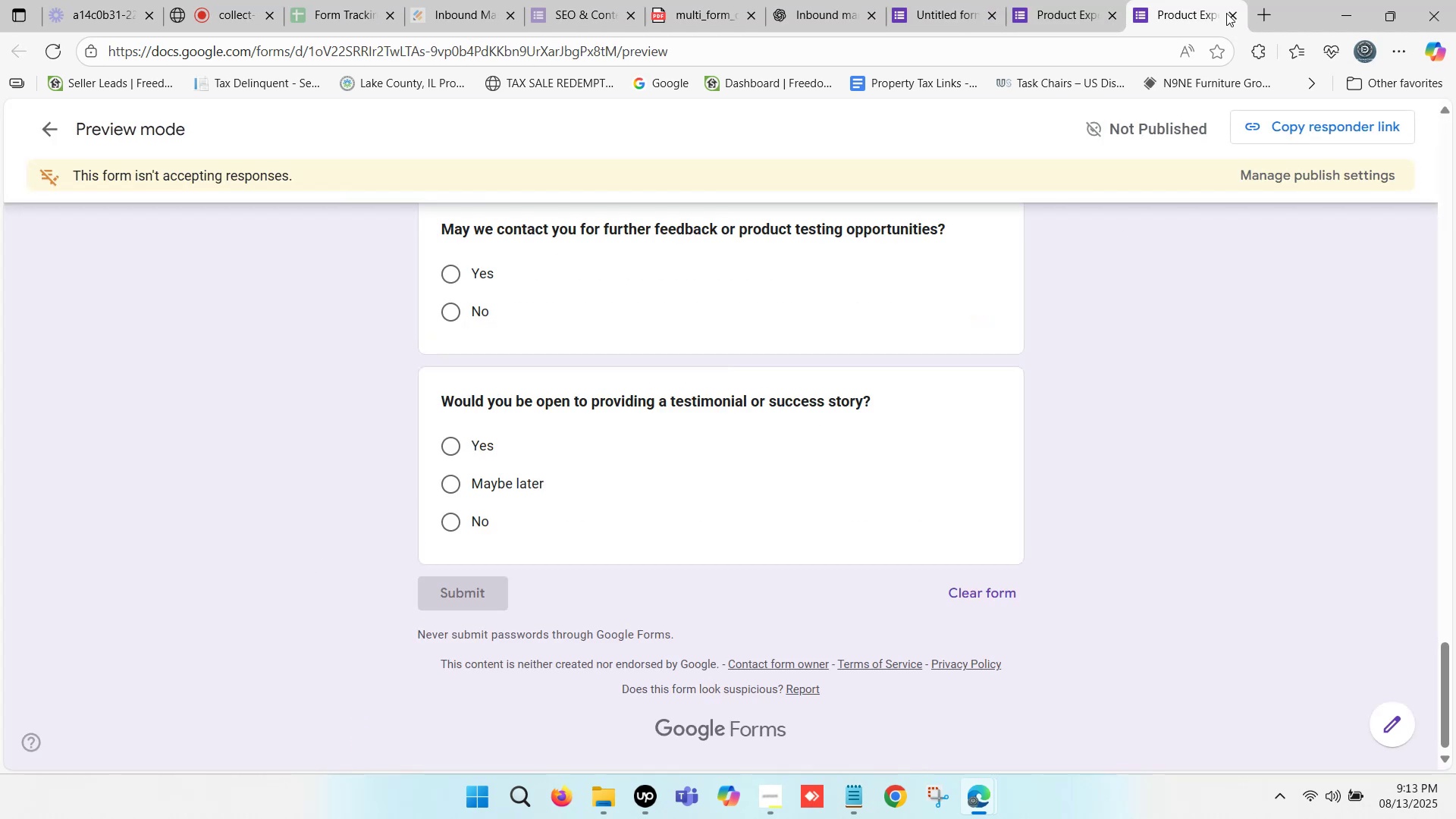 
left_click([1226, 13])
 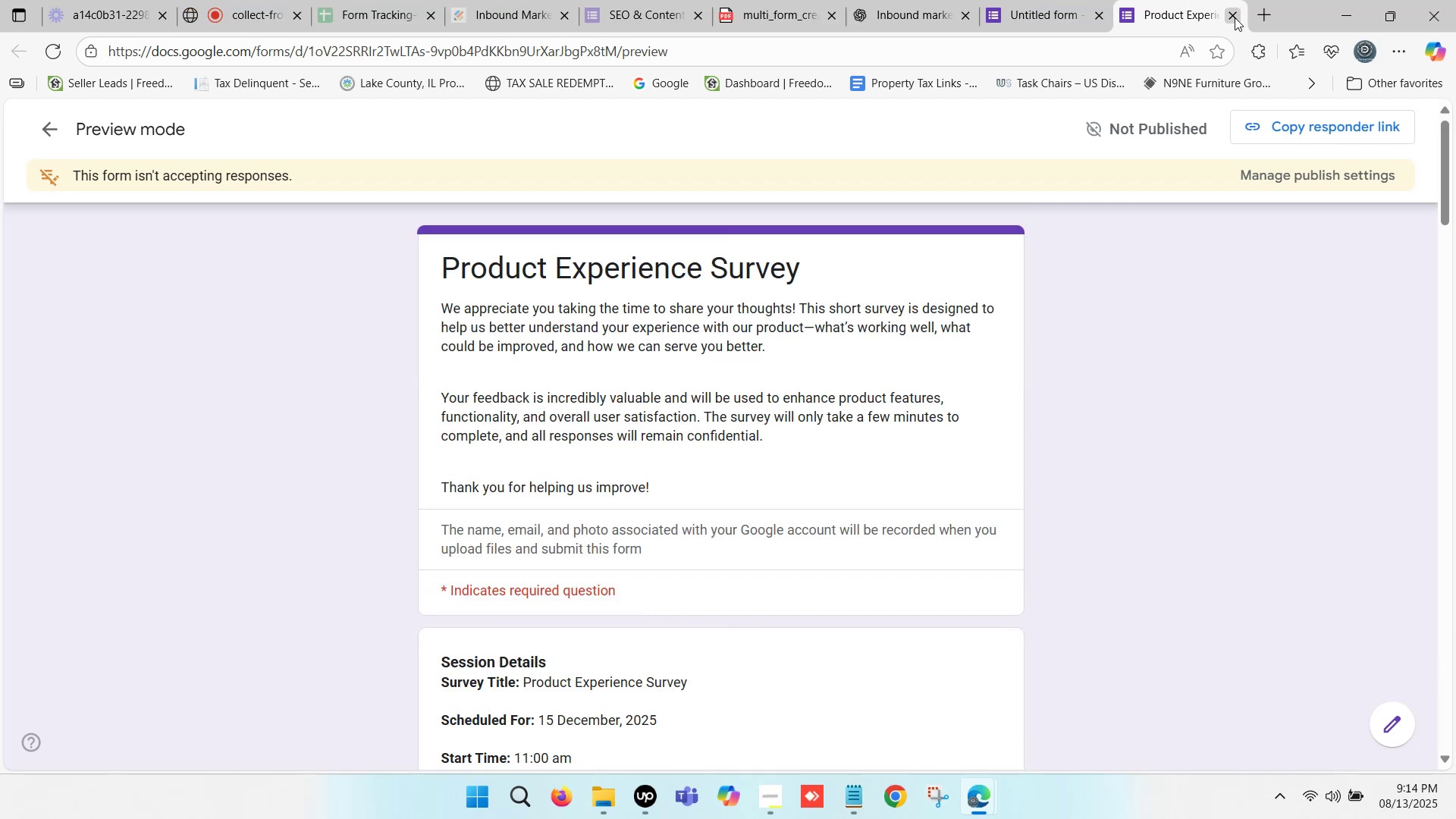 
left_click([1212, 1])
 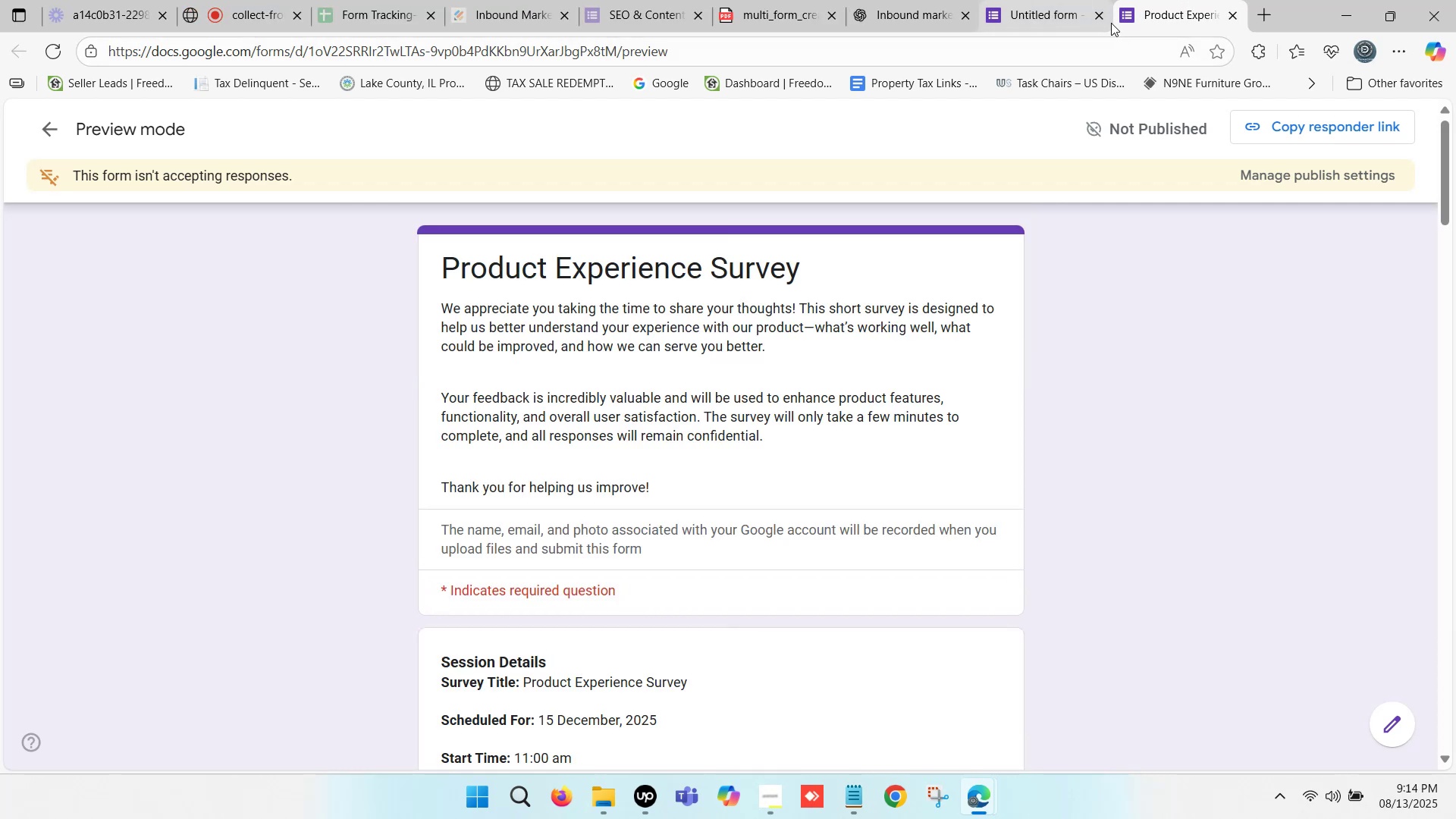 
wait(8.18)
 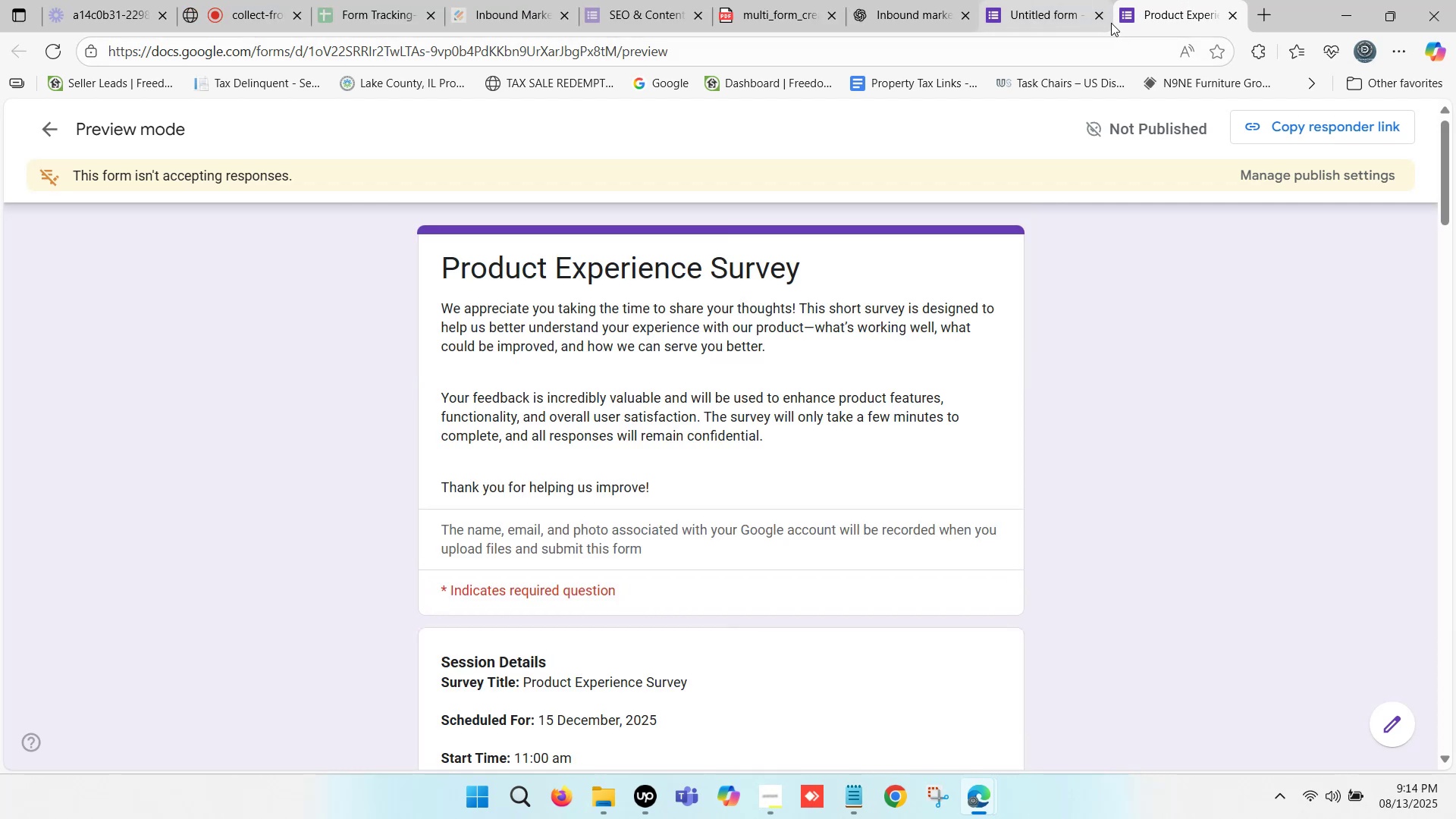 
scroll: coordinate [882, 161], scroll_direction: up, amount: 1.0
 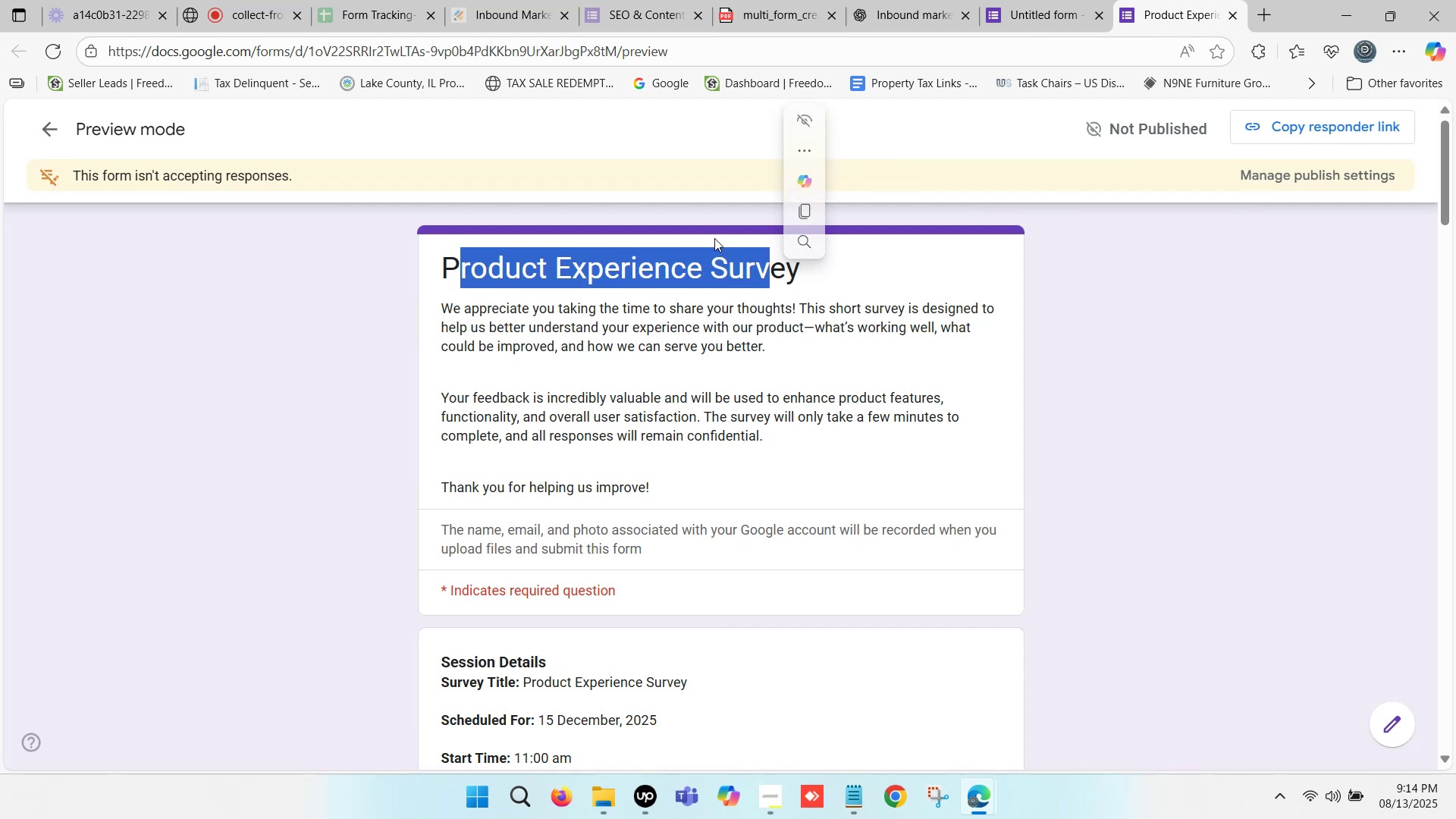 
wait(5.43)
 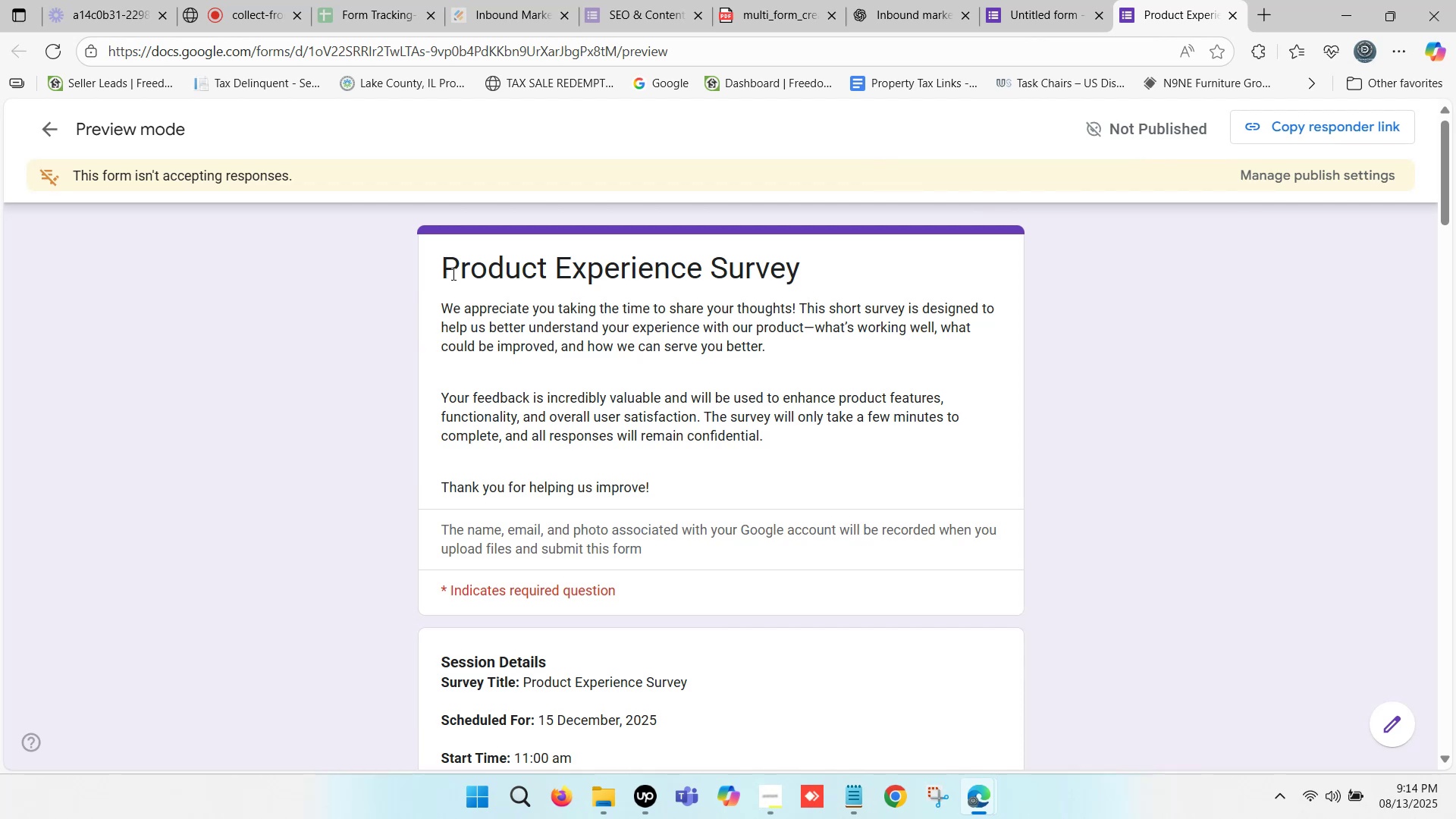 
left_click([468, 310])
 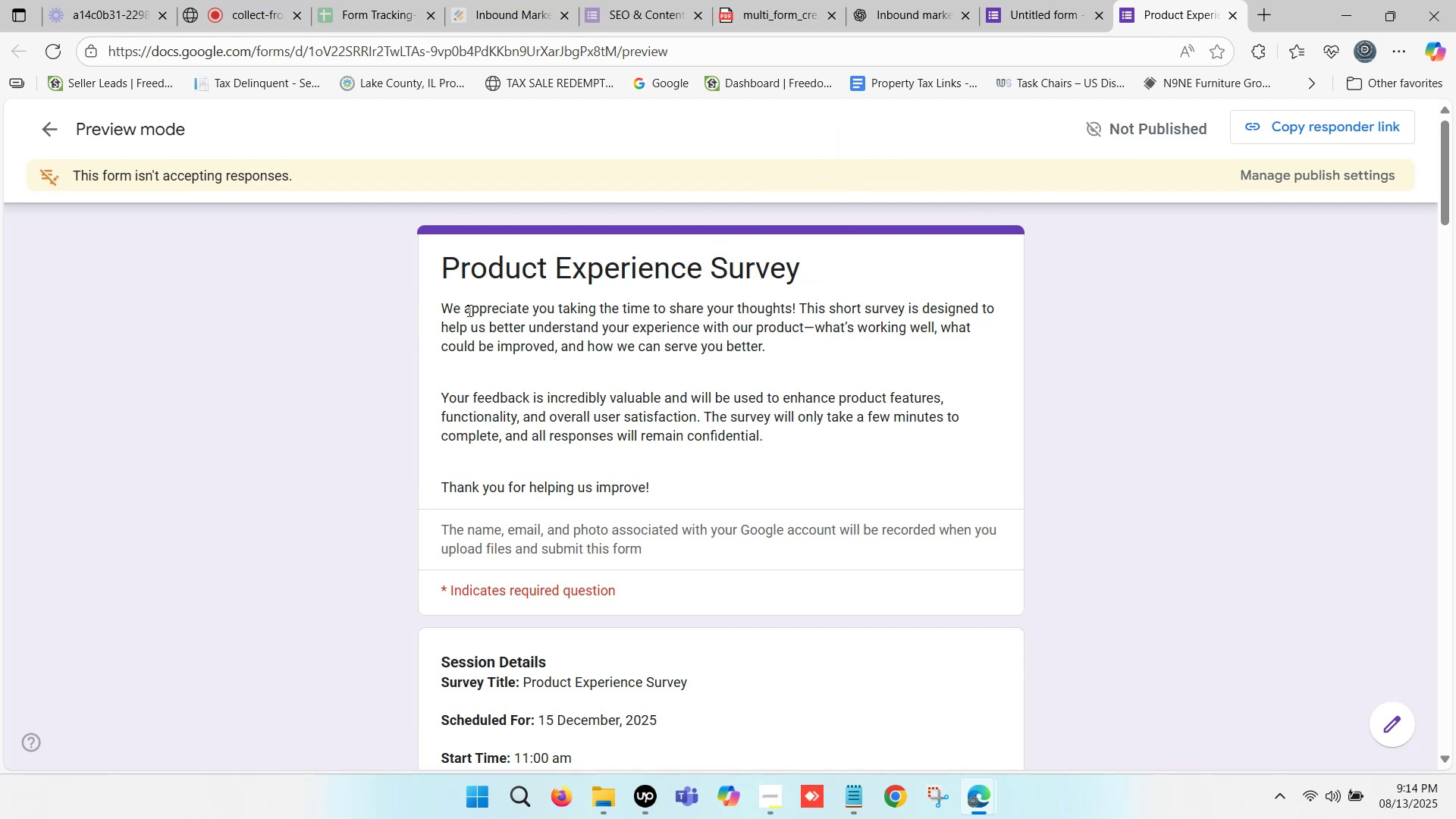 
scroll: coordinate [468, 310], scroll_direction: down, amount: 2.0
 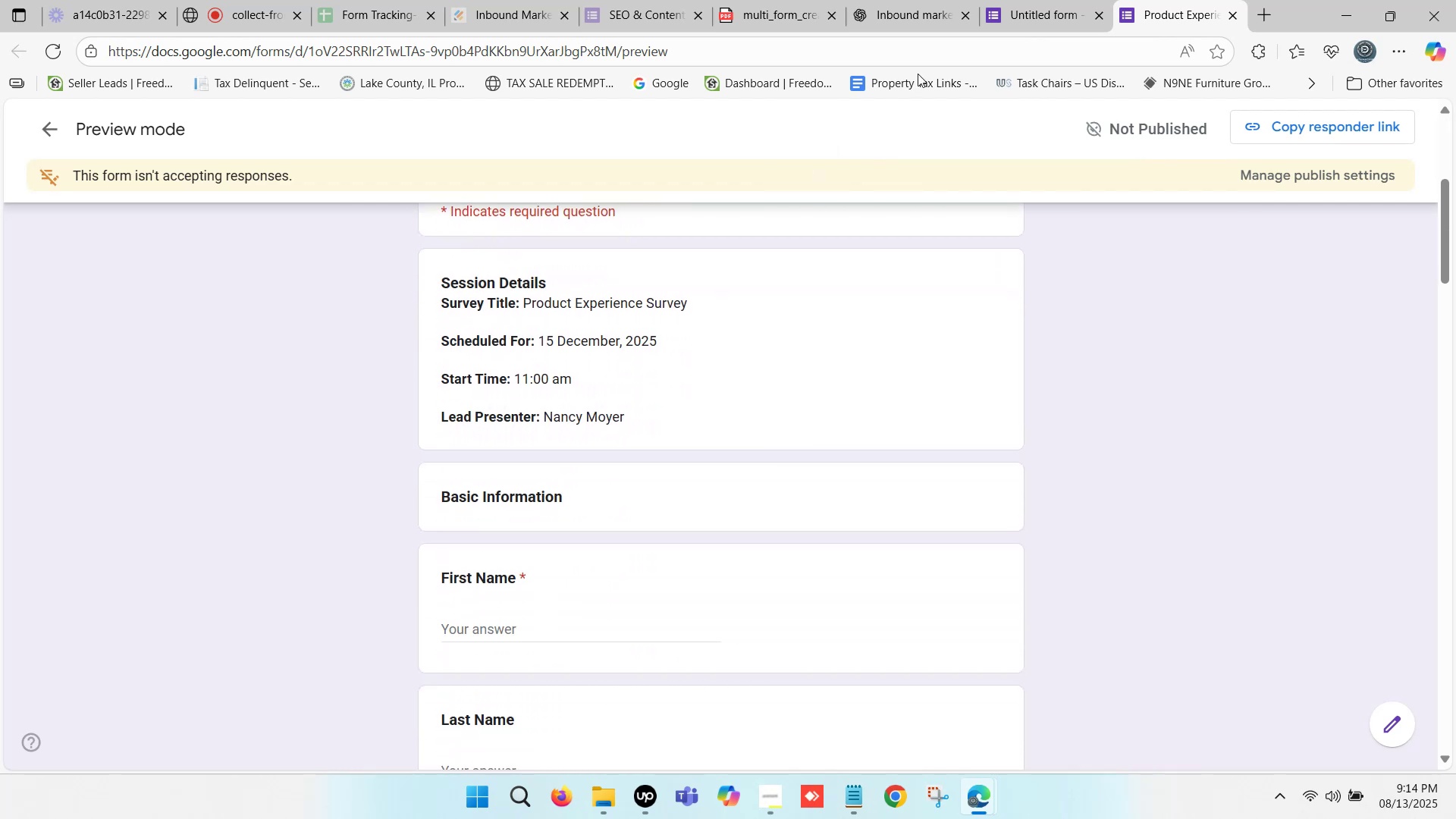 
left_click([1015, 0])
 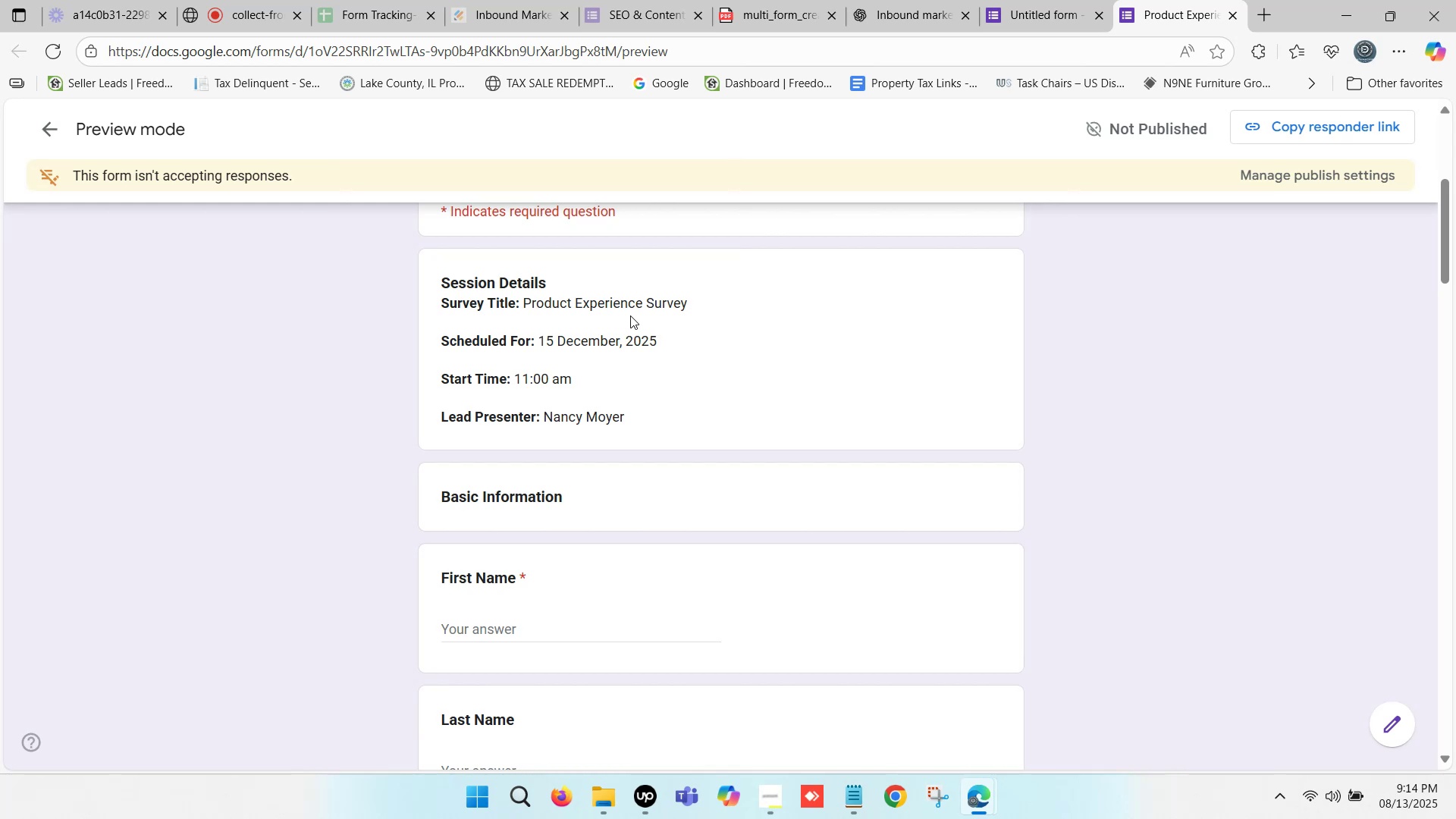 
wait(8.87)
 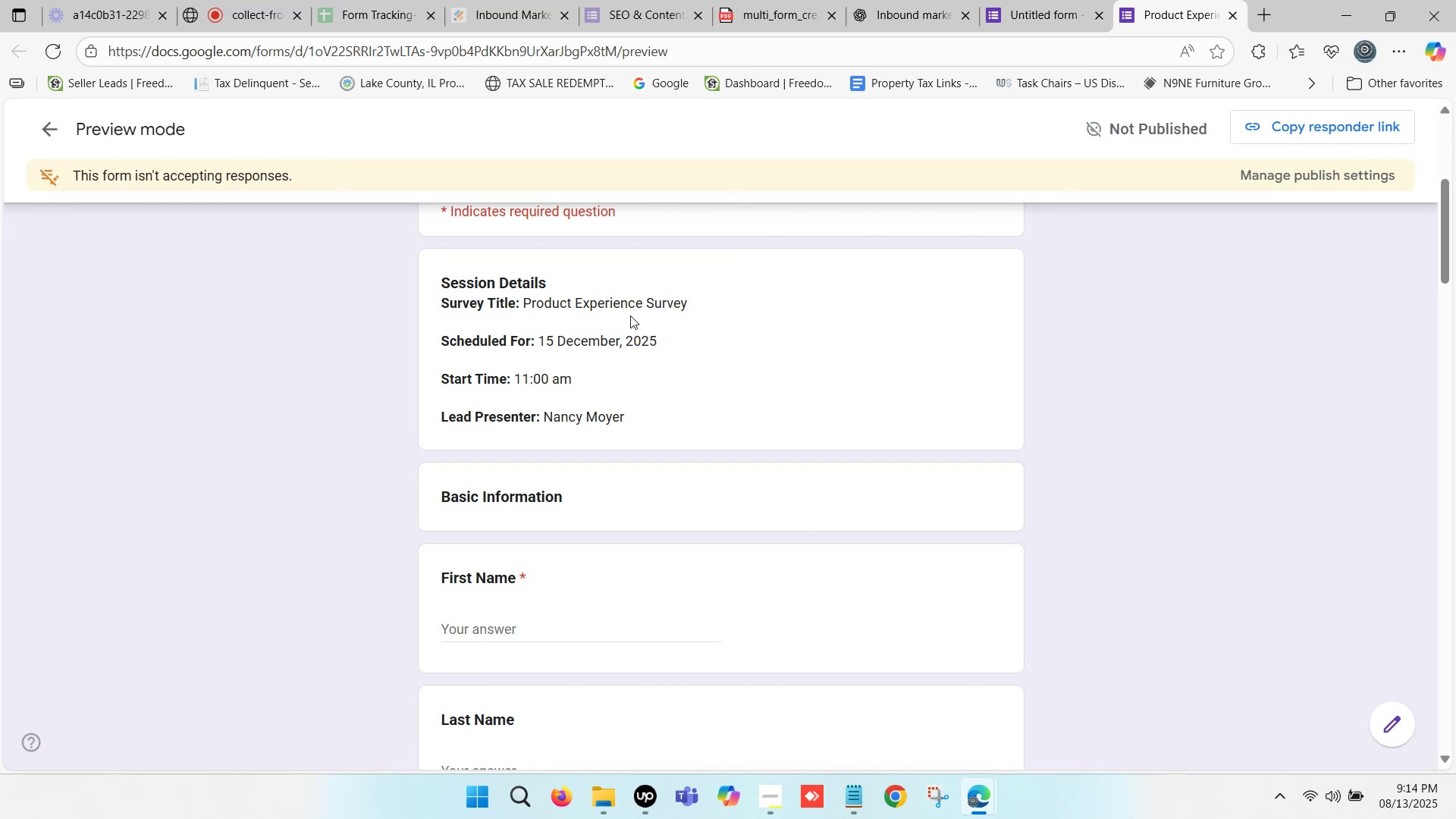 
scroll: coordinate [498, 316], scroll_direction: down, amount: 3.0
 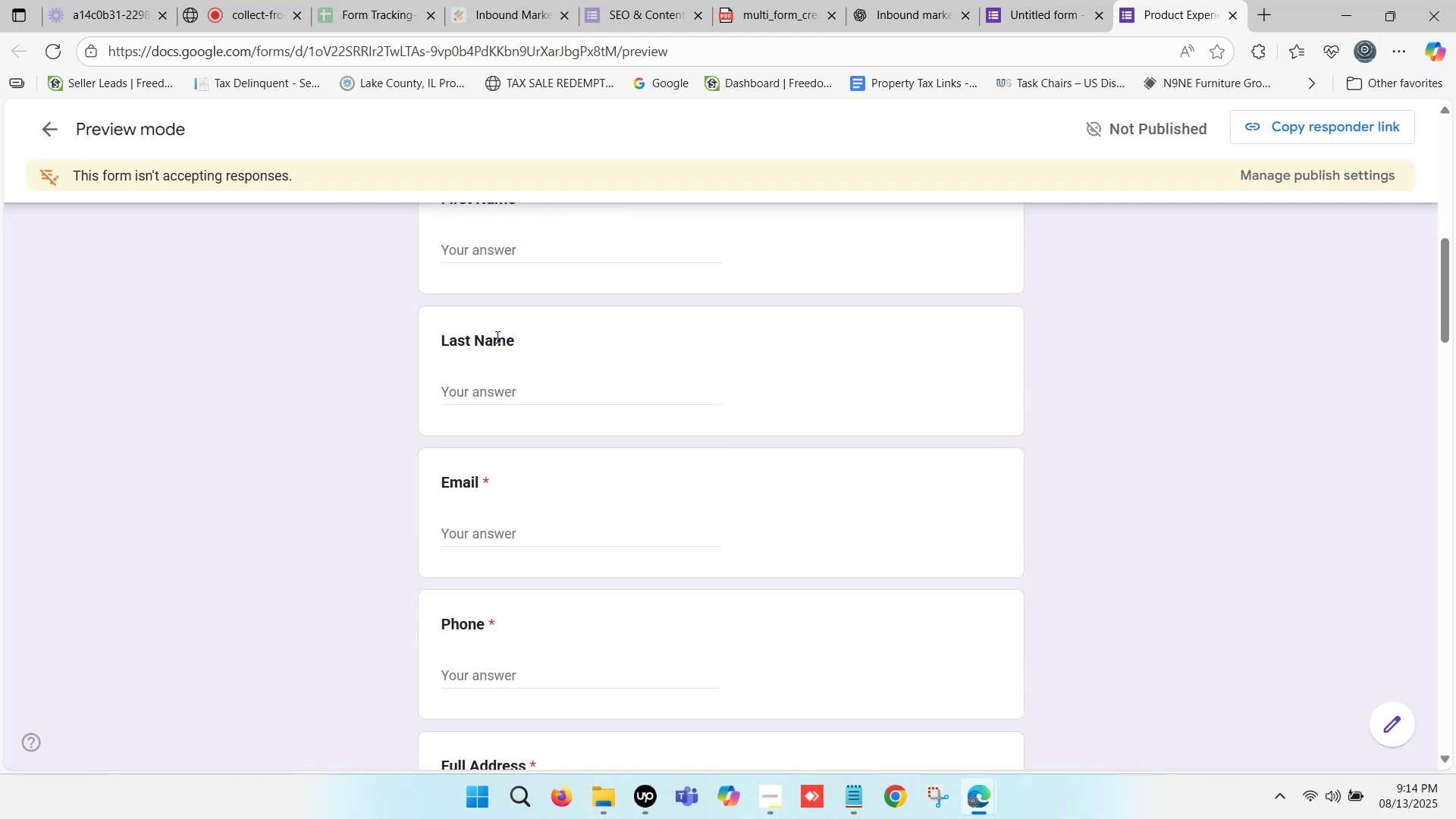 
scroll: coordinate [495, 337], scroll_direction: up, amount: 1.0
 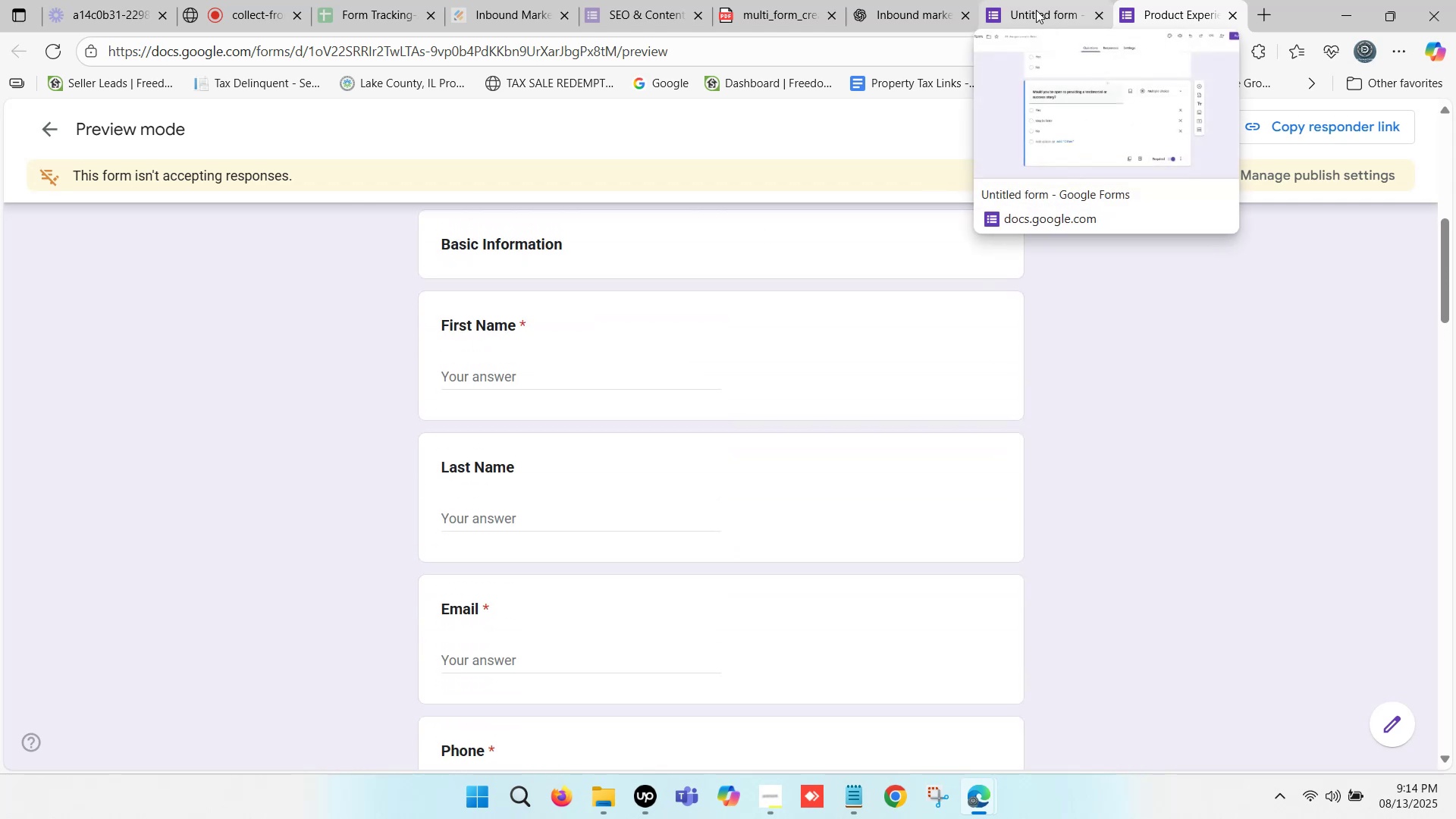 
left_click([1036, 10])
 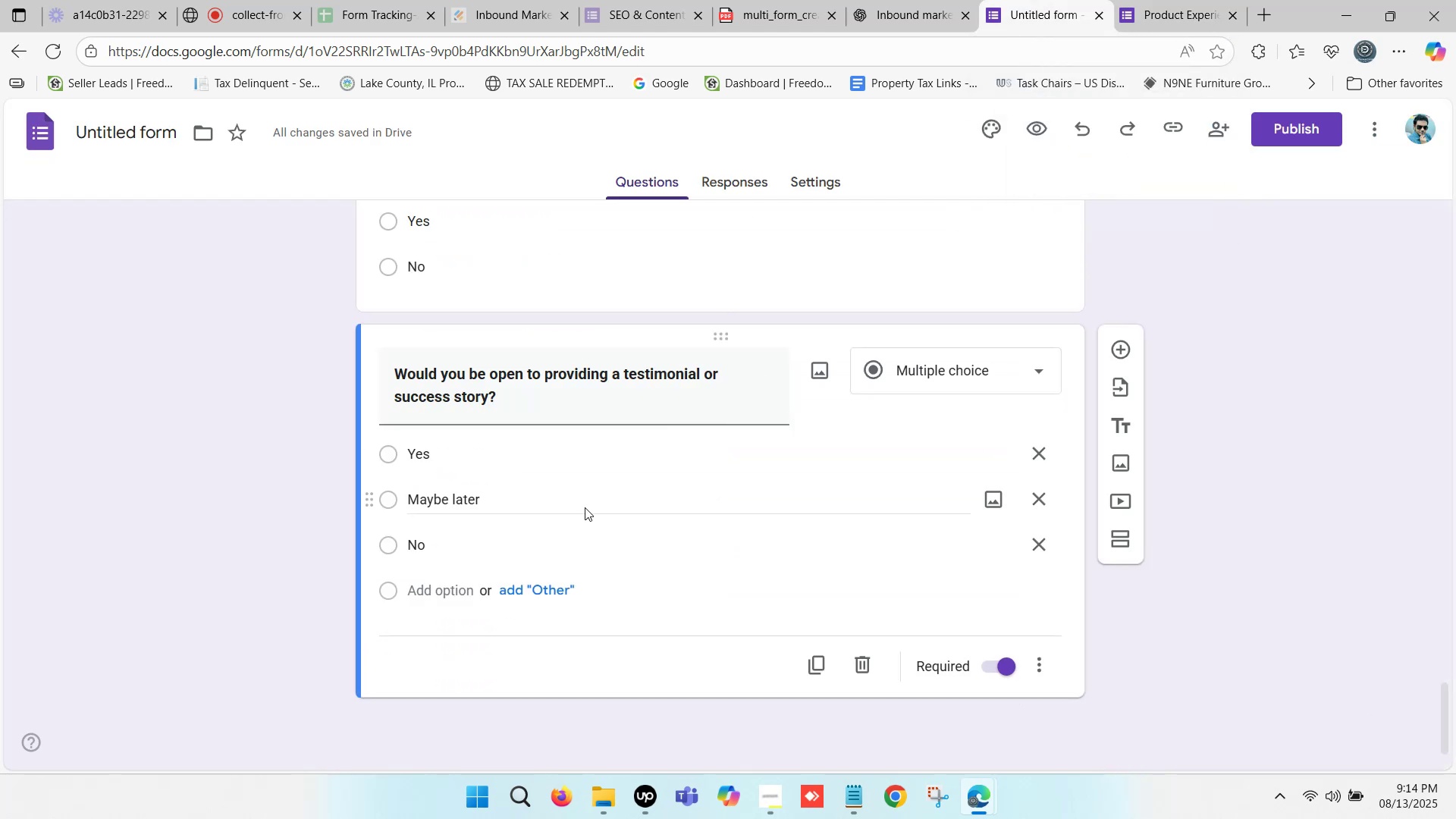 
scroll: coordinate [626, 394], scroll_direction: up, amount: 22.0
 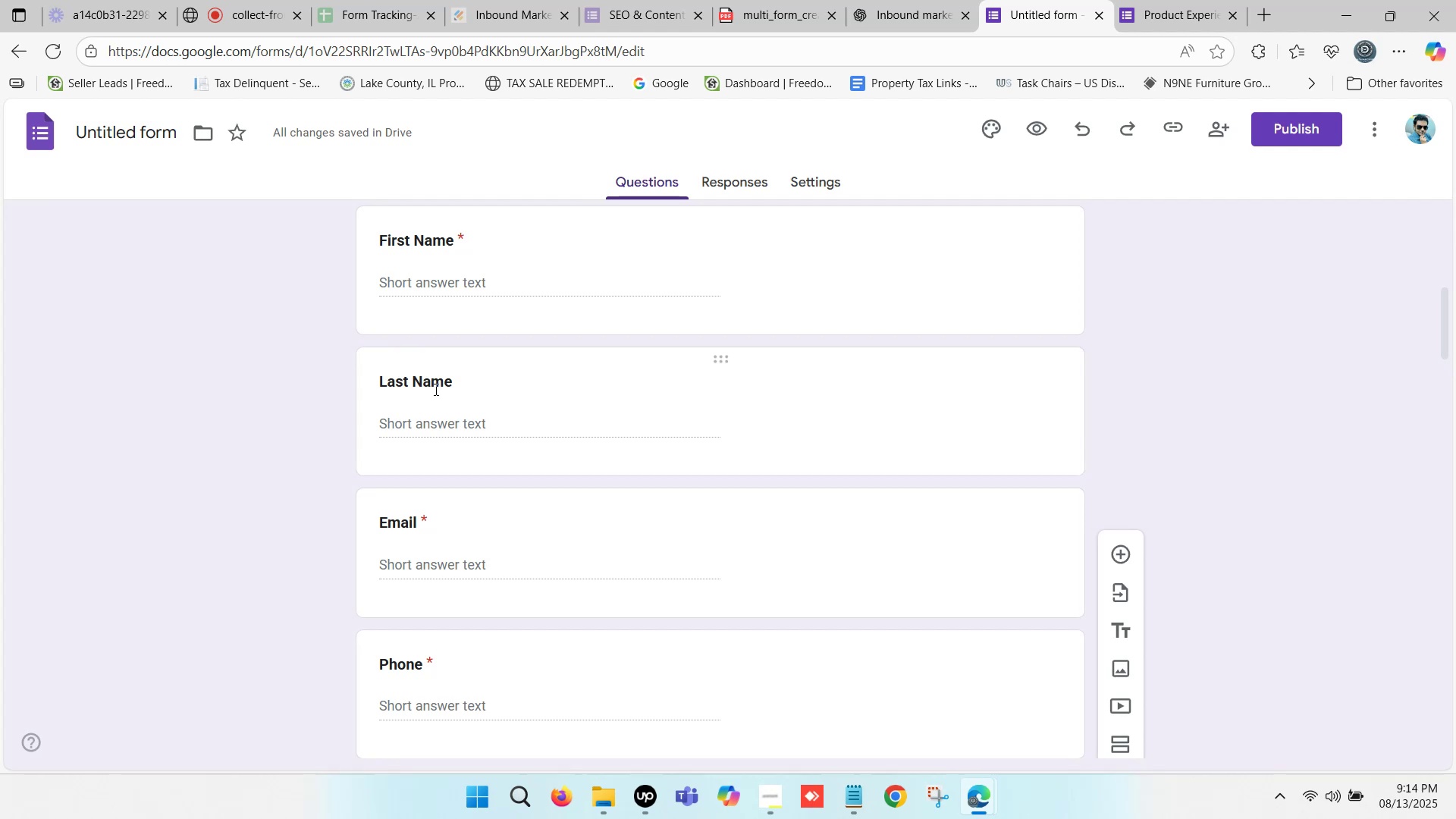 
left_click([431, 386])
 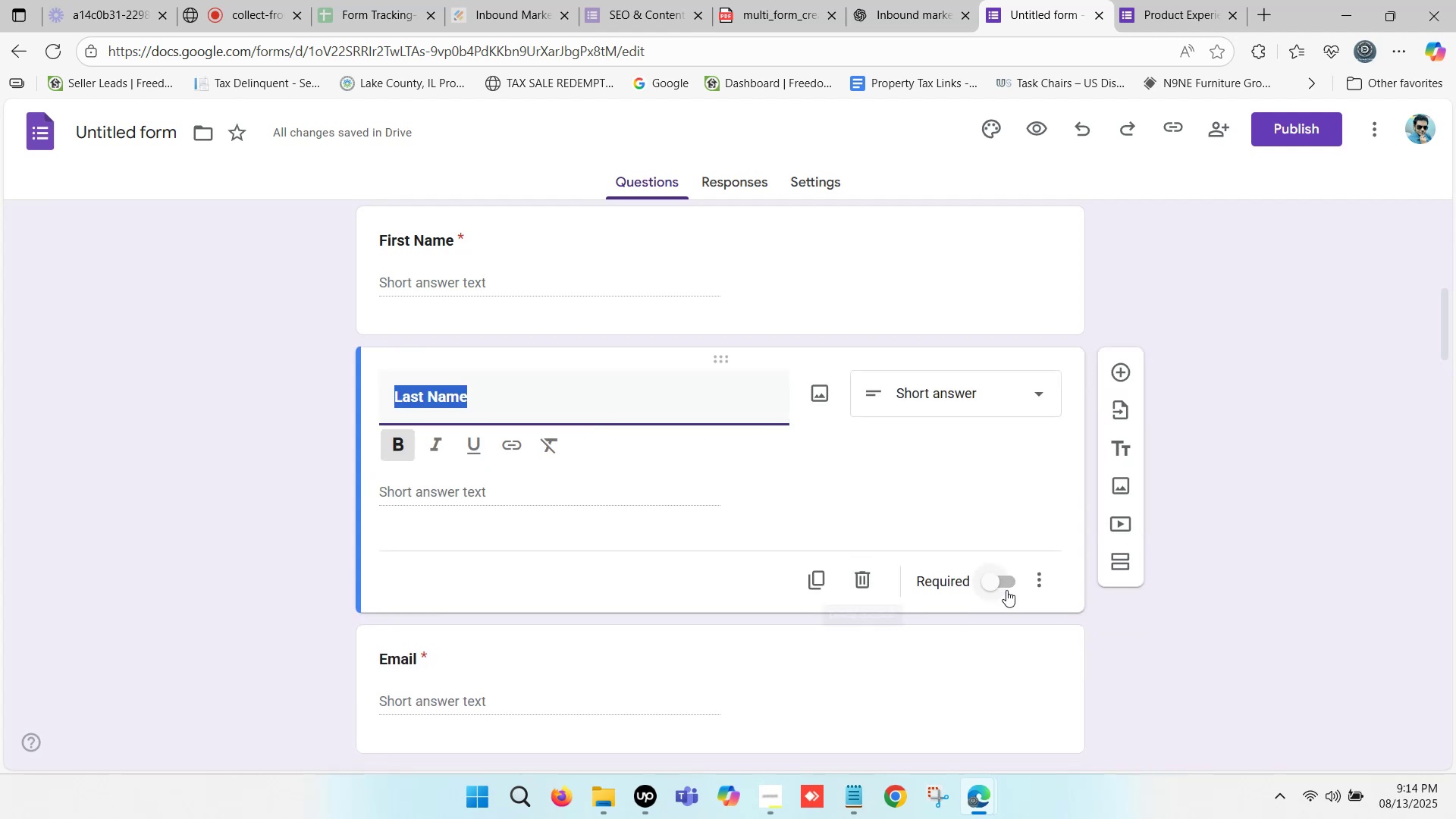 
left_click([1006, 579])
 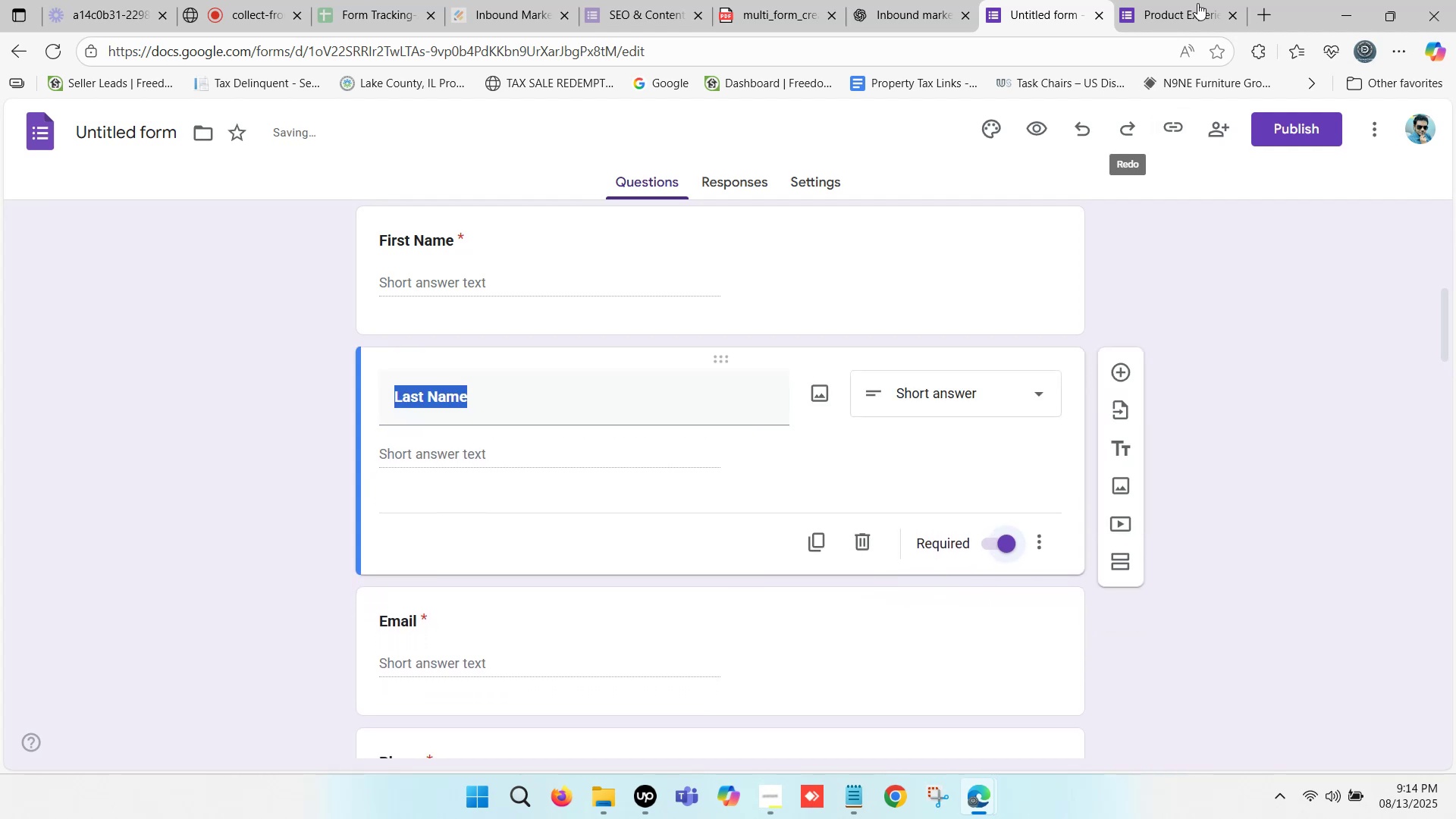 
left_click([1210, 0])
 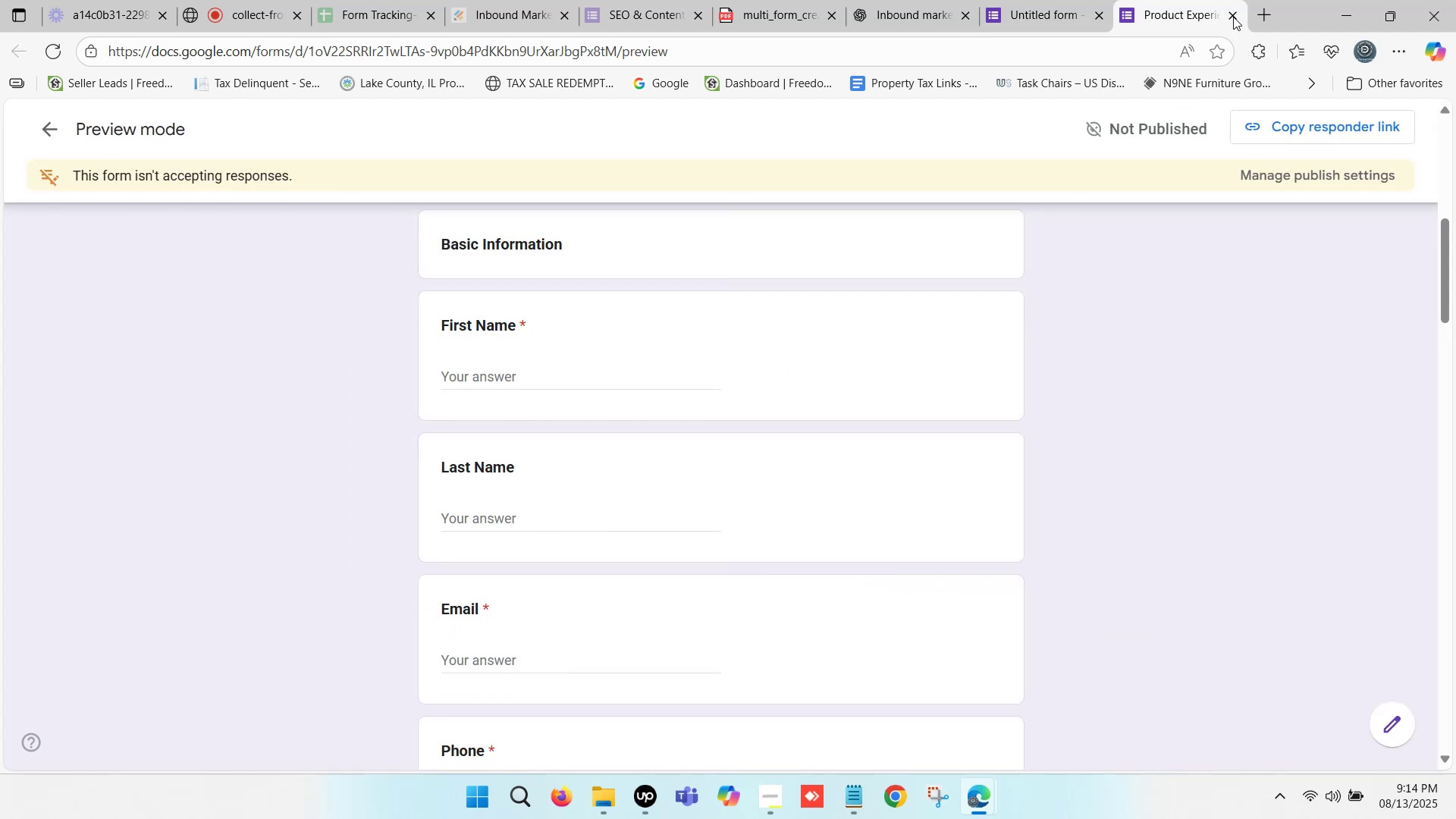 
left_click([1233, 17])
 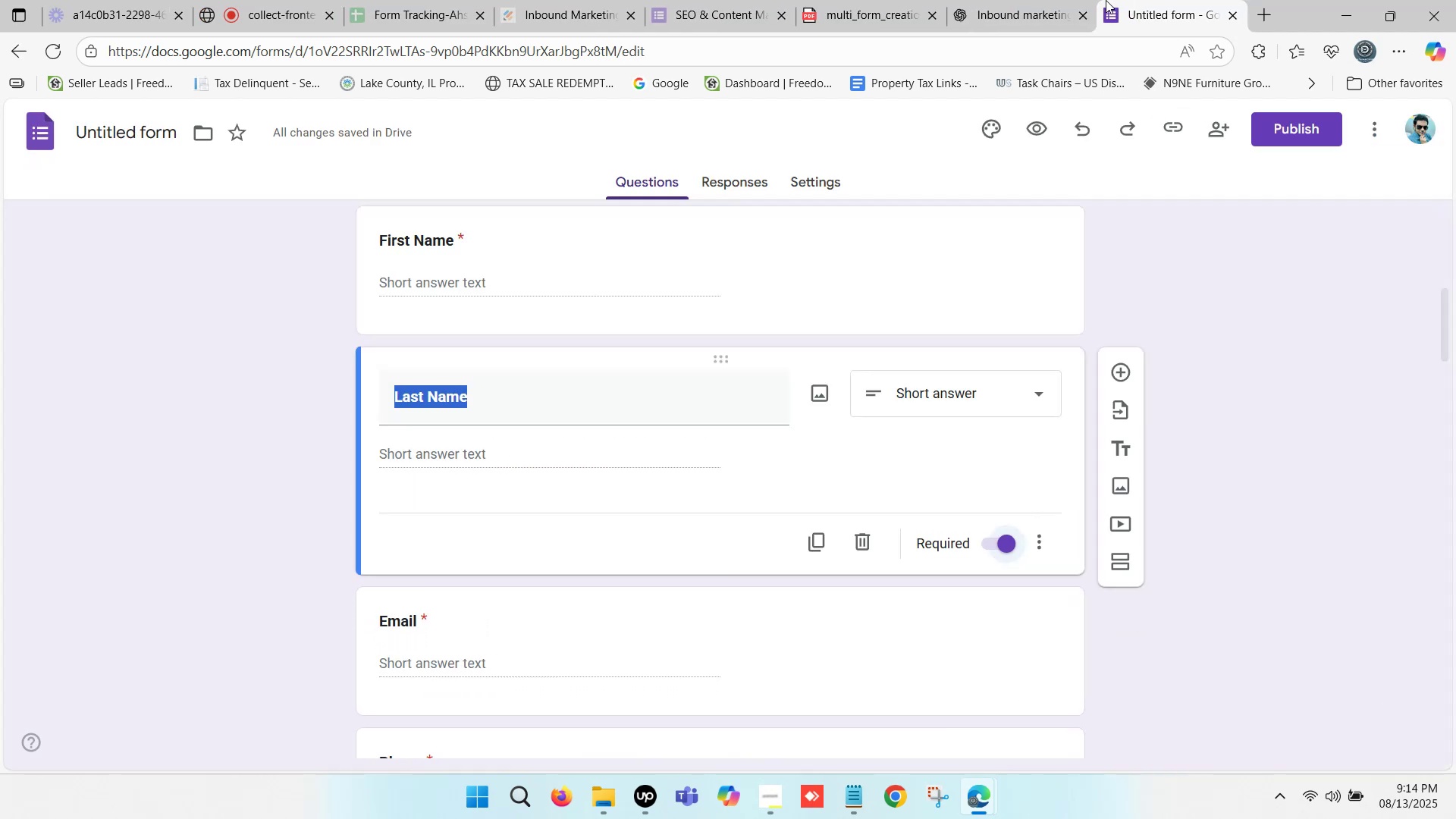 
left_click([1127, 0])
 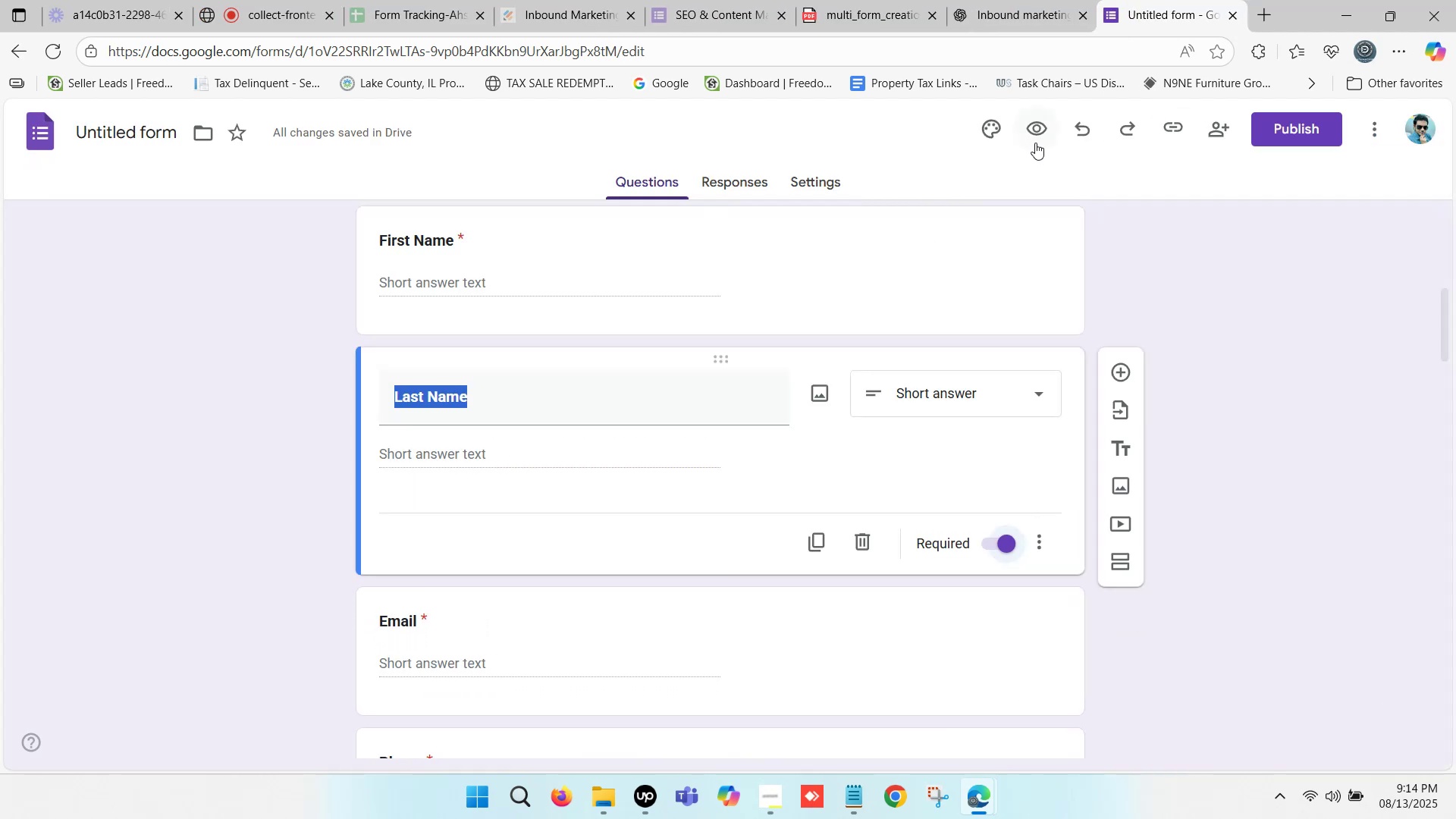 
left_click([1041, 133])
 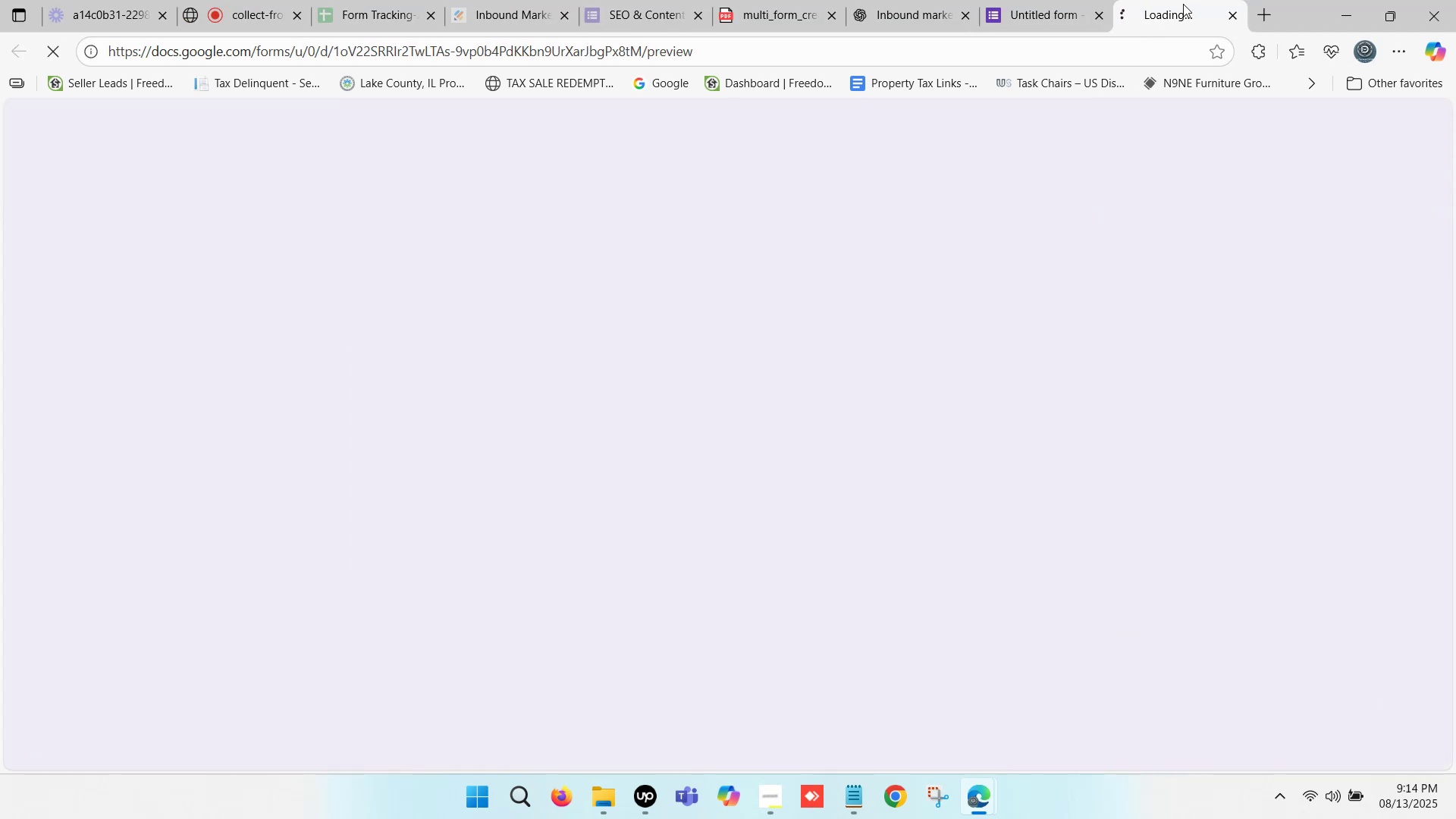 
left_click([1183, 3])
 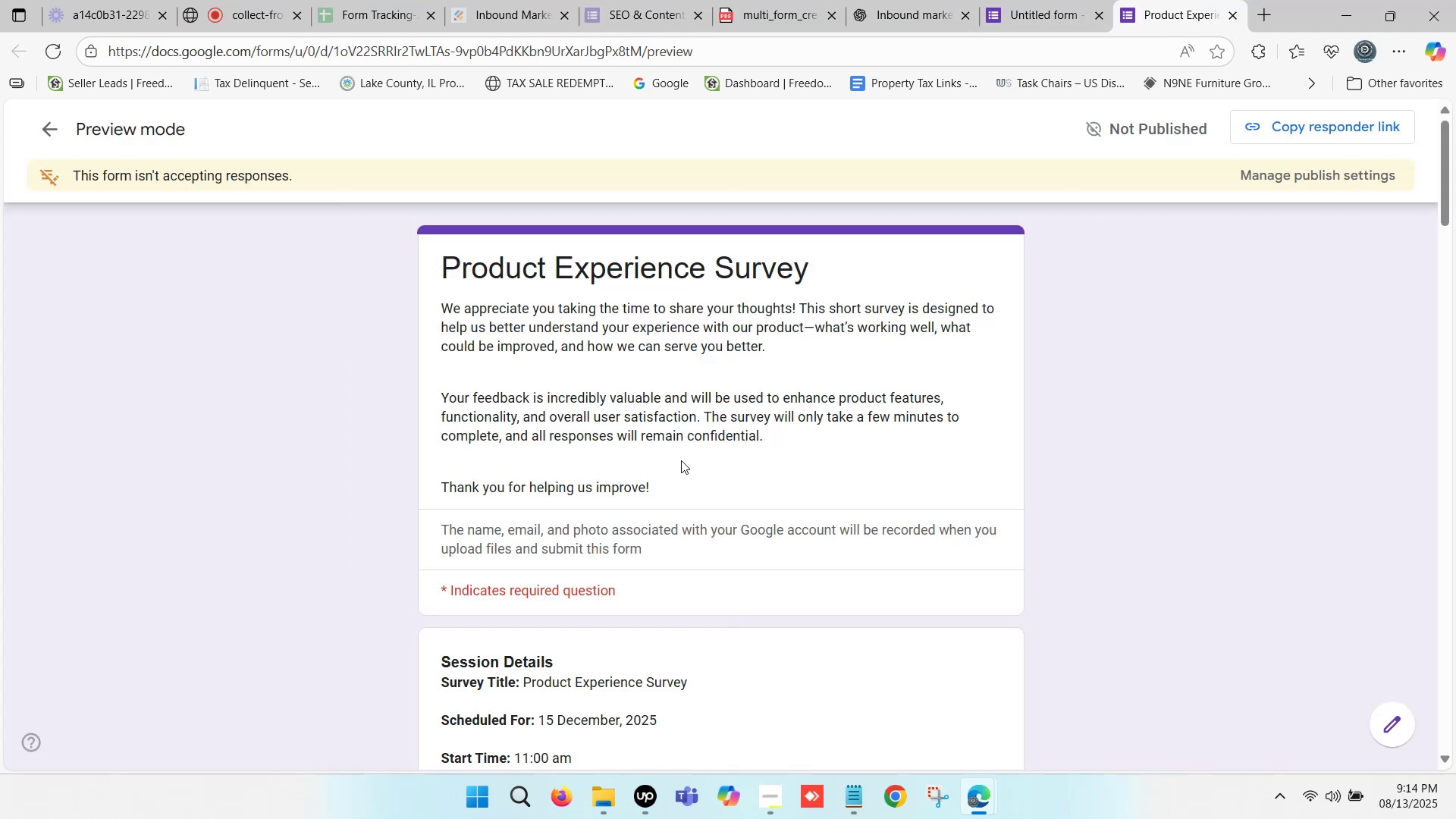 
scroll: coordinate [660, 499], scroll_direction: down, amount: 11.0
 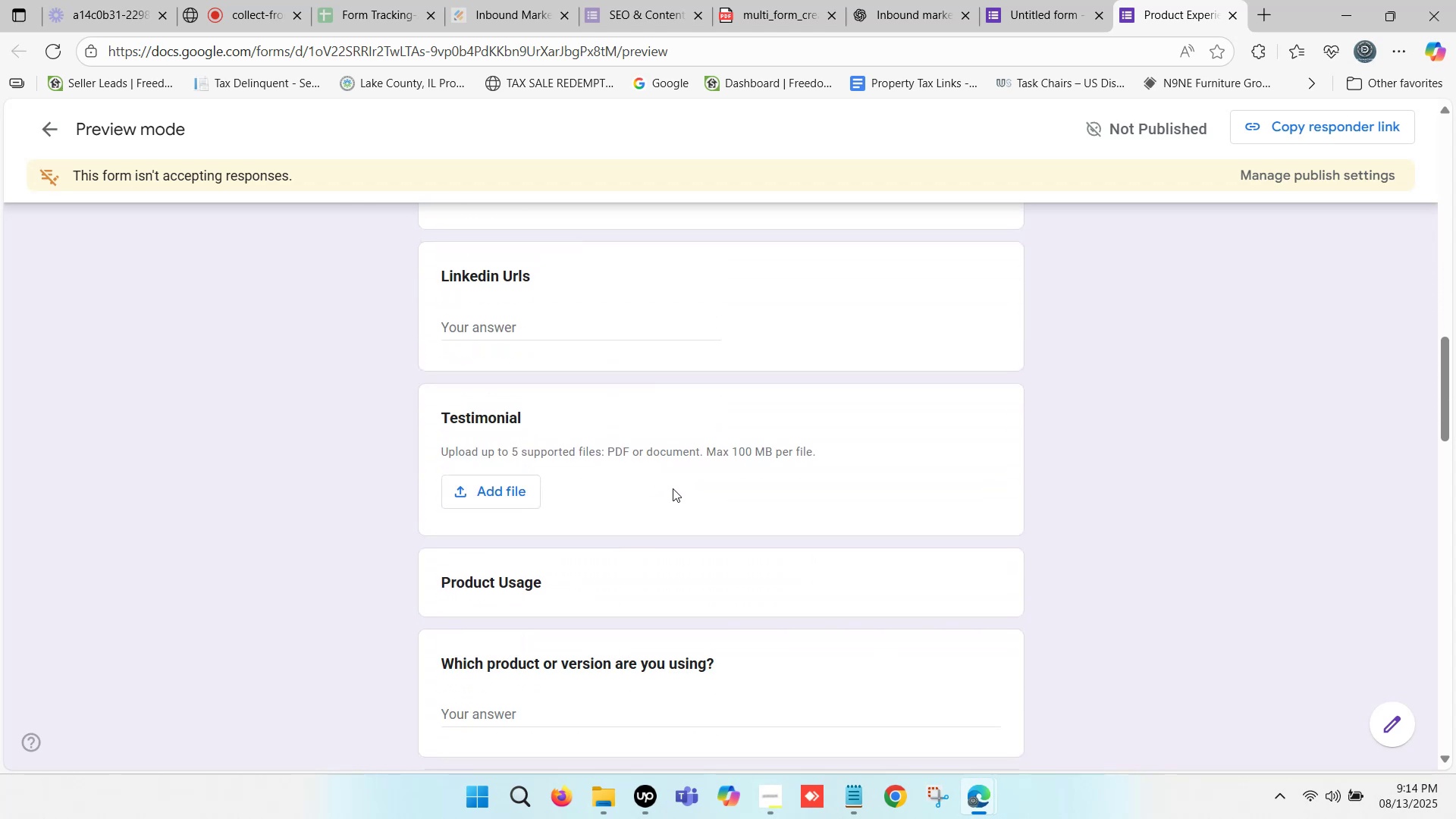 
scroll: coordinate [563, 493], scroll_direction: down, amount: 7.0
 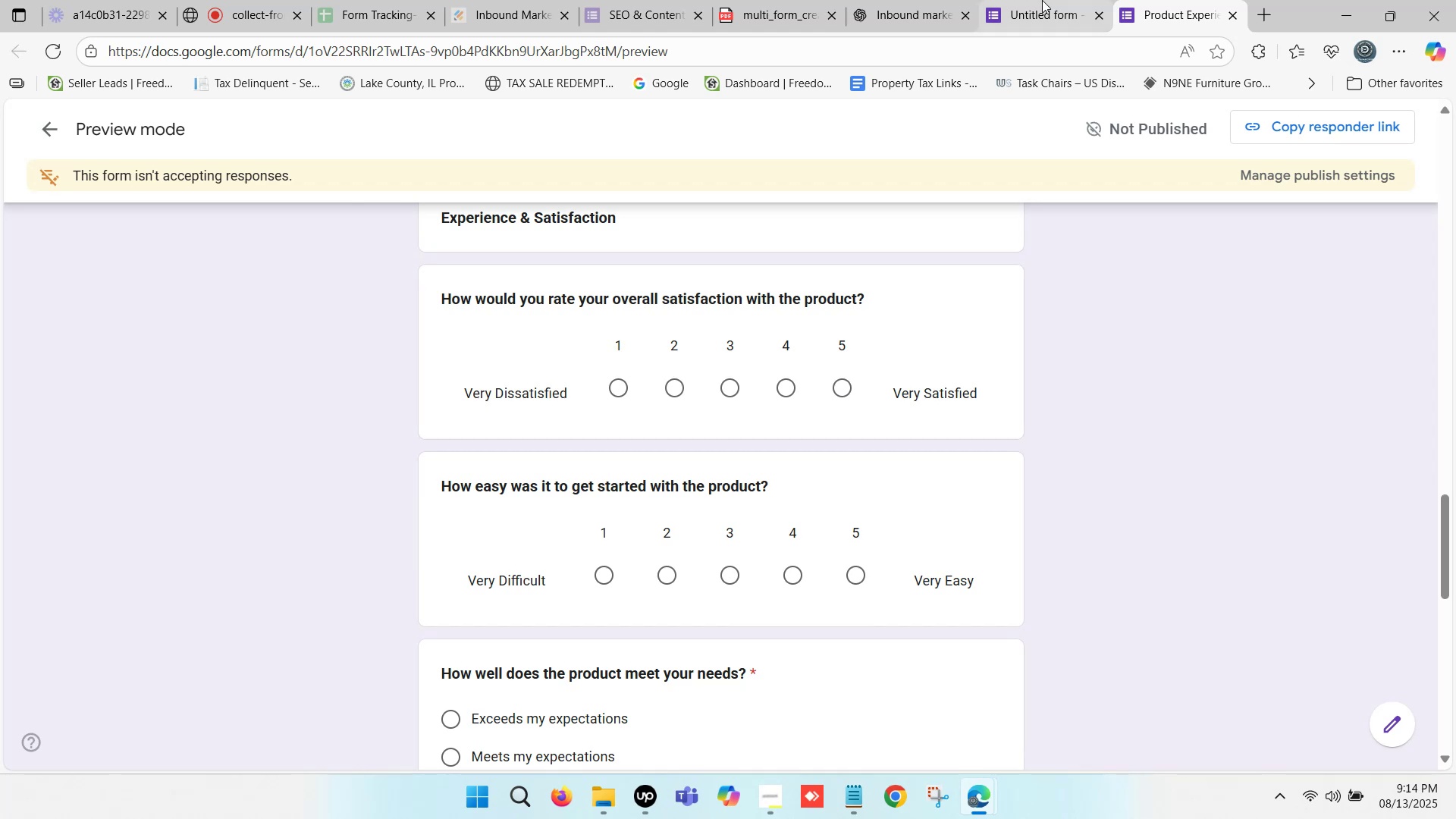 
left_click([1042, 0])
 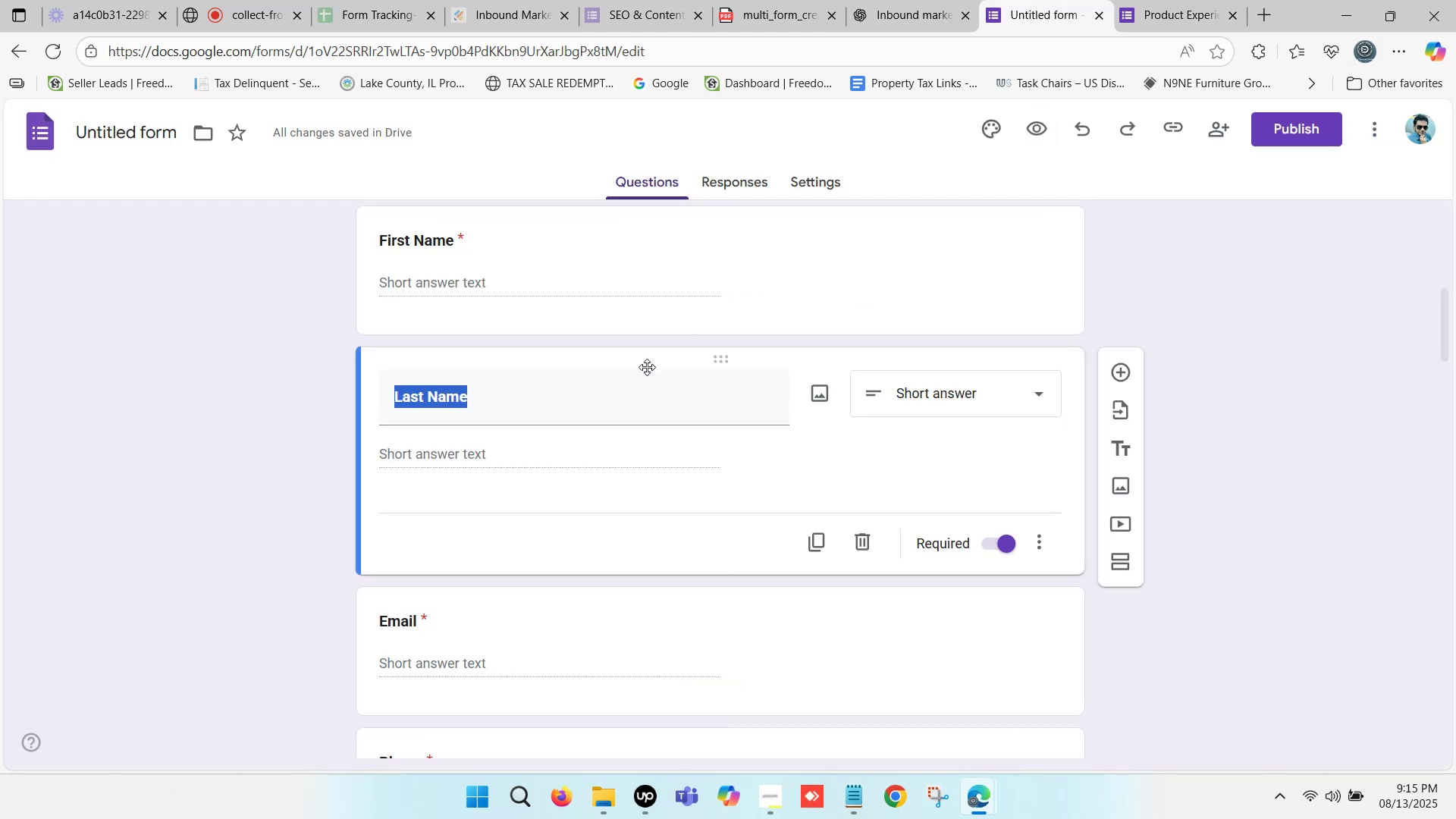 
scroll: coordinate [537, 424], scroll_direction: down, amount: 13.0
 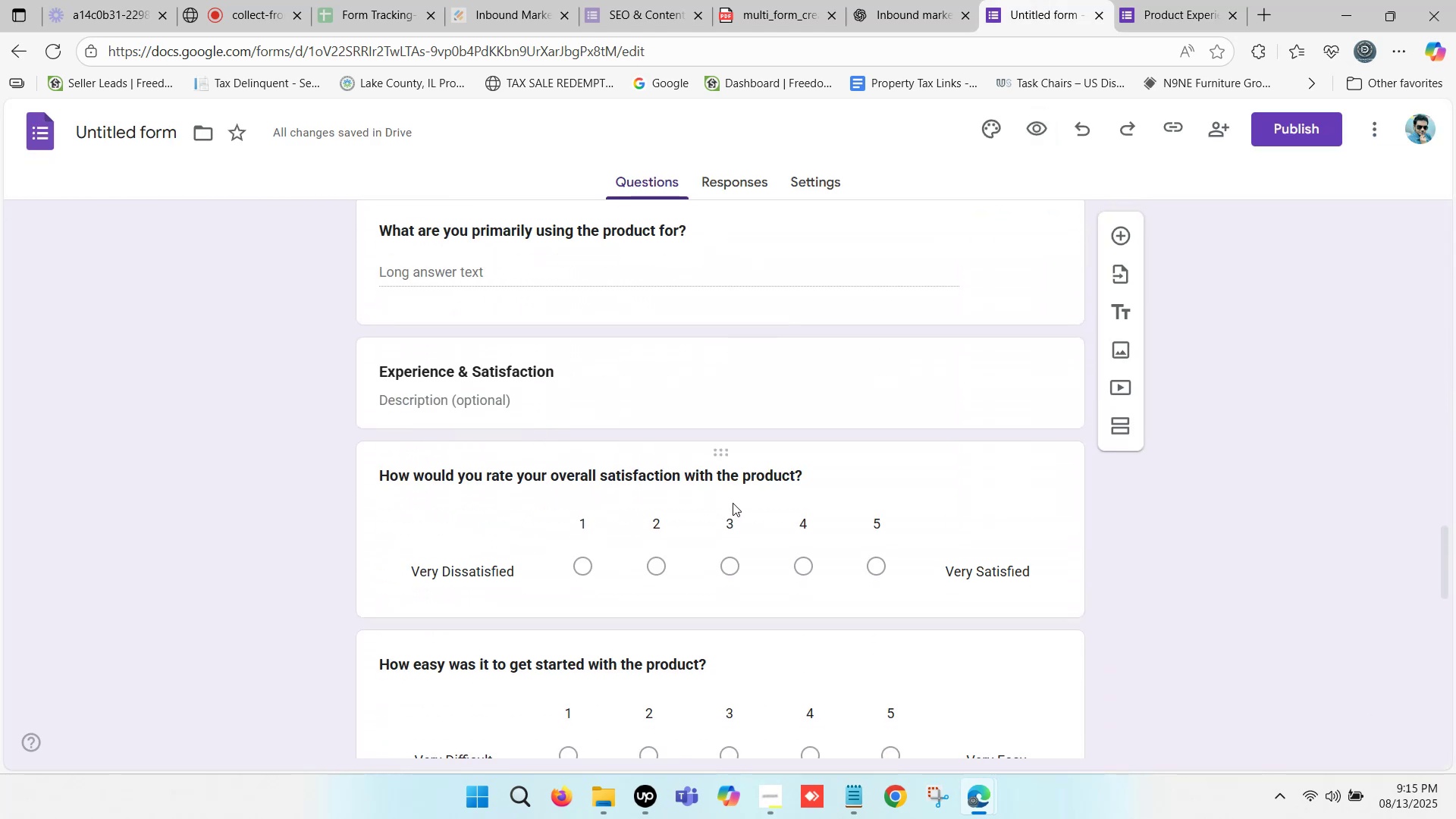 
left_click([717, 500])
 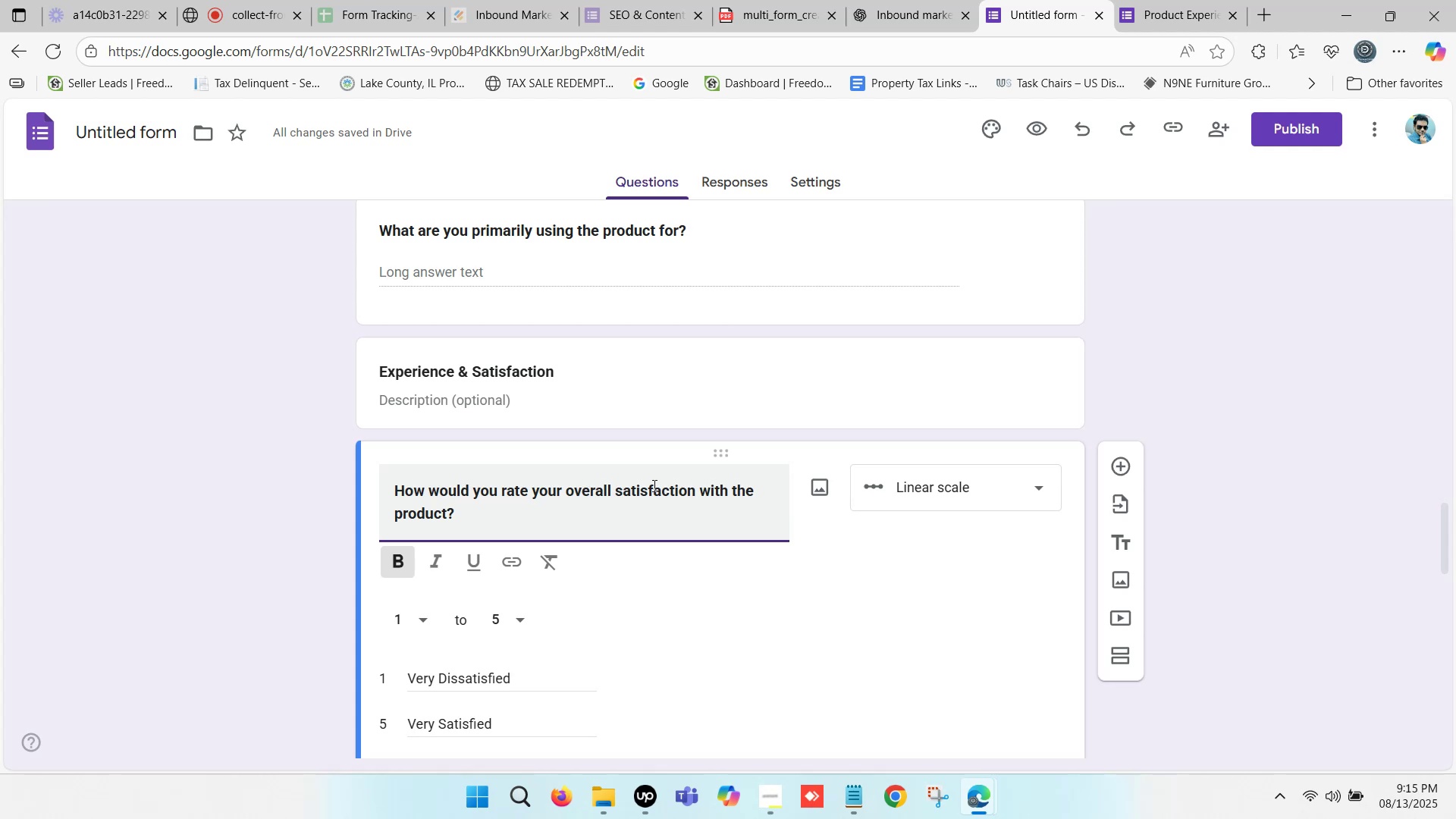 
wait(55.56)
 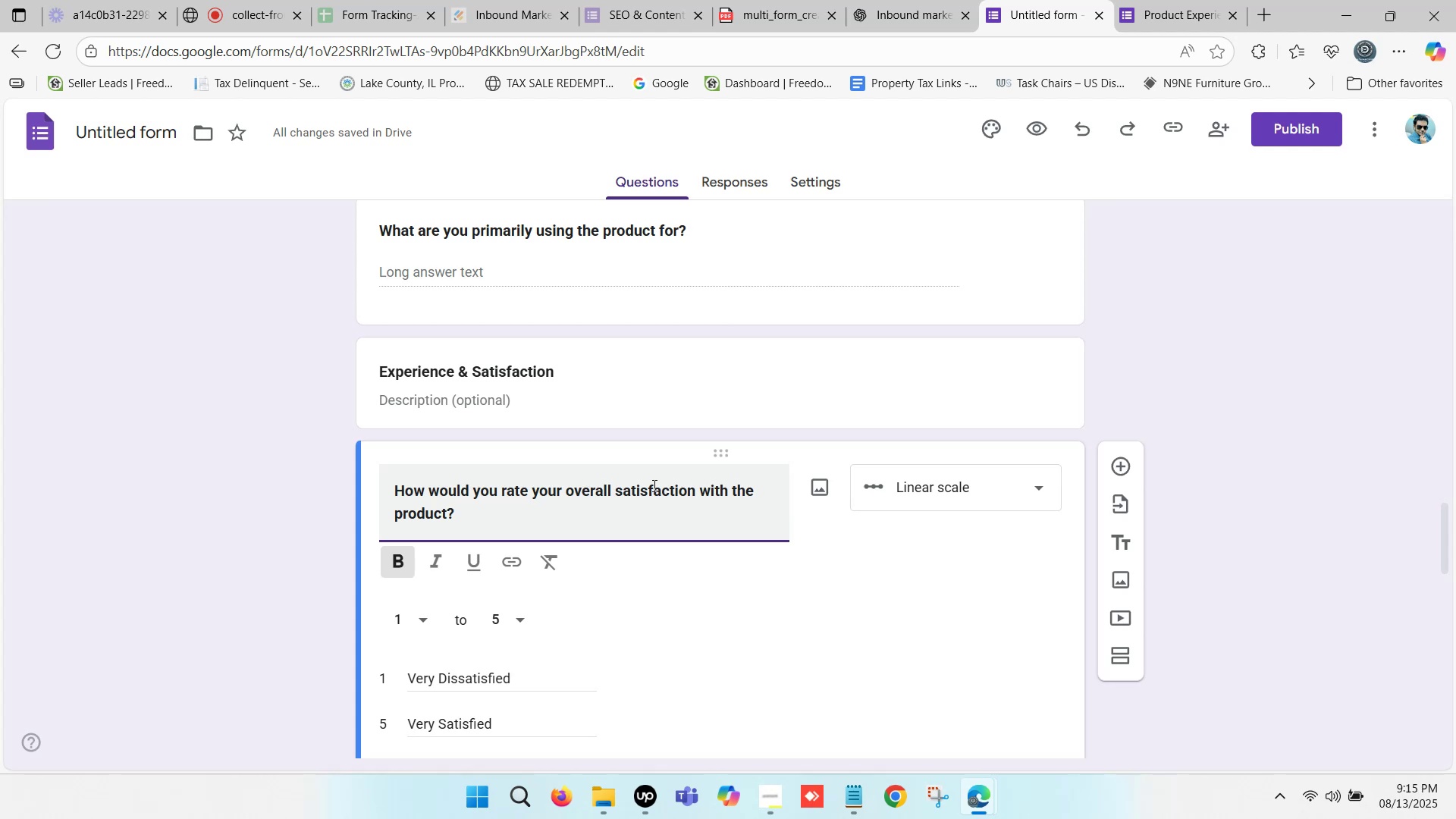 
scroll: coordinate [660, 480], scroll_direction: down, amount: 3.0
 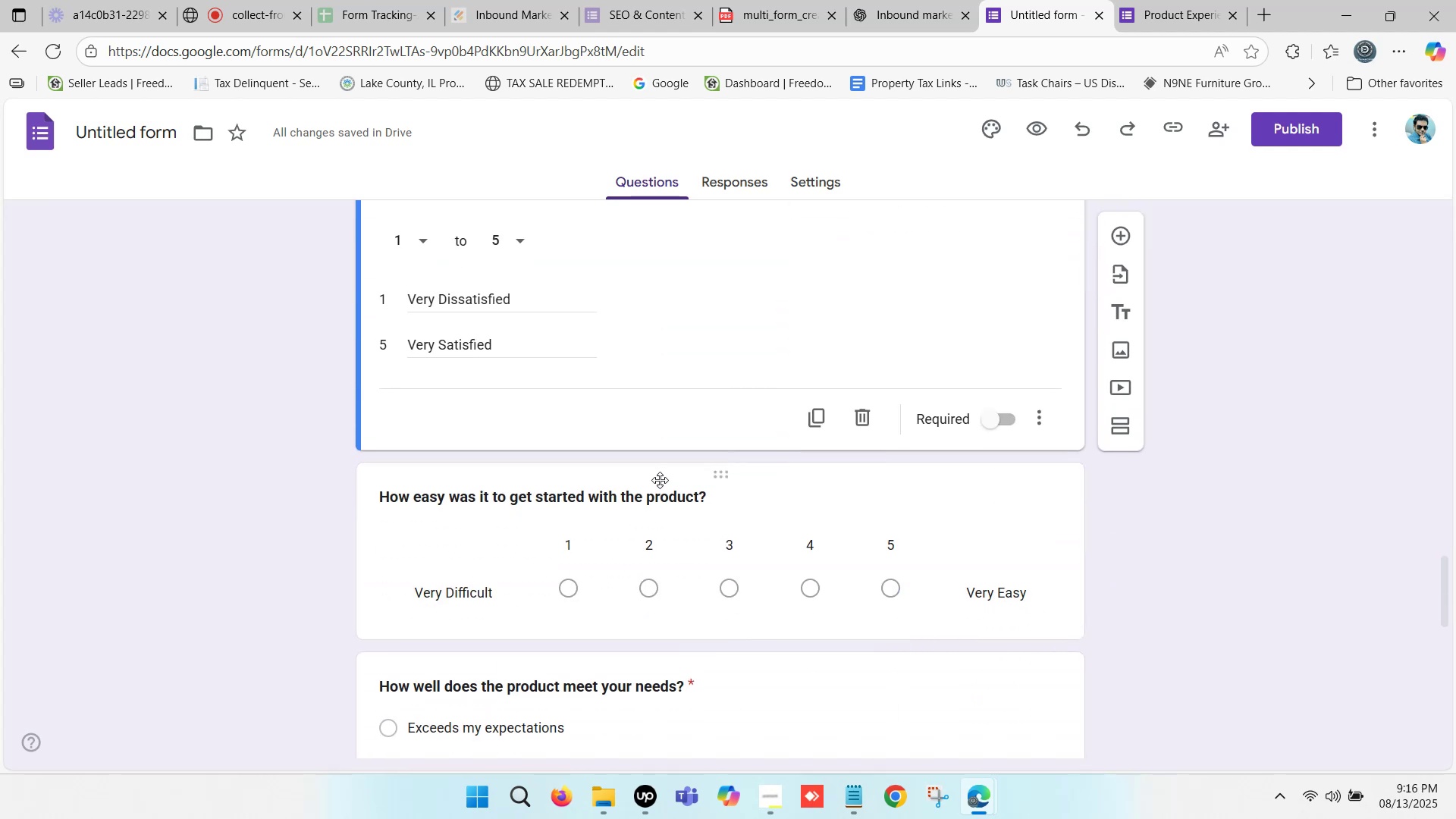 
scroll: coordinate [660, 480], scroll_direction: up, amount: 2.0
 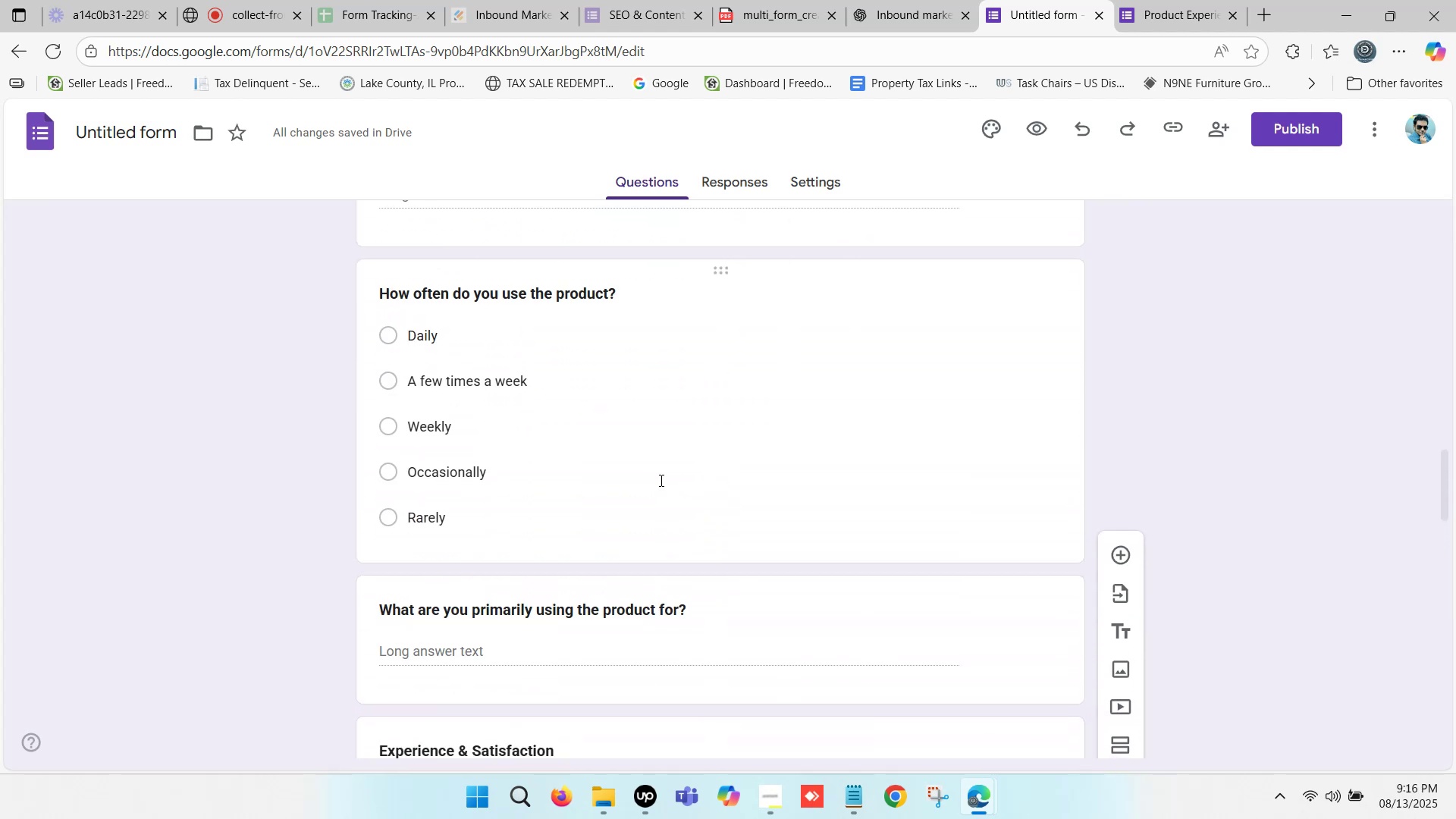 
scroll: coordinate [660, 480], scroll_direction: down, amount: 2.0
 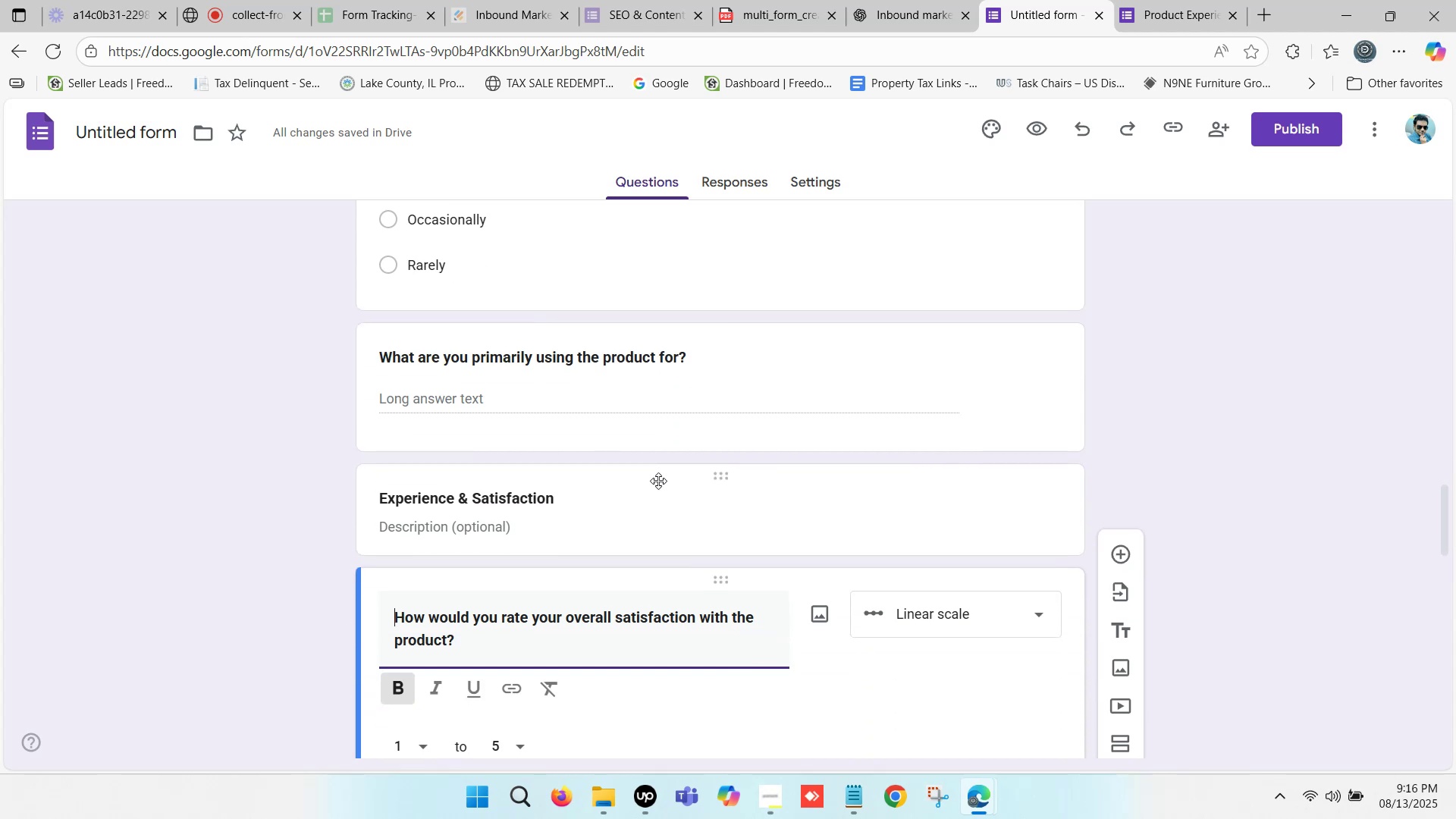 
wait(7.28)
 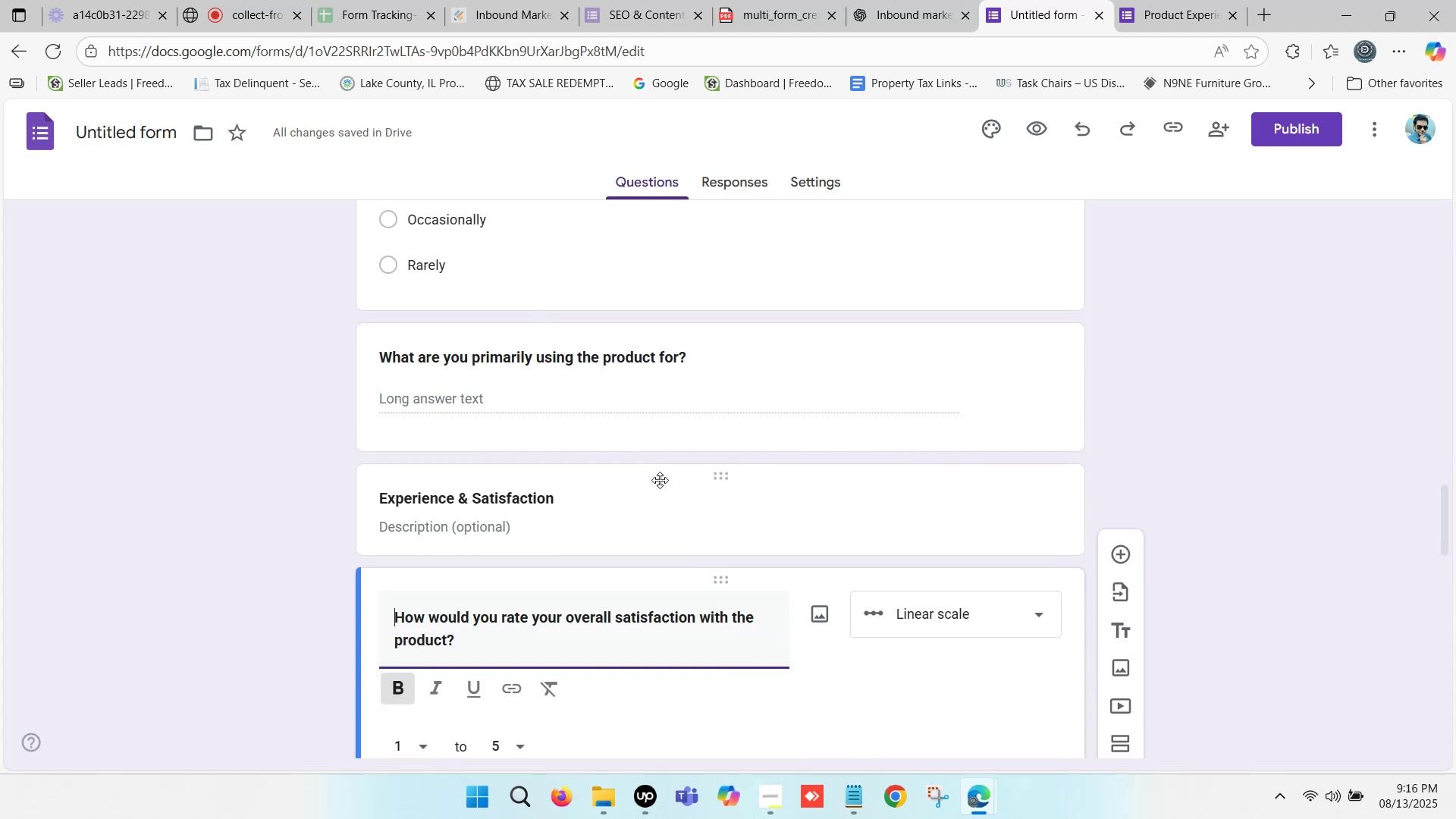 
scroll: coordinate [739, 512], scroll_direction: down, amount: 2.0
 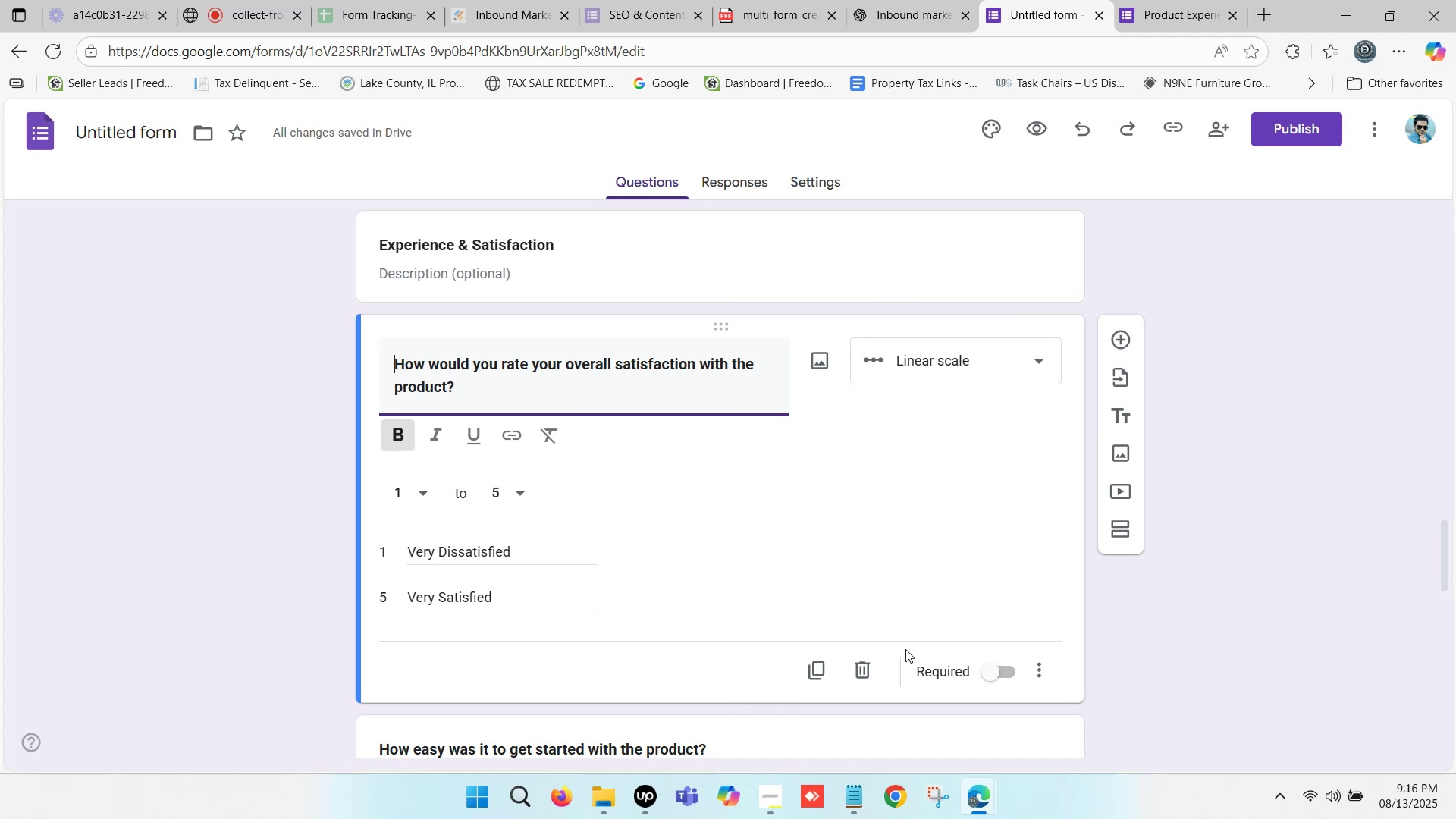 
left_click([998, 668])
 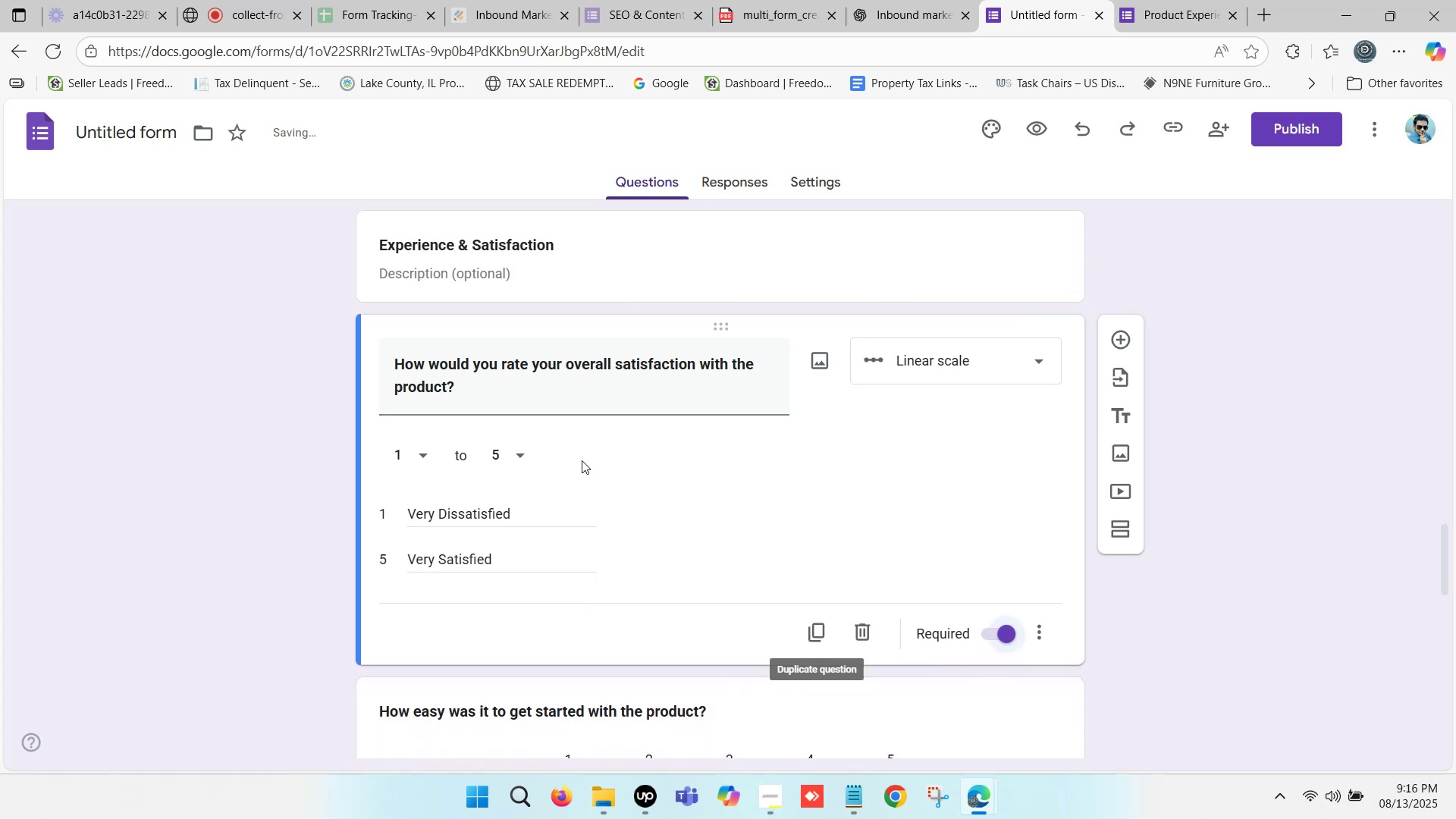 
scroll: coordinate [576, 452], scroll_direction: down, amount: 2.0
 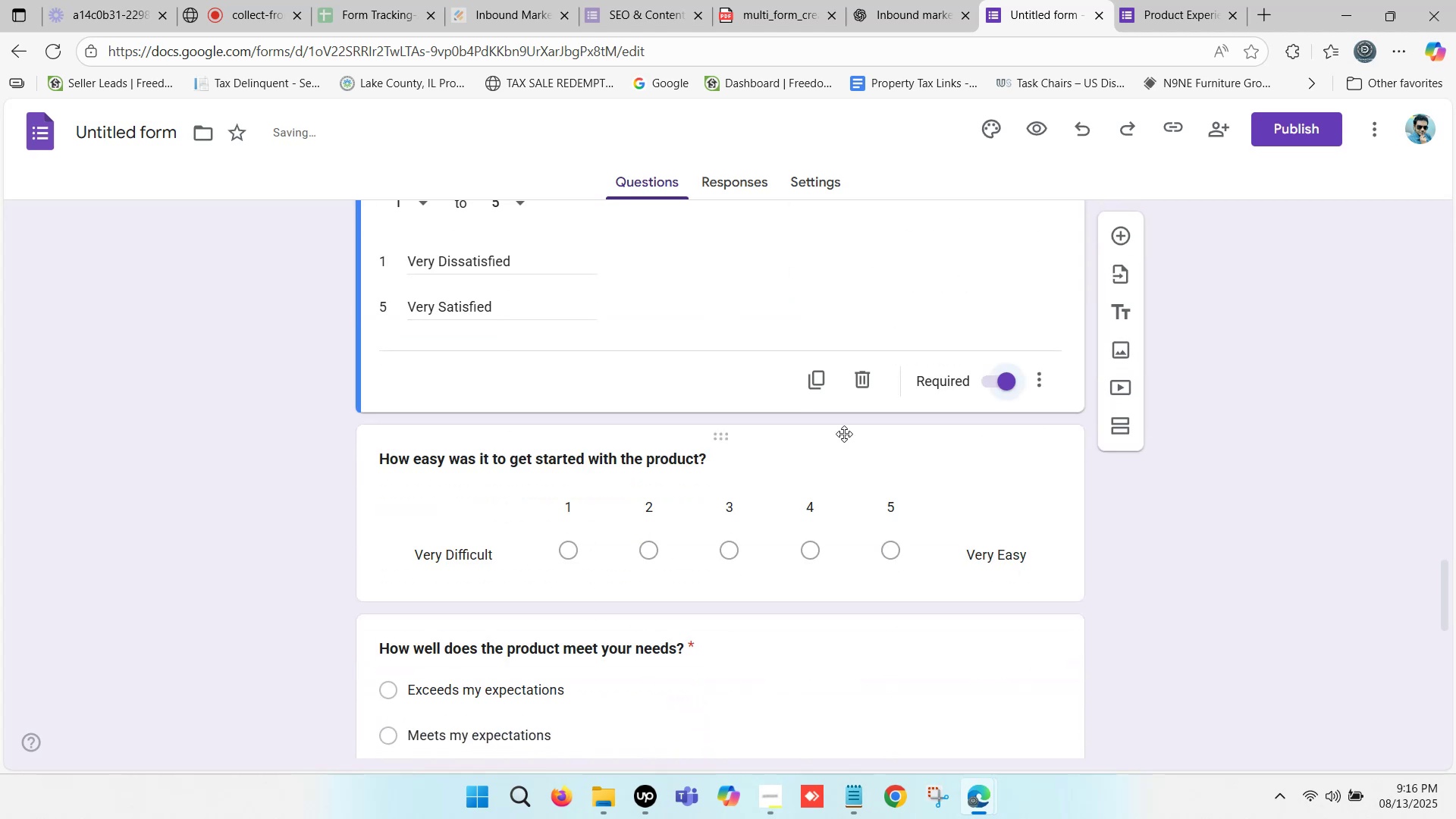 
left_click([849, 459])
 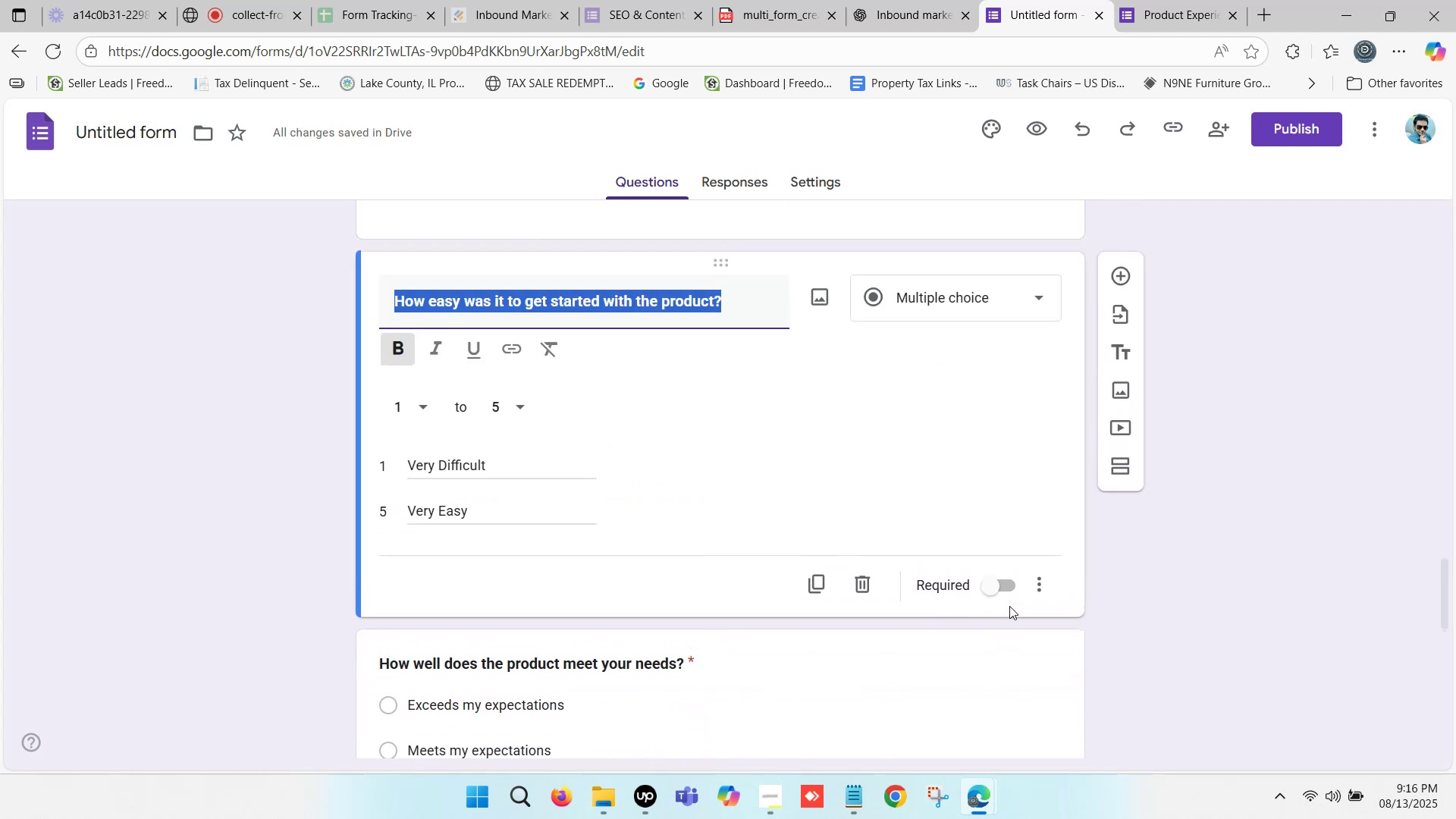 
left_click([1000, 588])
 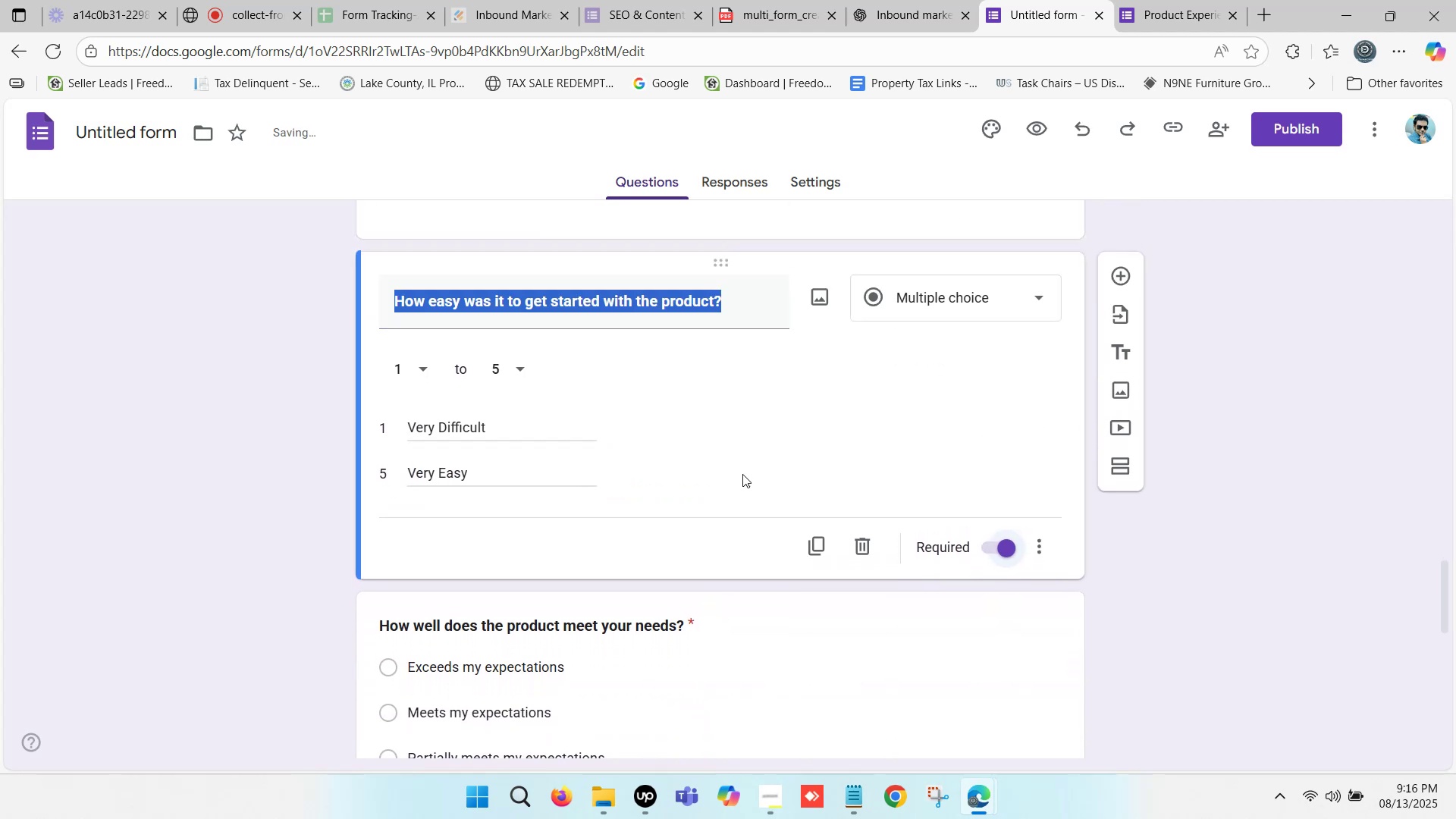 
scroll: coordinate [692, 423], scroll_direction: down, amount: 12.0
 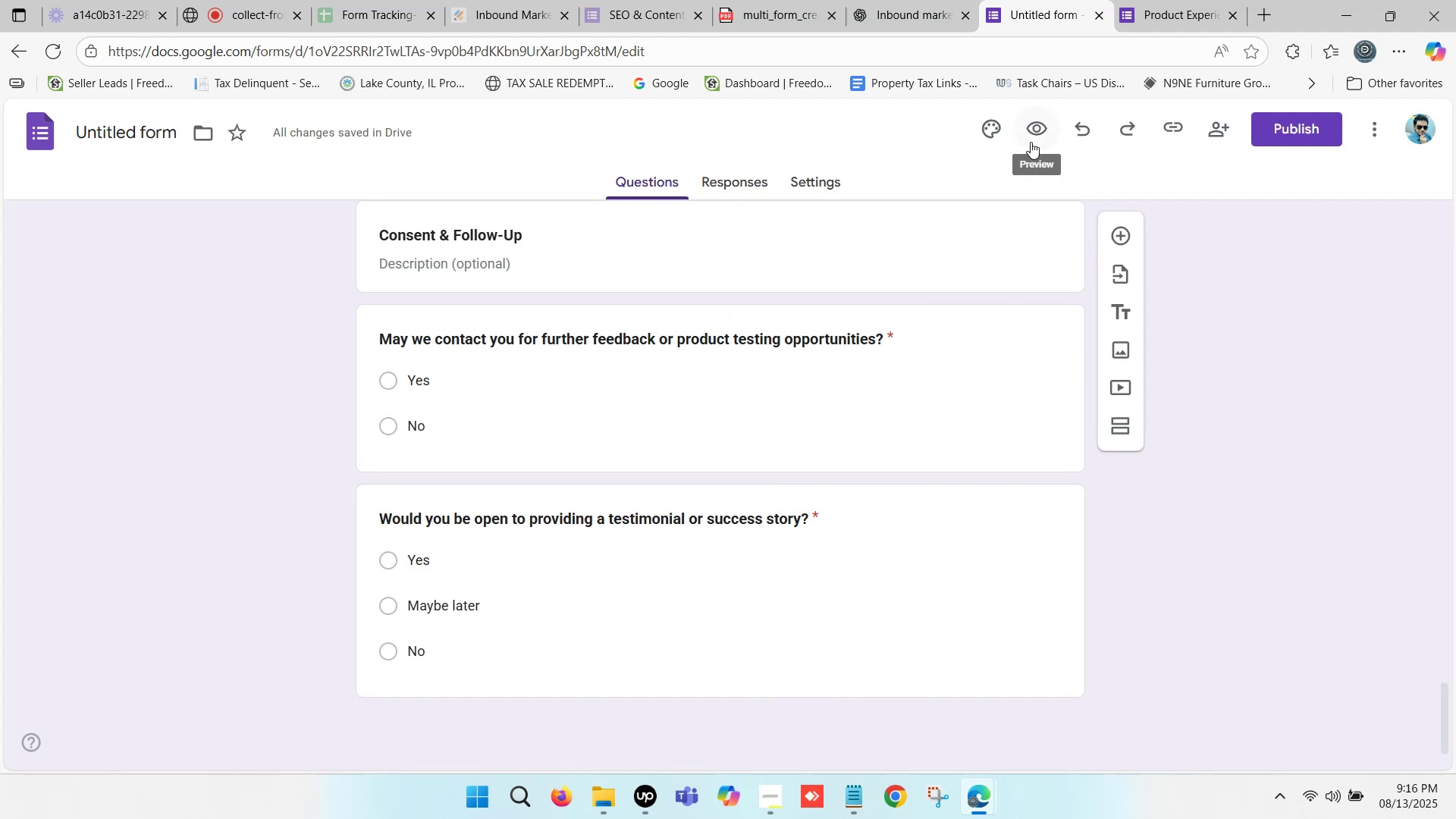 
left_click([1037, 132])
 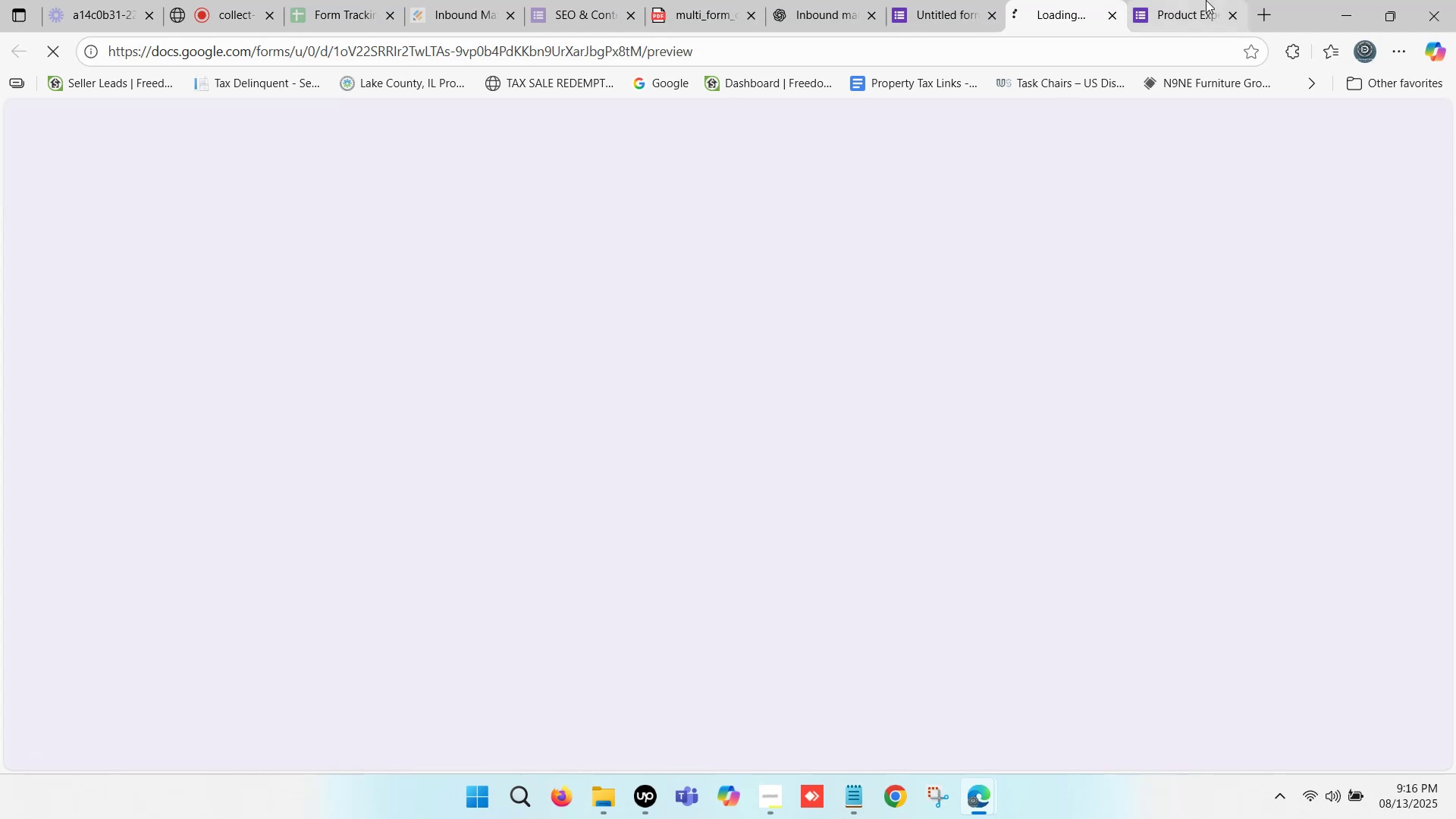 
left_click([1206, 0])
 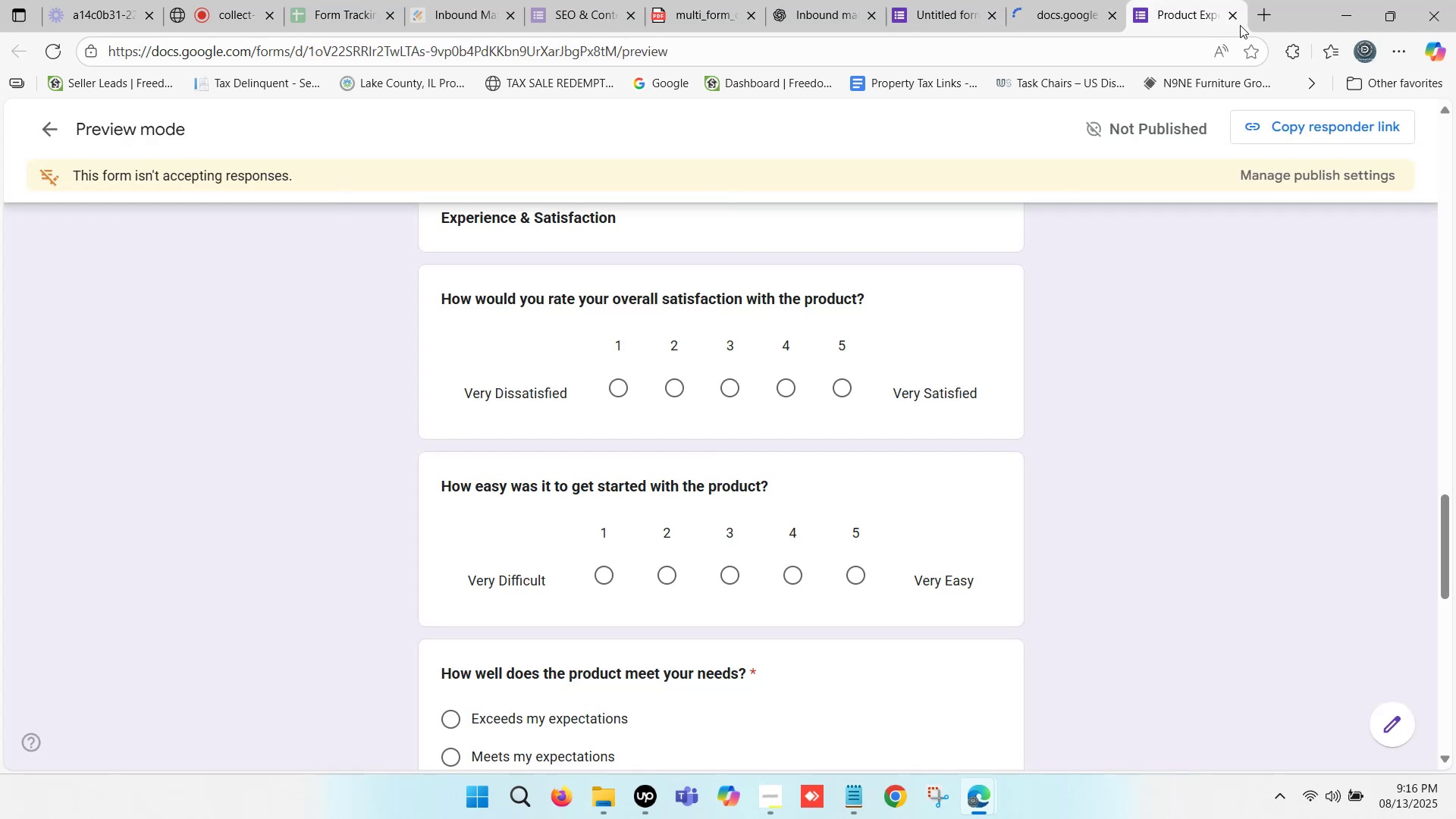 
left_click([1236, 17])
 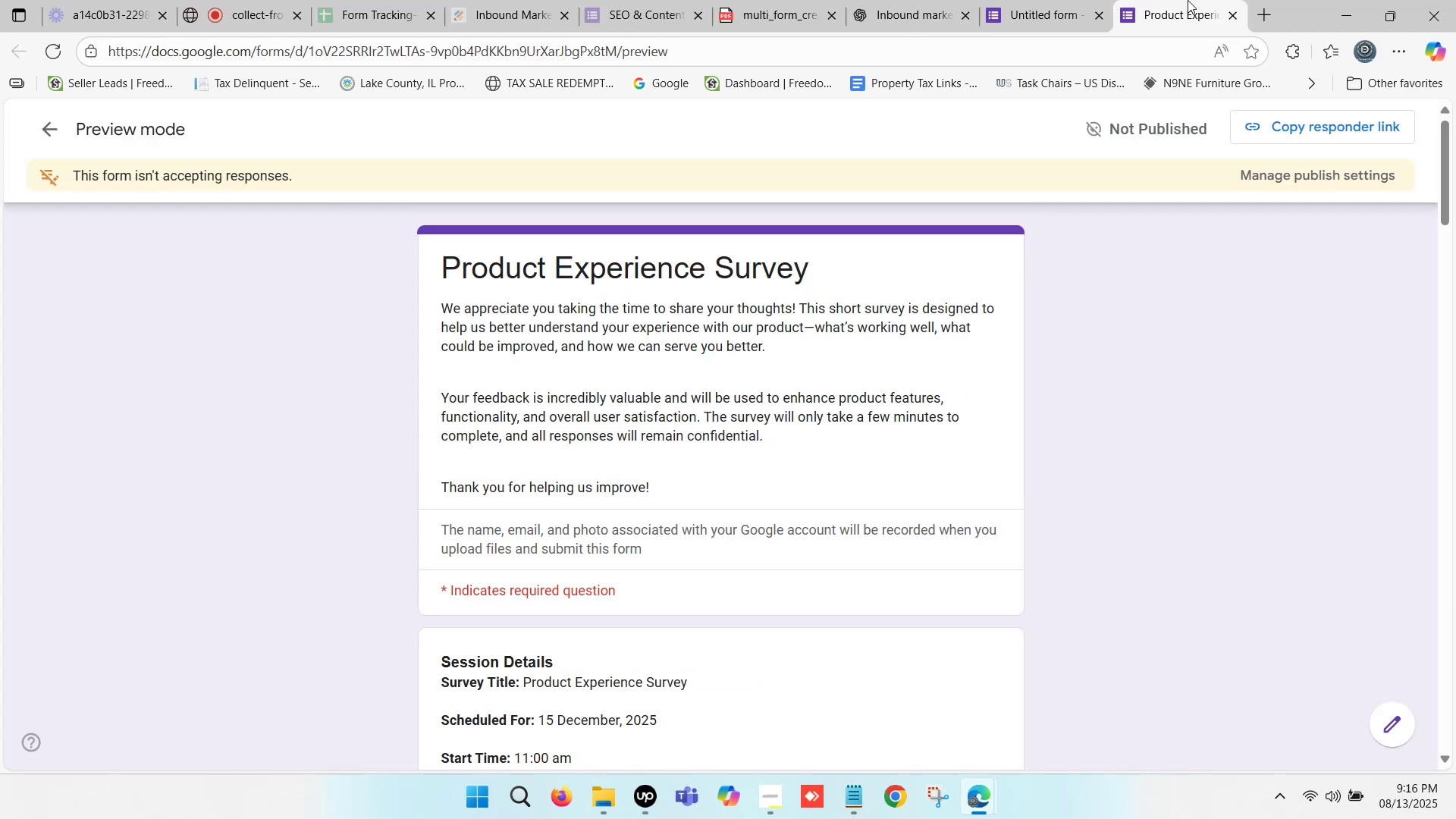 
left_click([1188, 0])
 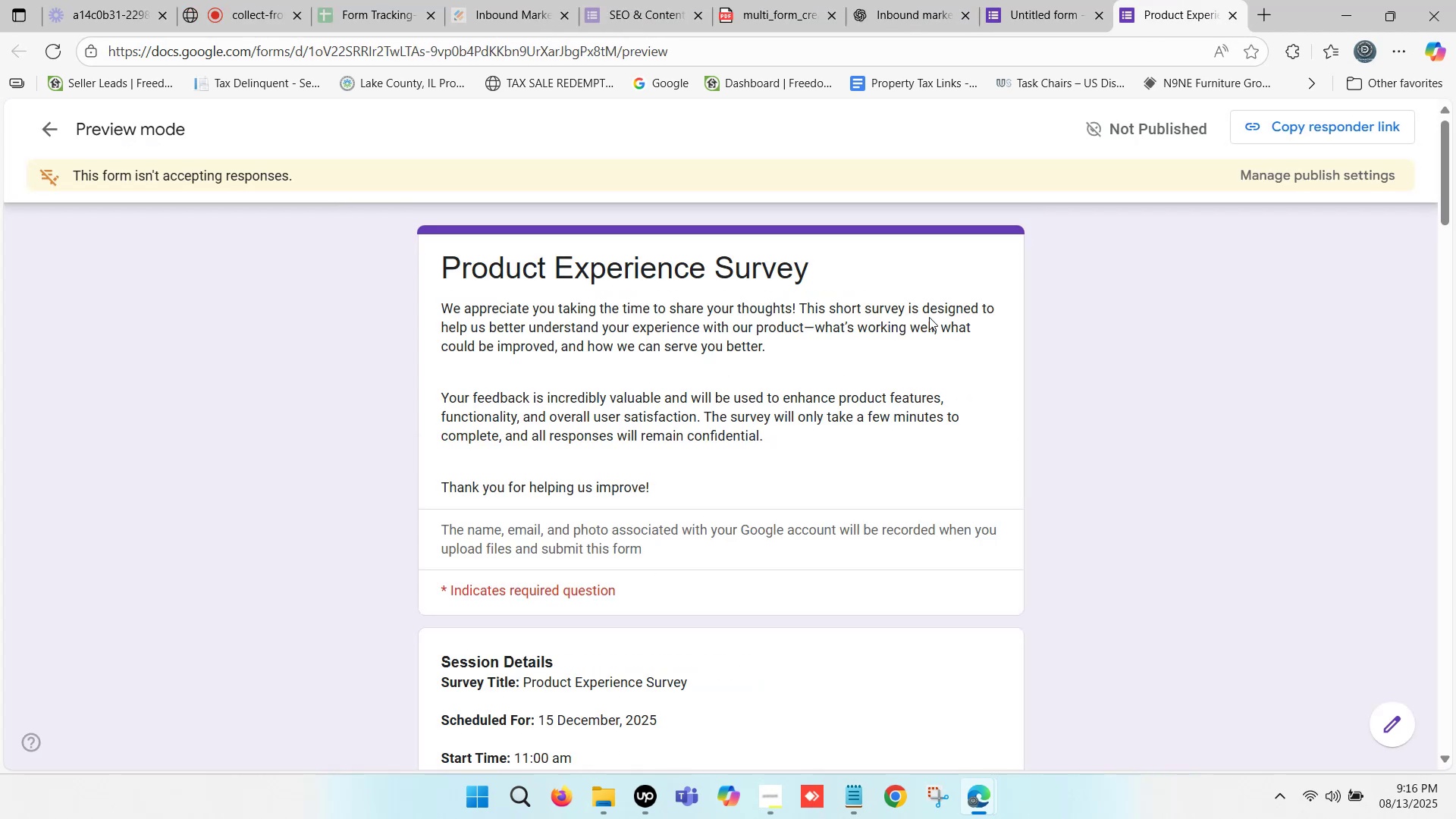 
scroll: coordinate [751, 356], scroll_direction: up, amount: 2.0
 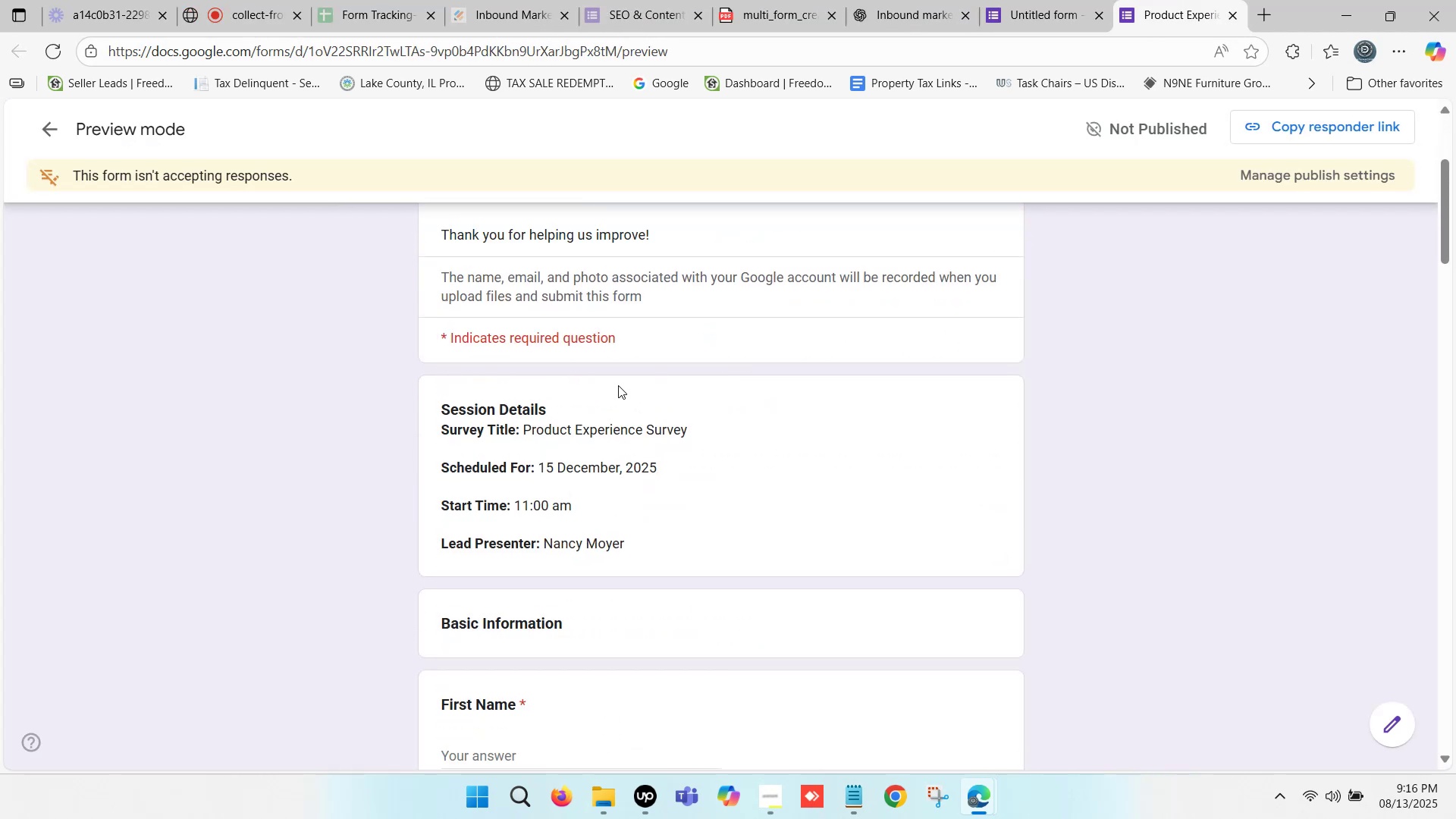 
scroll: coordinate [585, 400], scroll_direction: down, amount: 14.0
 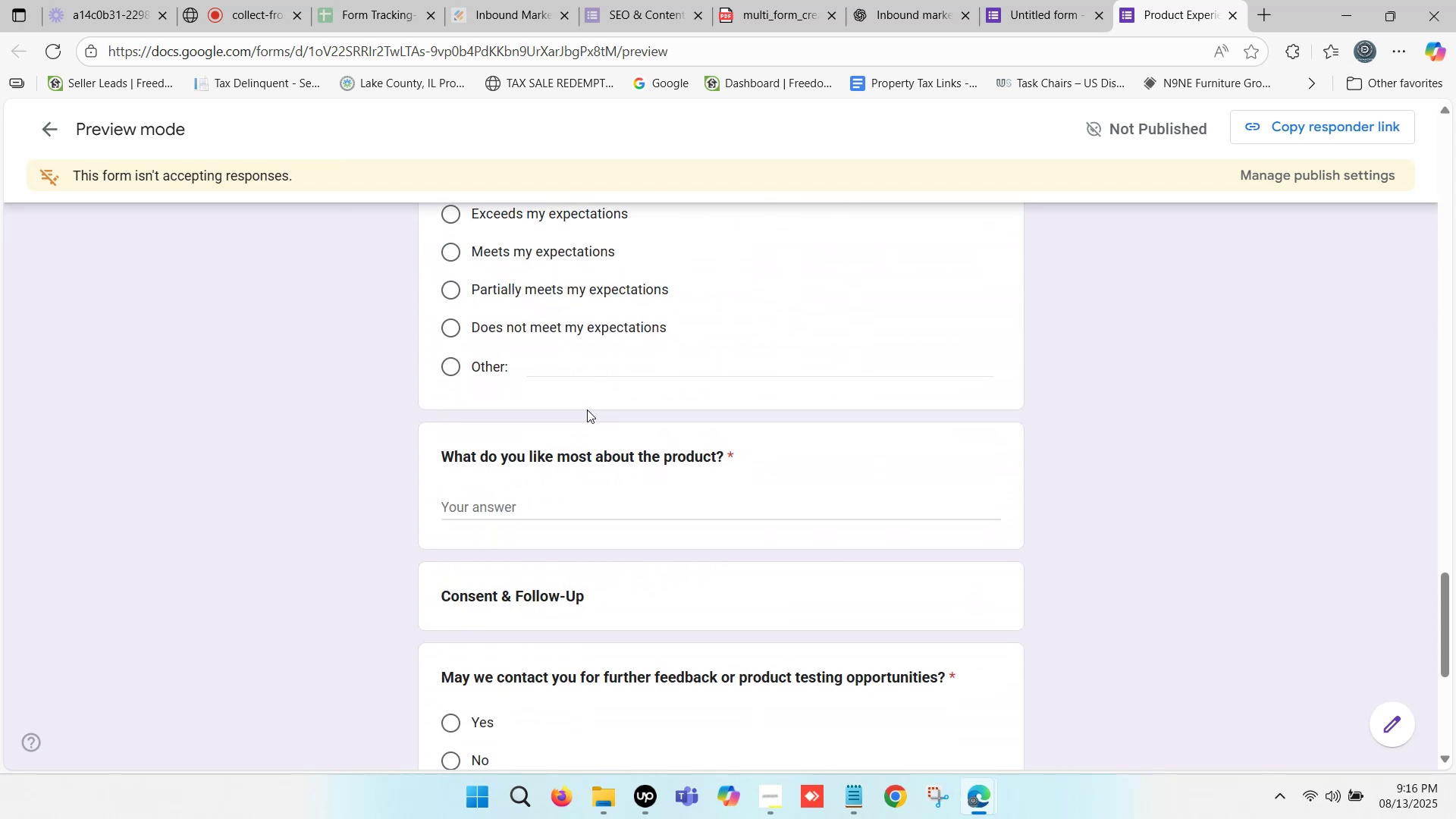 
scroll: coordinate [576, 432], scroll_direction: down, amount: 5.0
 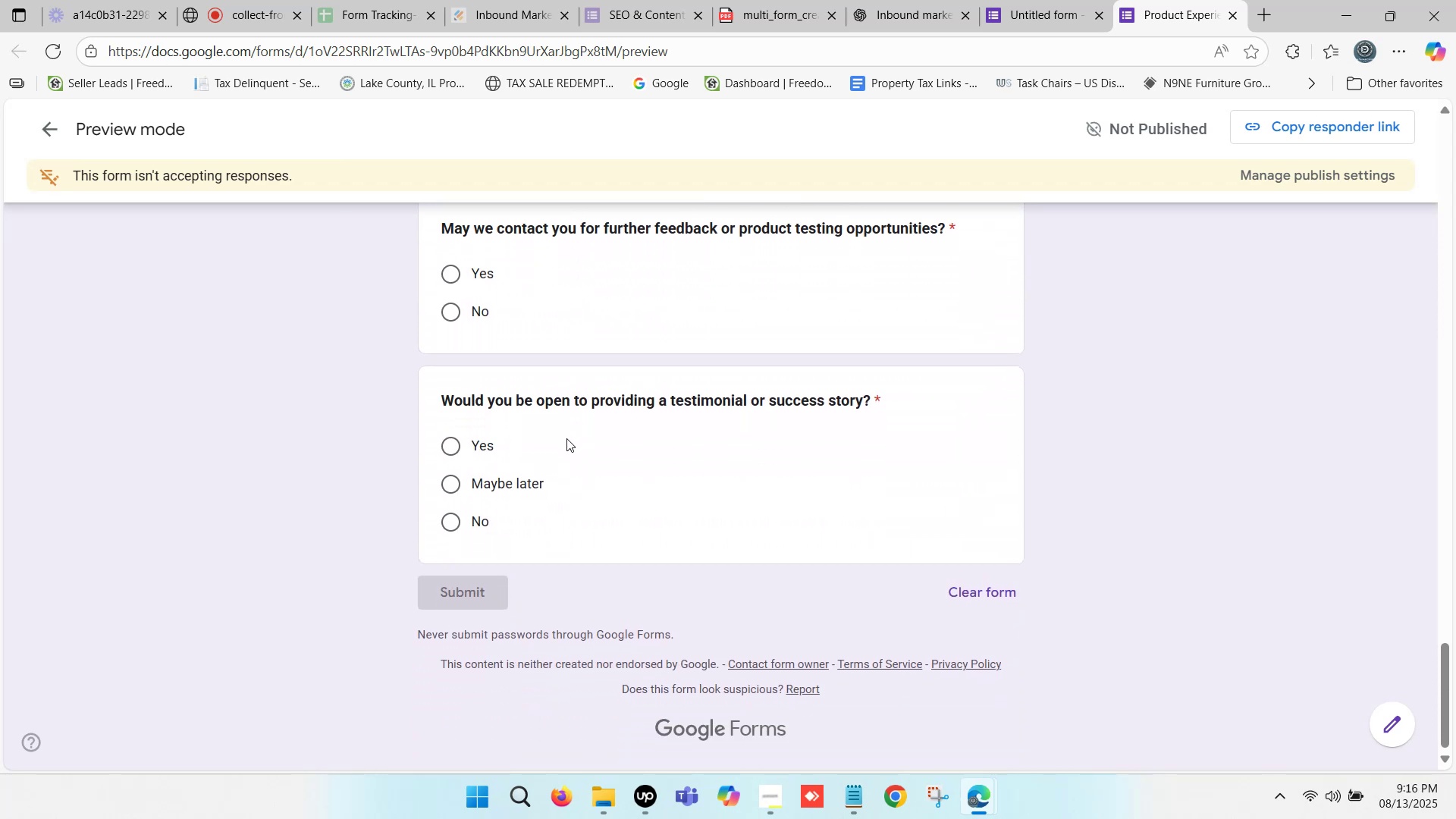 
scroll: coordinate [567, 439], scroll_direction: up, amount: 3.0
 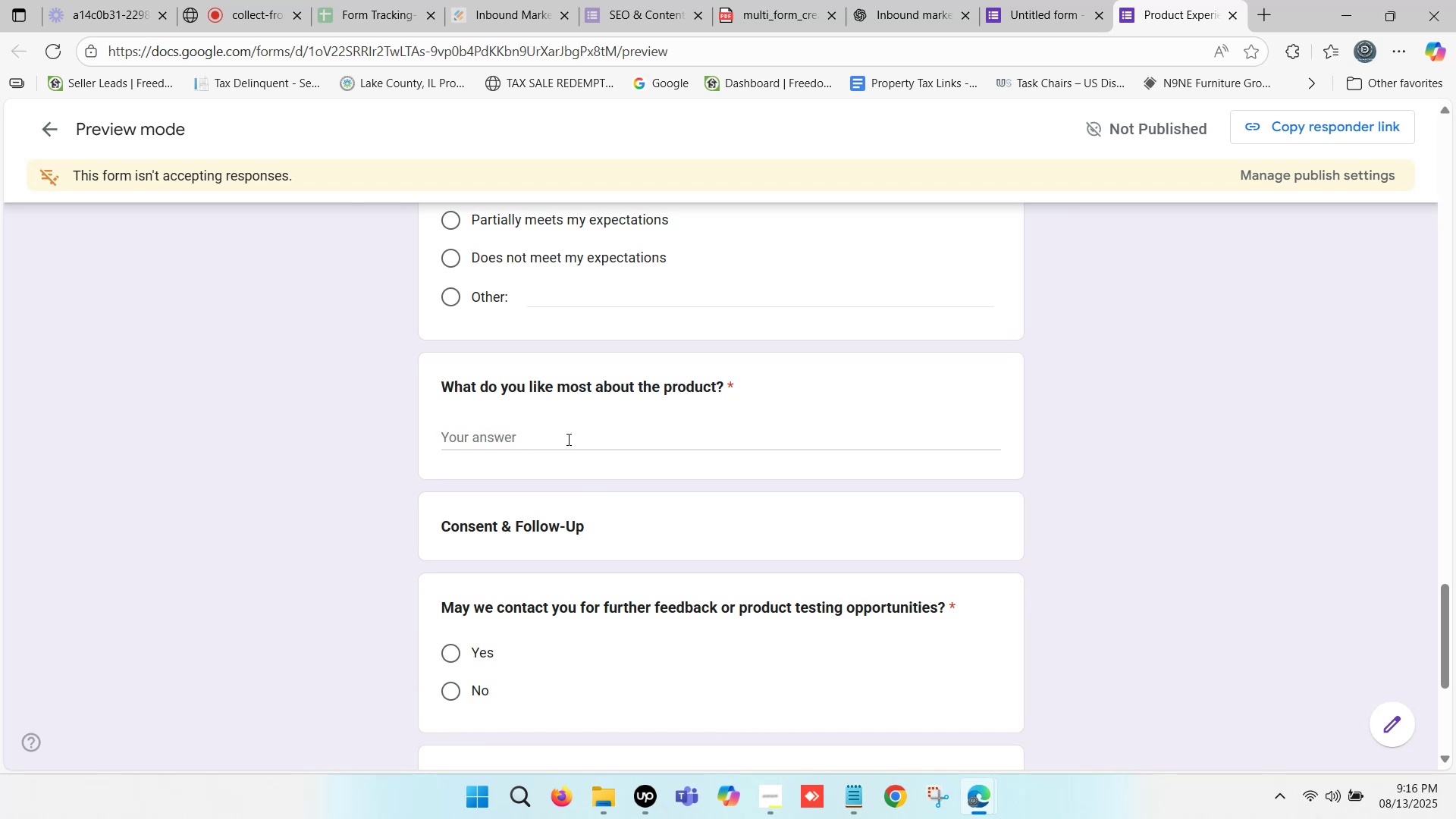 
scroll: coordinate [567, 441], scroll_direction: down, amount: 2.0
 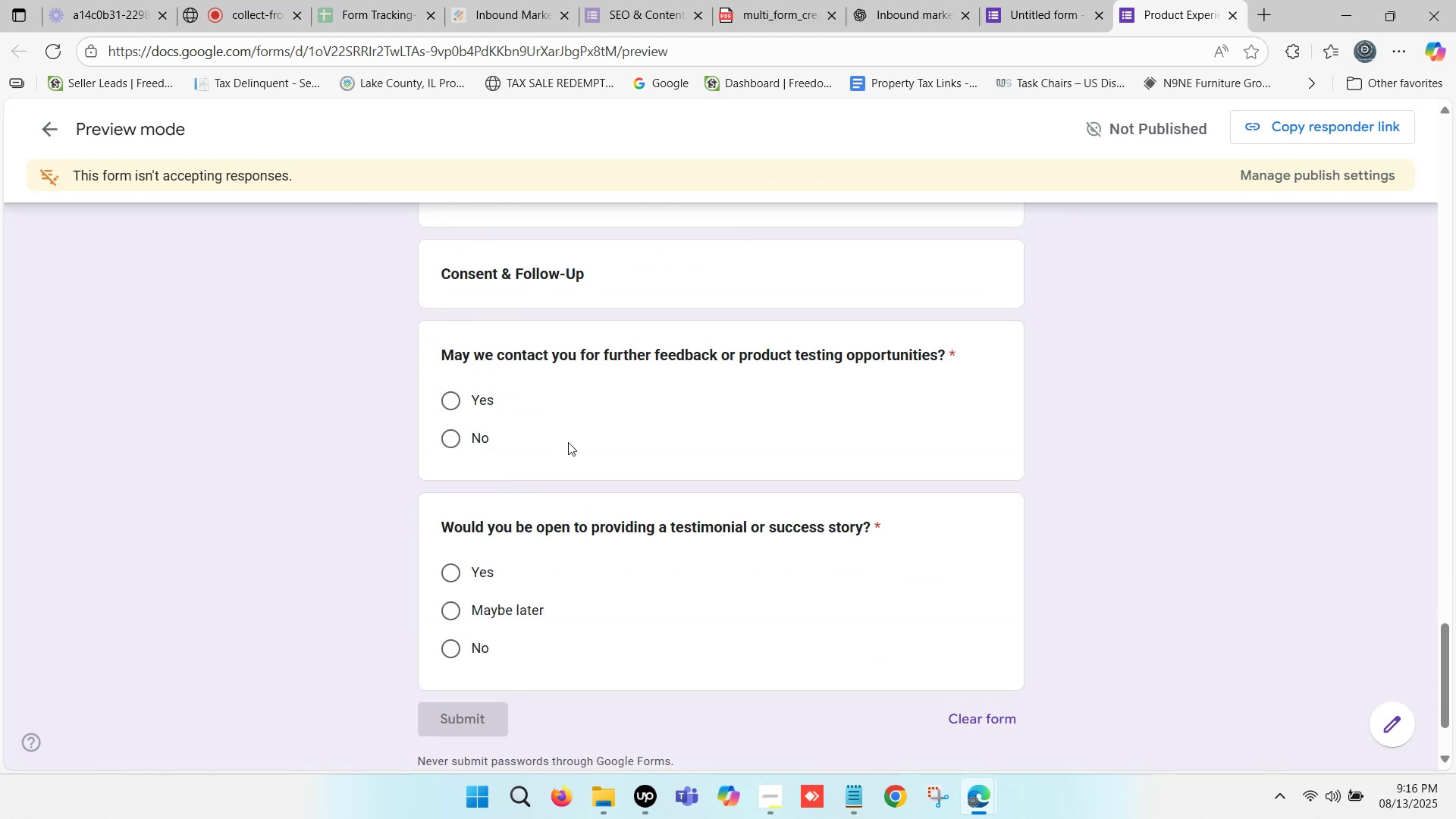 
scroll: coordinate [648, 405], scroll_direction: up, amount: 26.0
 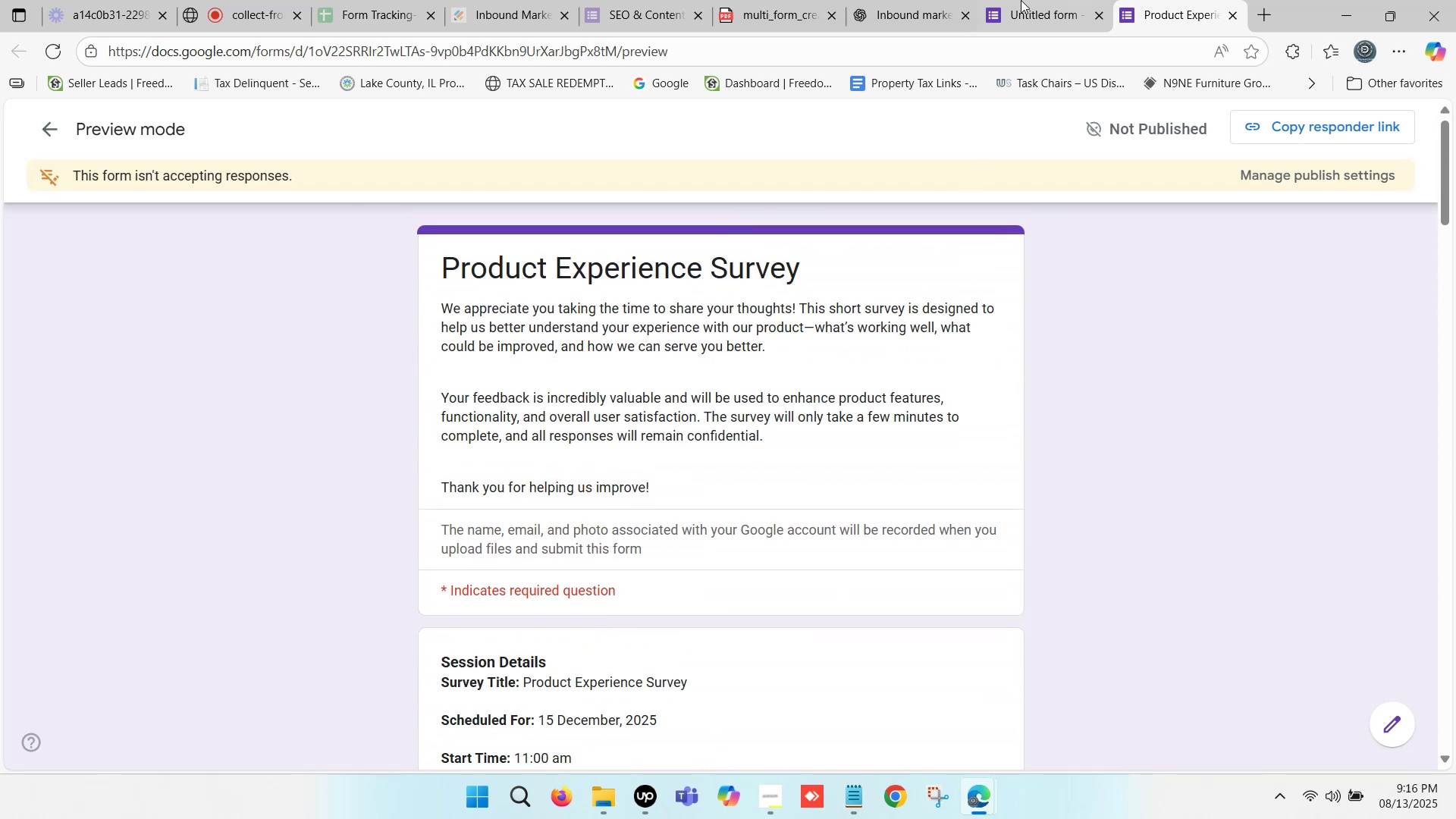 
left_click([1030, 0])
 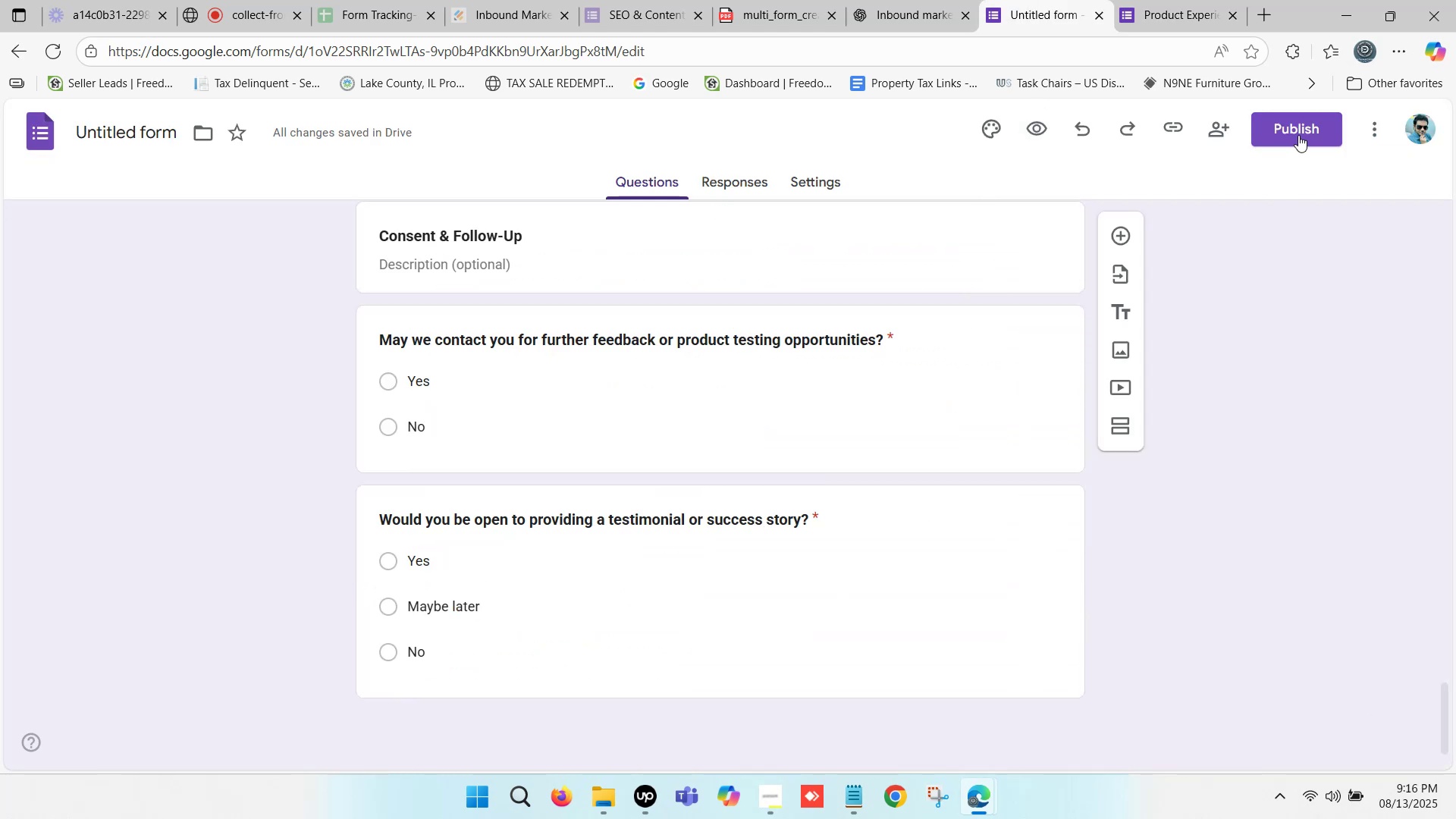 
left_click([1304, 125])
 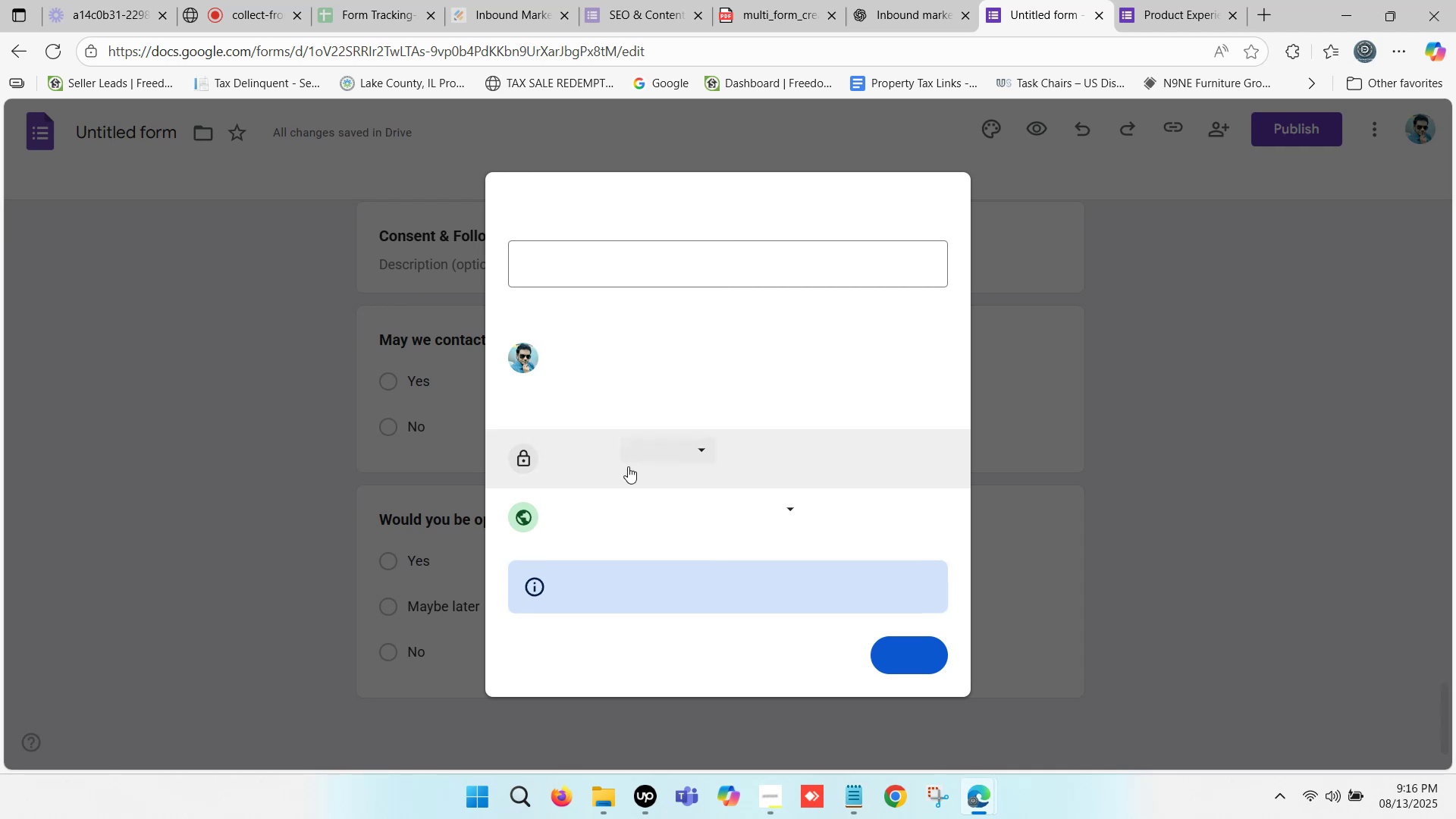 
left_click([675, 444])
 